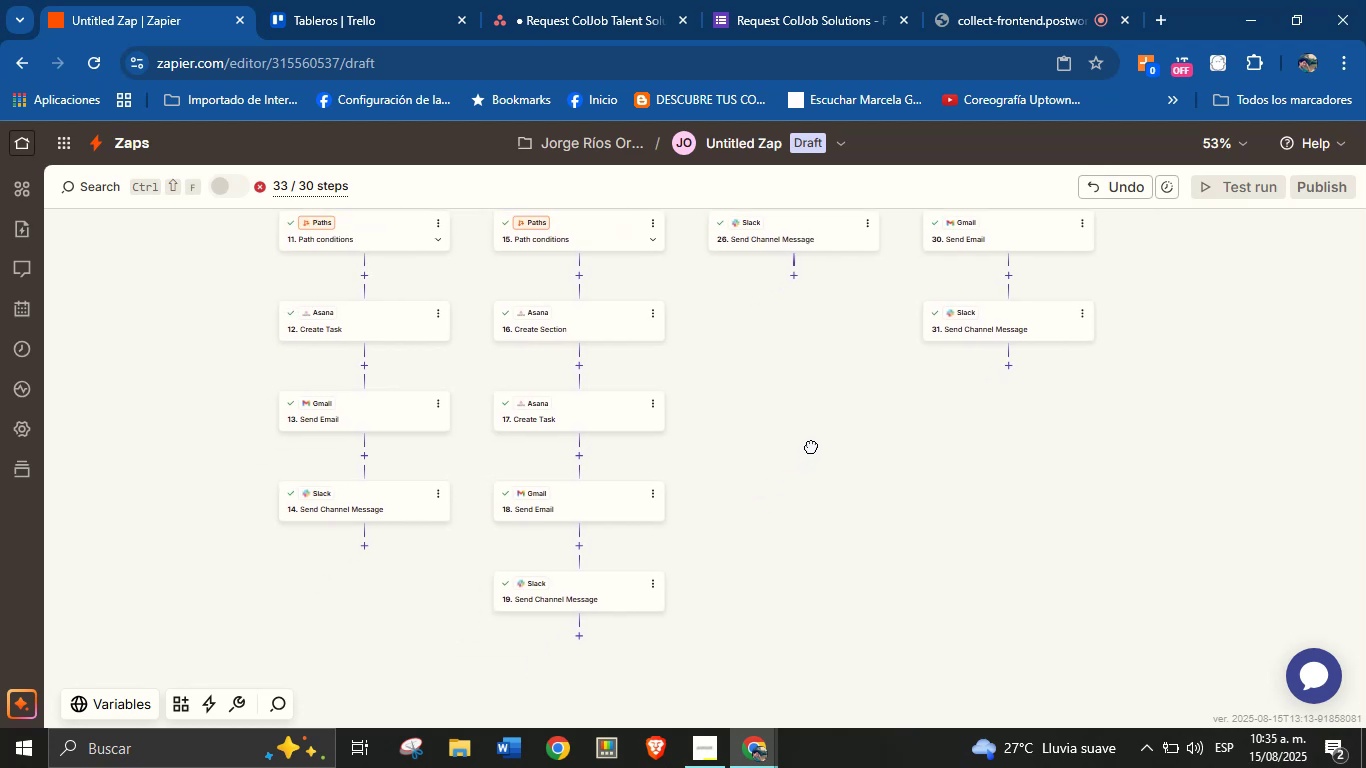 
left_click_drag(start_coordinate=[812, 450], to_coordinate=[823, 524])
 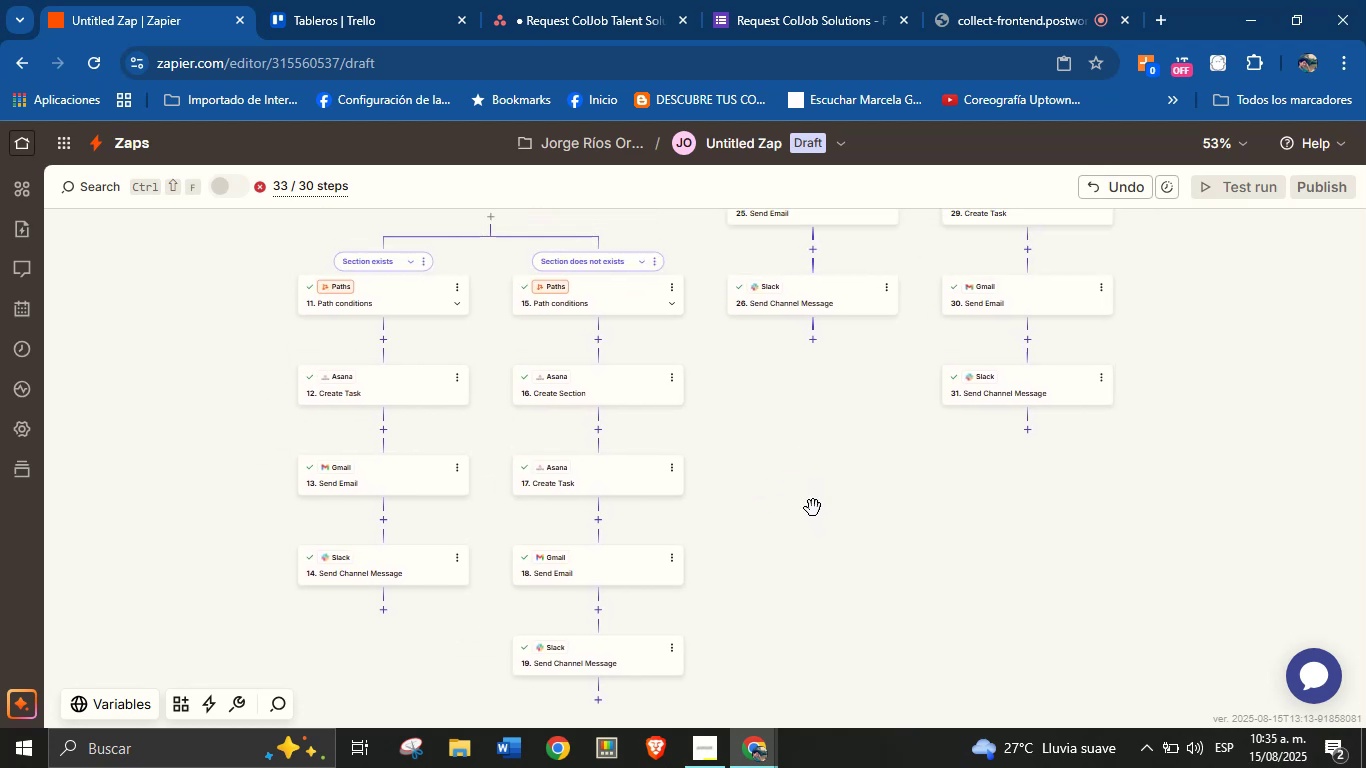 
left_click_drag(start_coordinate=[802, 485], to_coordinate=[716, 456])
 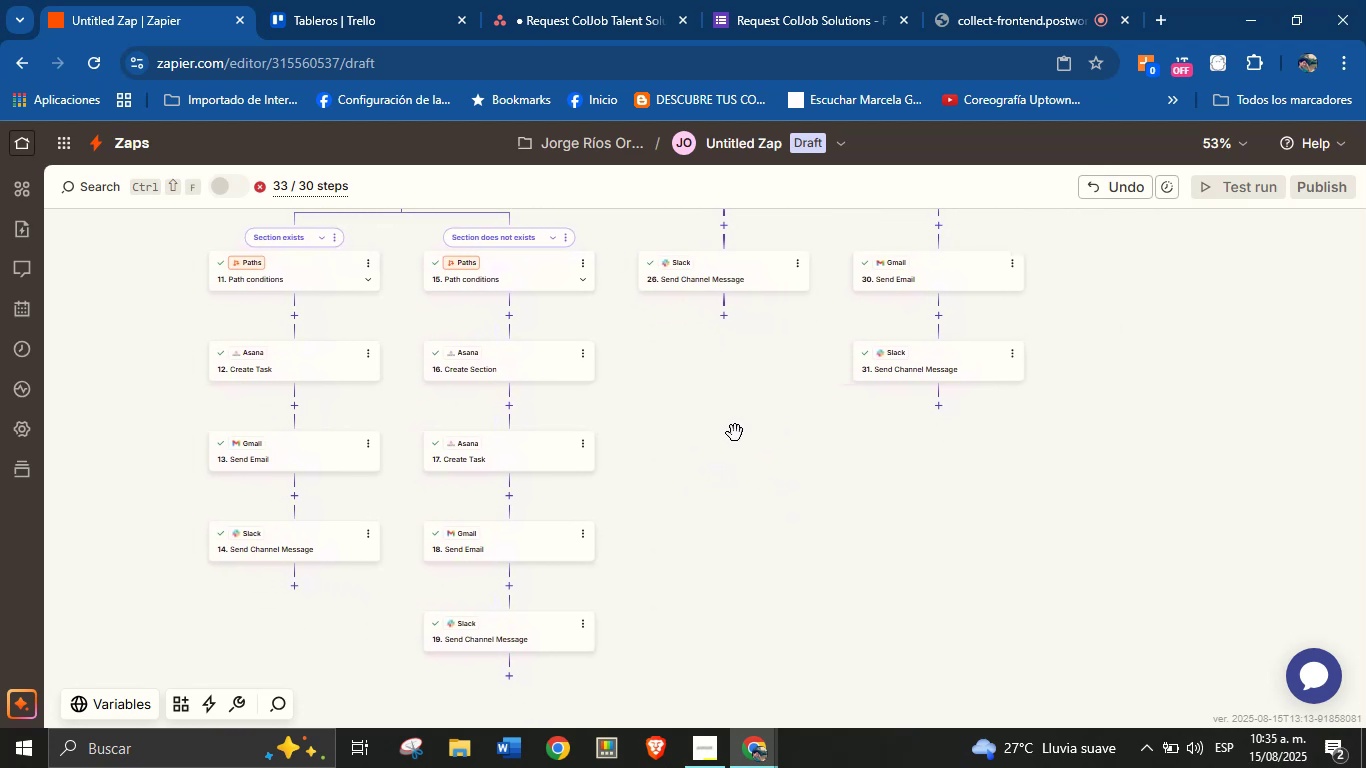 
left_click_drag(start_coordinate=[1185, 365], to_coordinate=[1167, 562])
 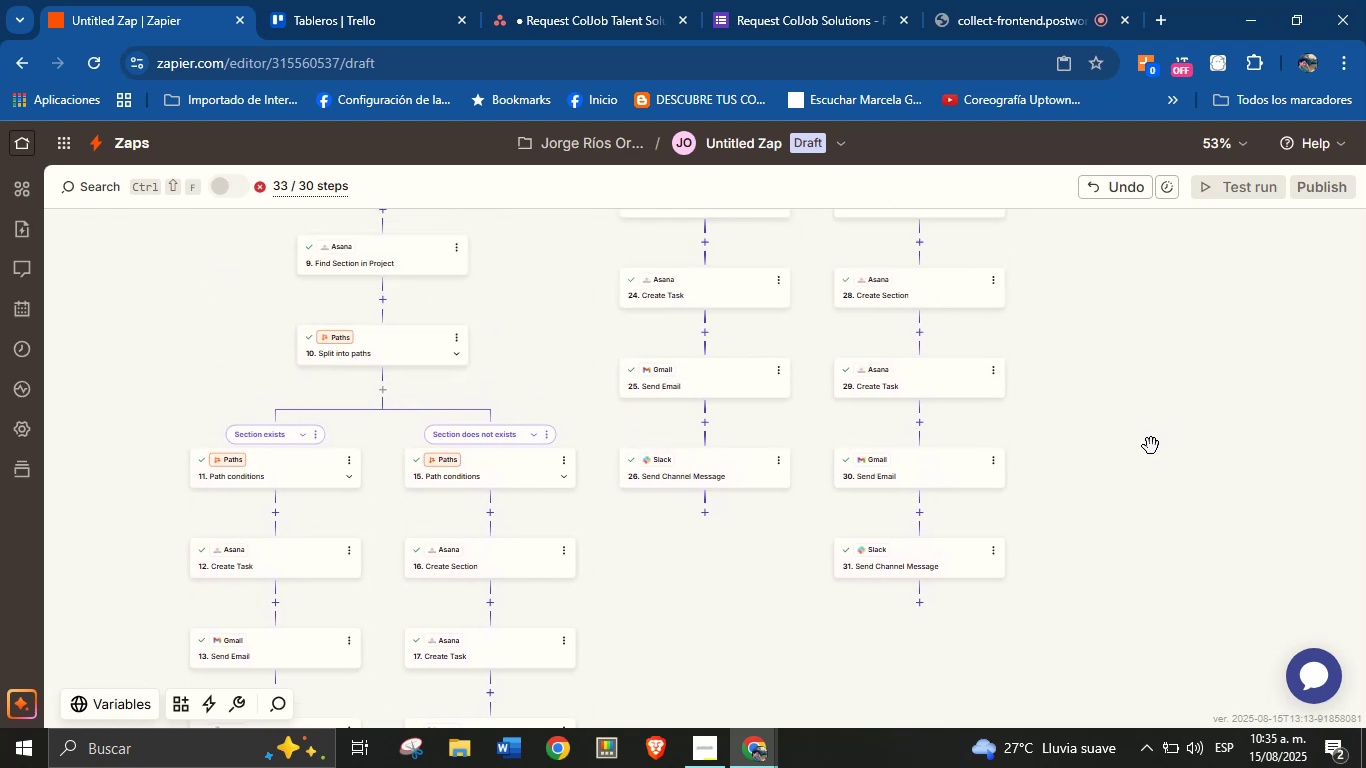 
left_click_drag(start_coordinate=[1126, 350], to_coordinate=[1125, 450])
 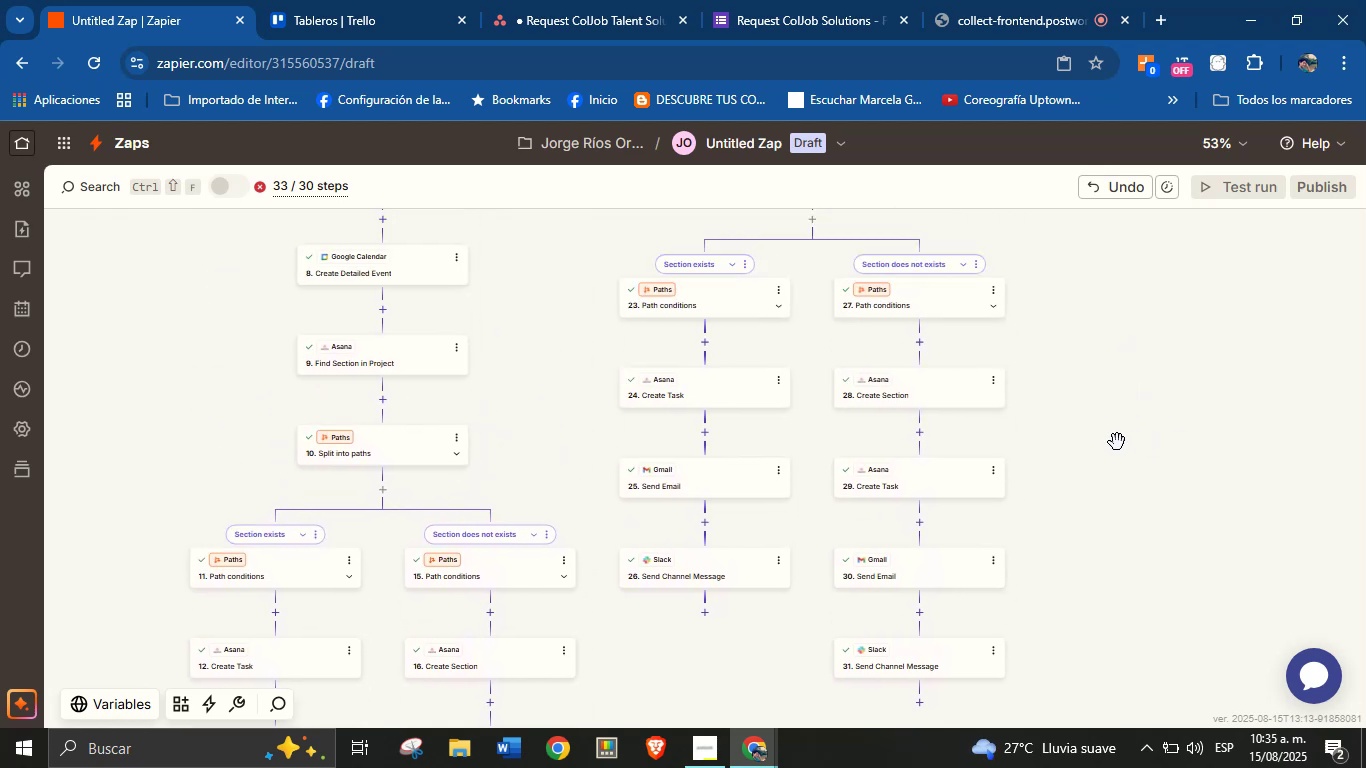 
left_click_drag(start_coordinate=[1098, 332], to_coordinate=[1093, 468])
 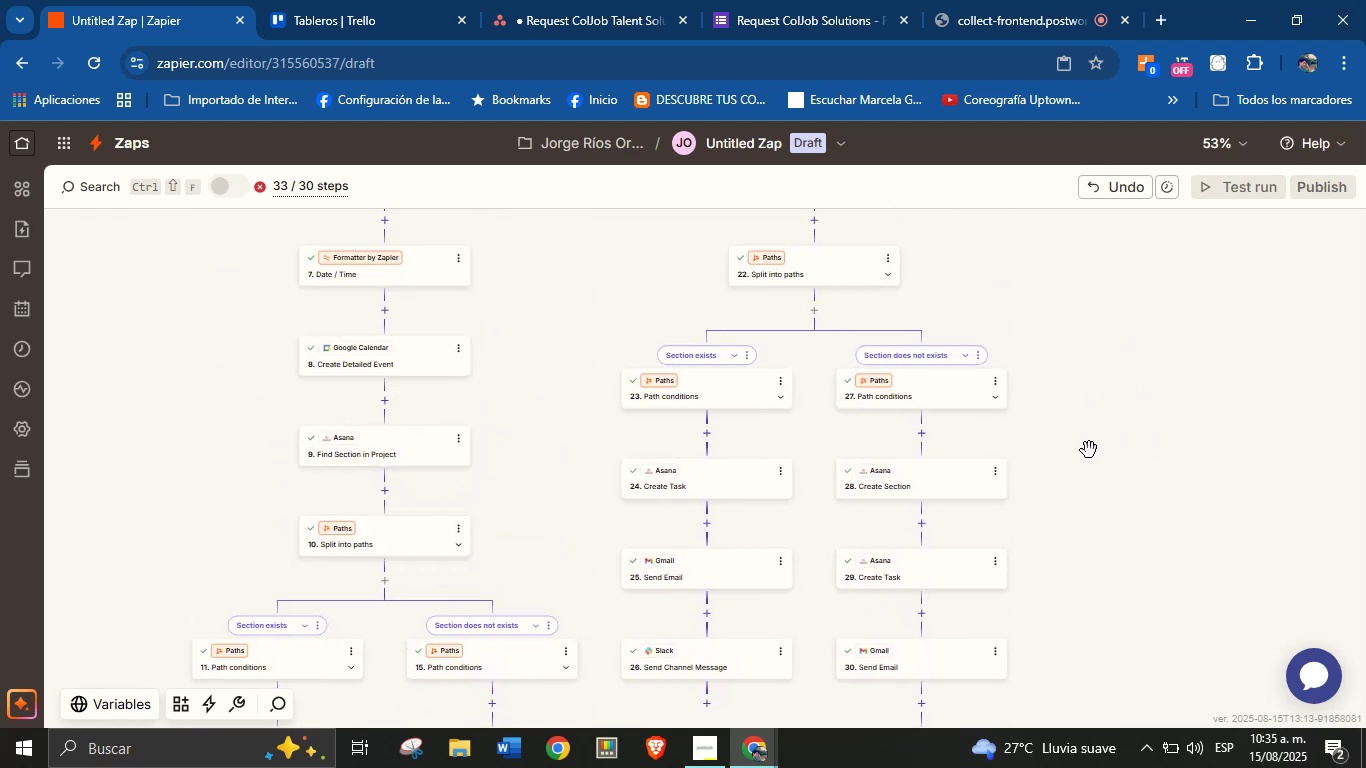 
left_click_drag(start_coordinate=[1094, 358], to_coordinate=[1029, 529])
 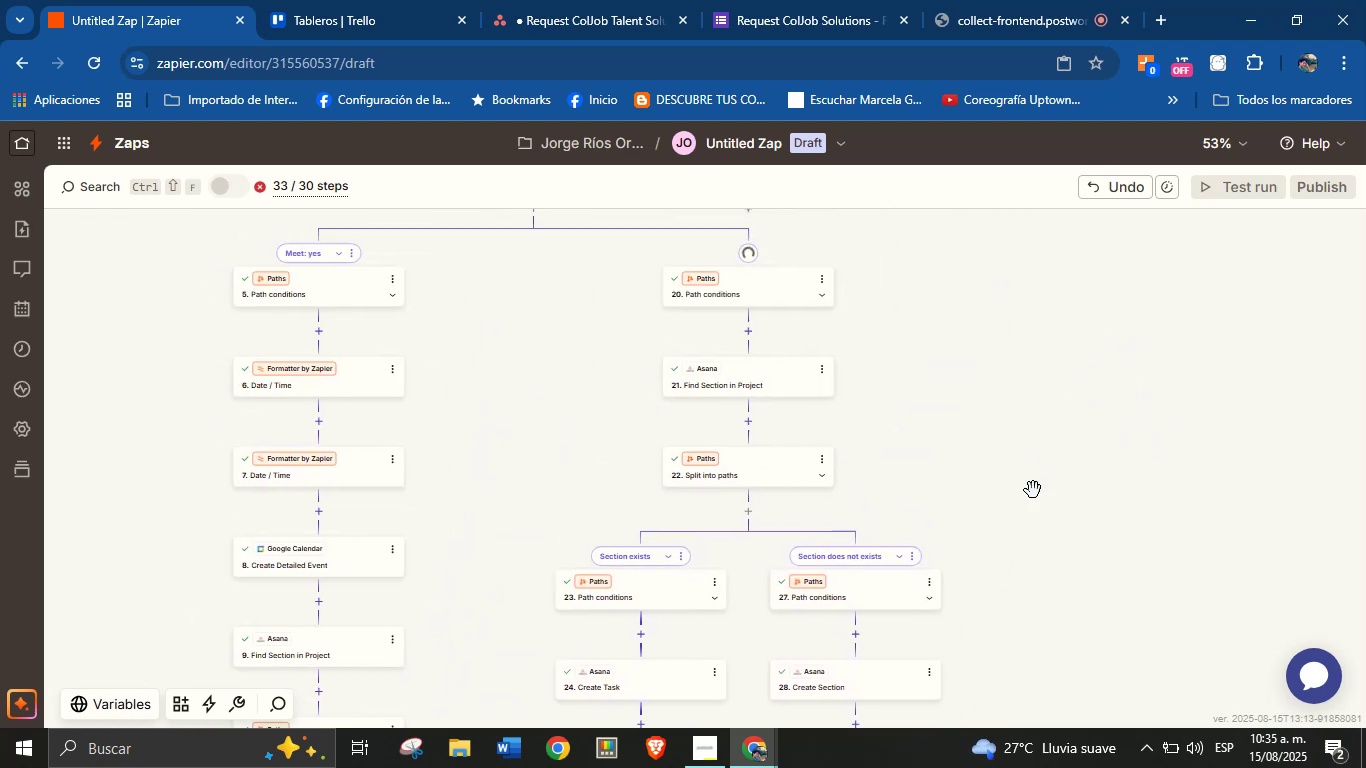 
left_click_drag(start_coordinate=[1084, 355], to_coordinate=[968, 515])
 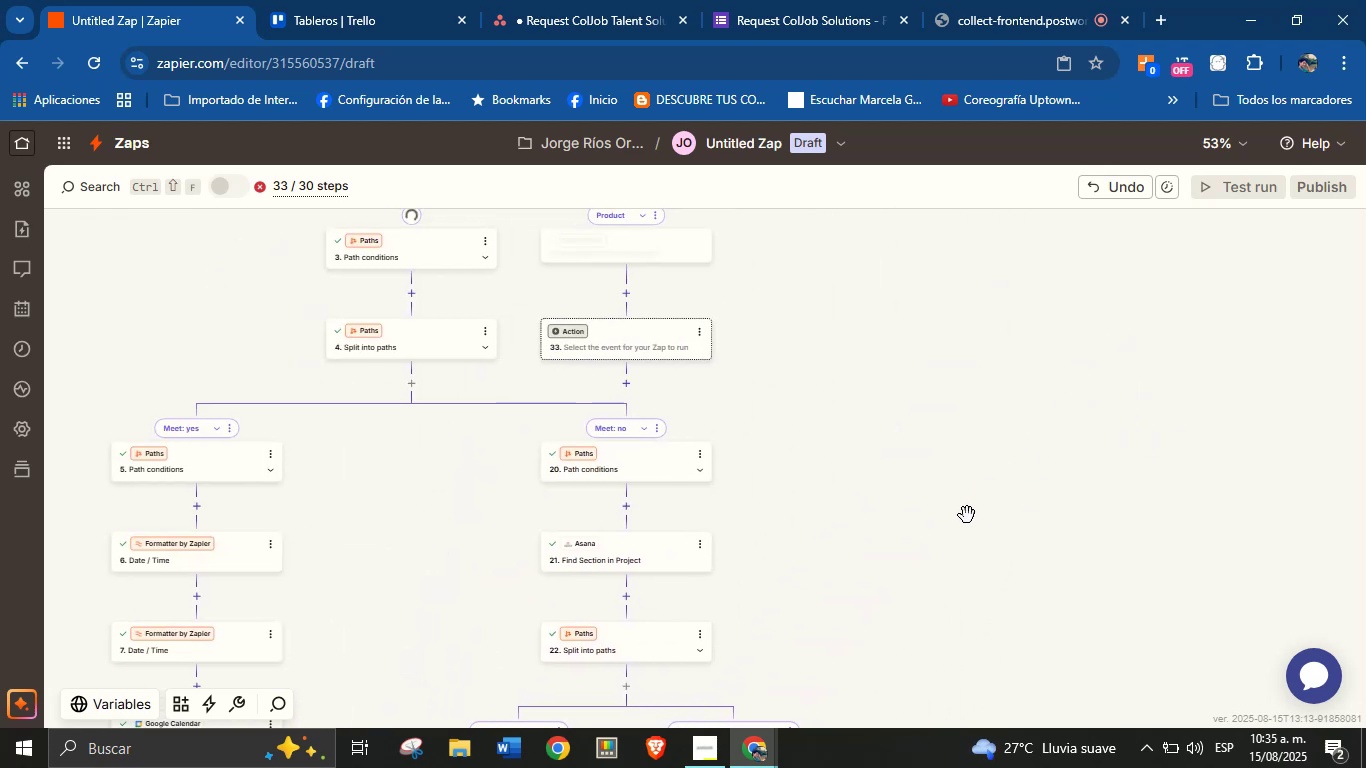 
left_click_drag(start_coordinate=[980, 420], to_coordinate=[951, 516])
 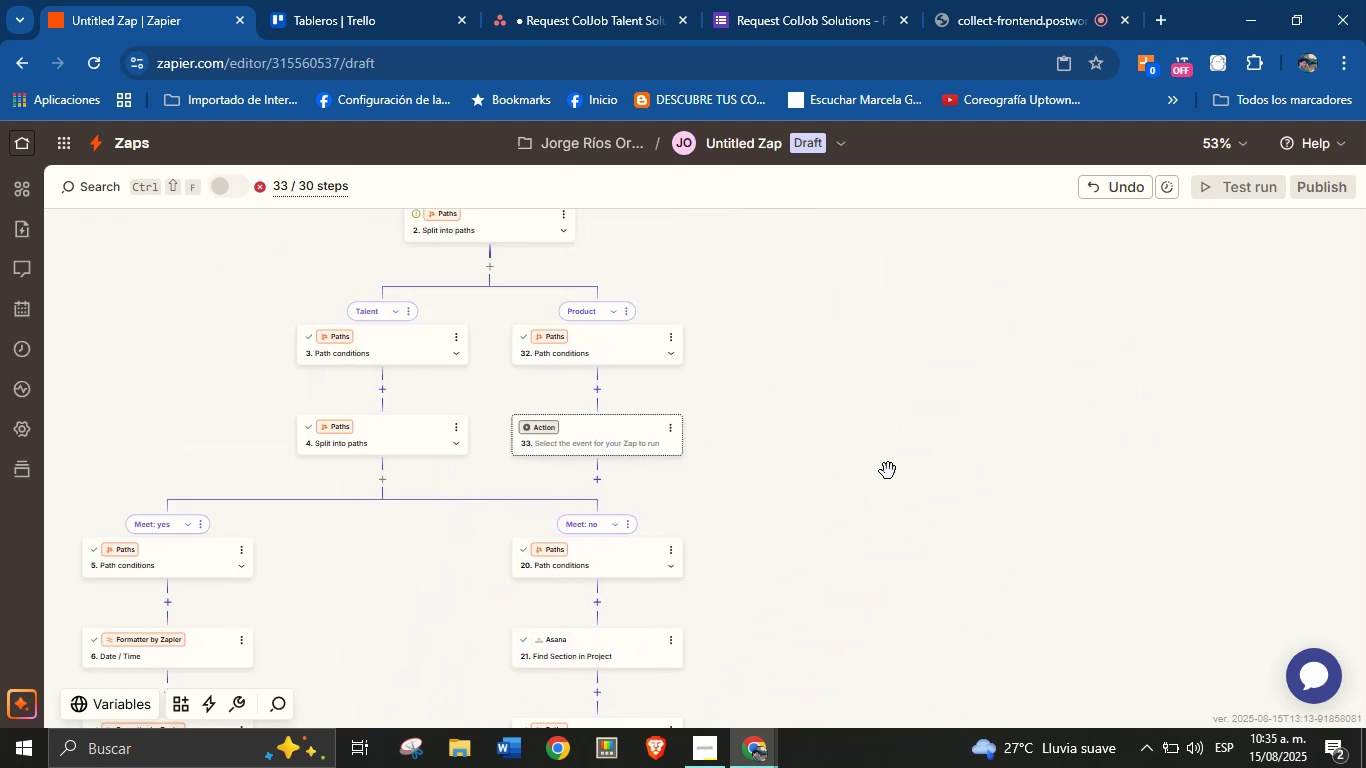 
left_click_drag(start_coordinate=[844, 516], to_coordinate=[873, 526])
 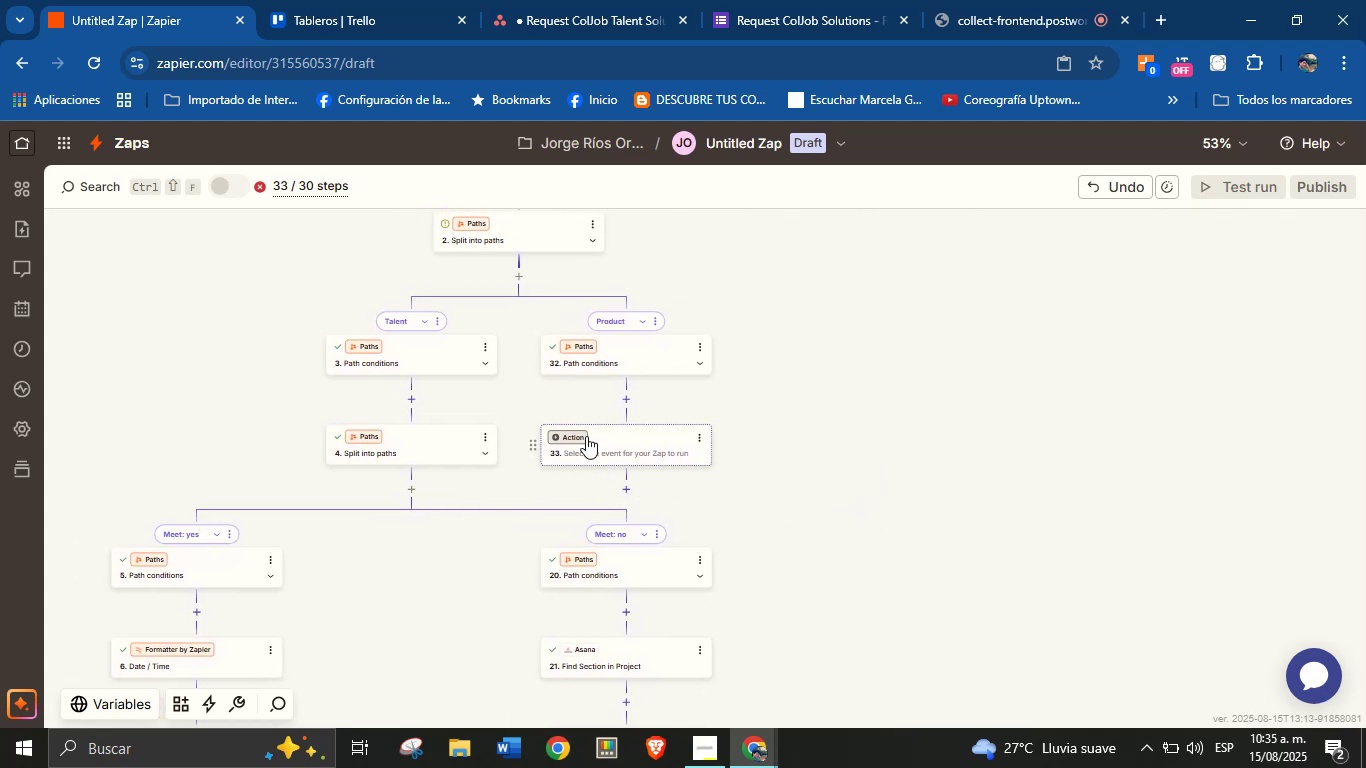 
left_click([579, 429])
 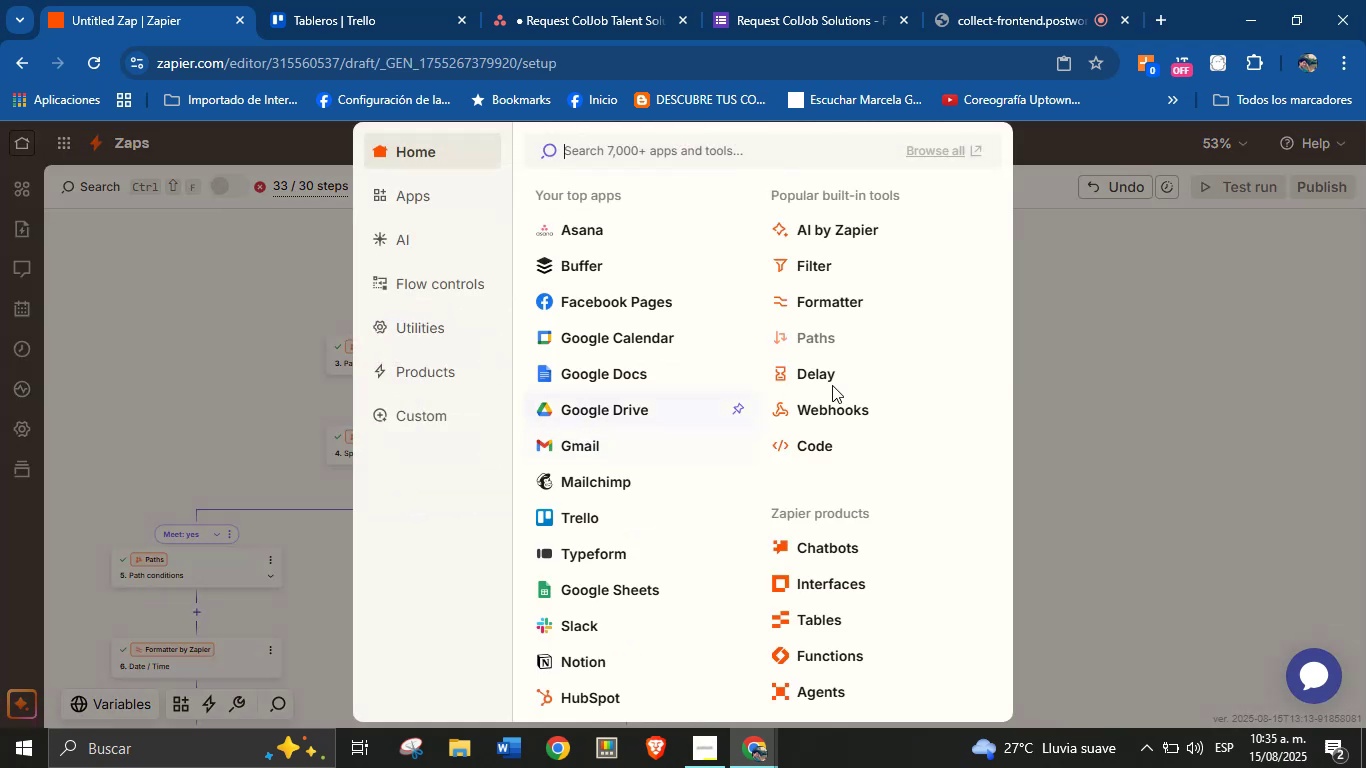 
left_click([1110, 348])
 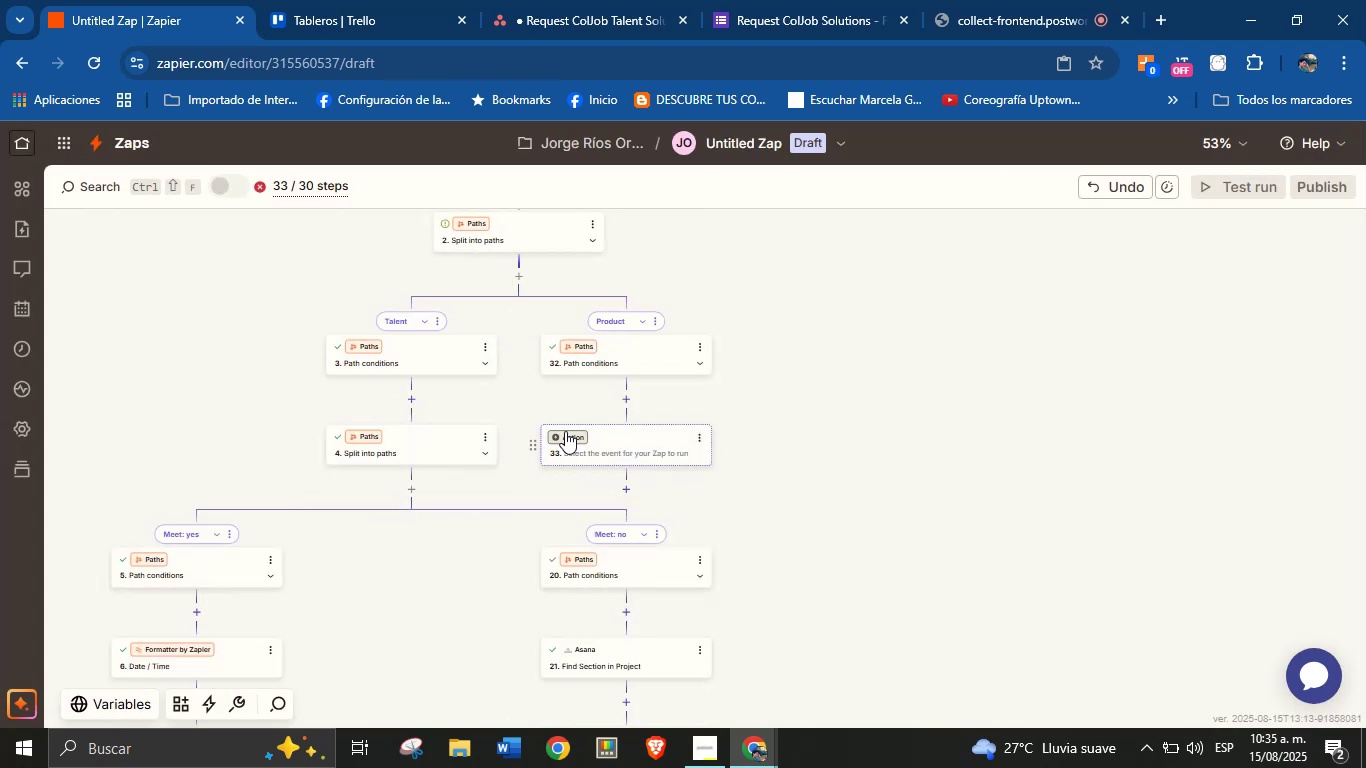 
left_click([568, 433])
 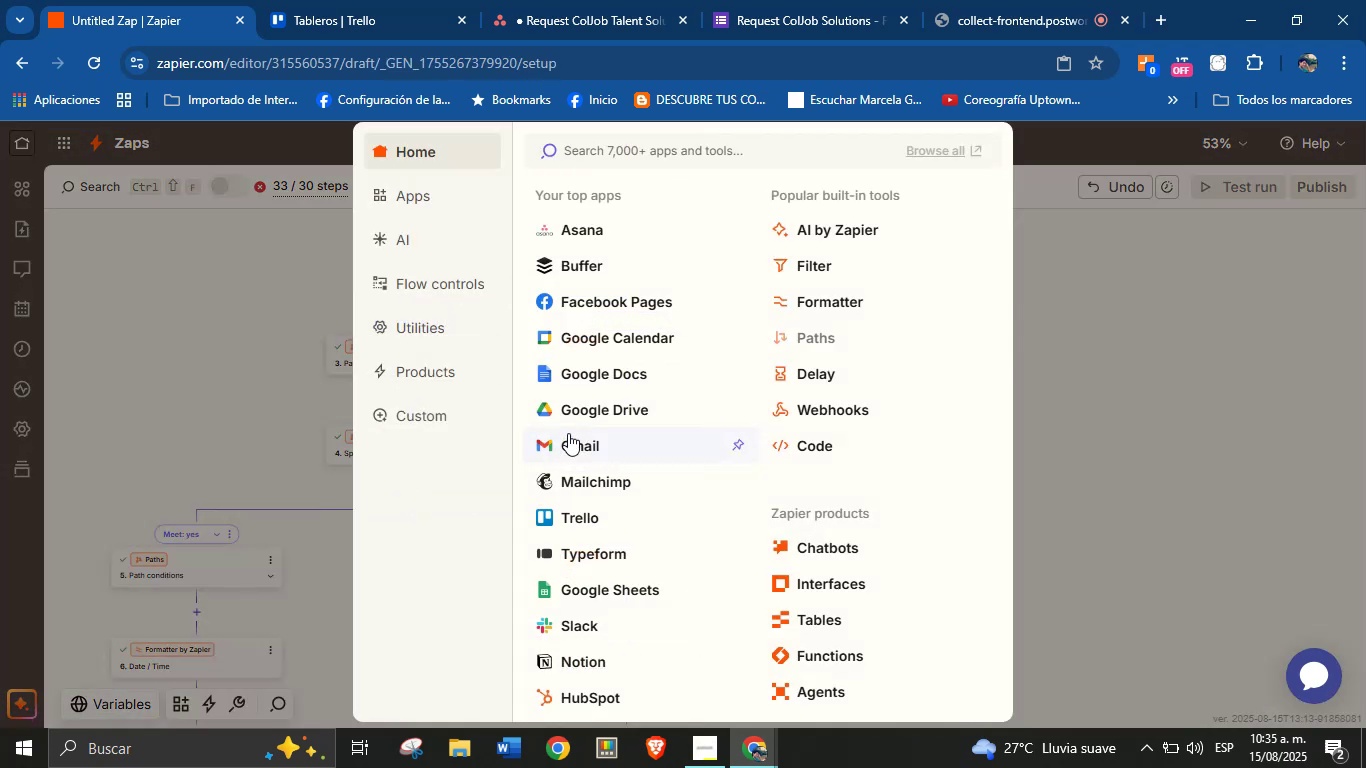 
left_click([1110, 435])
 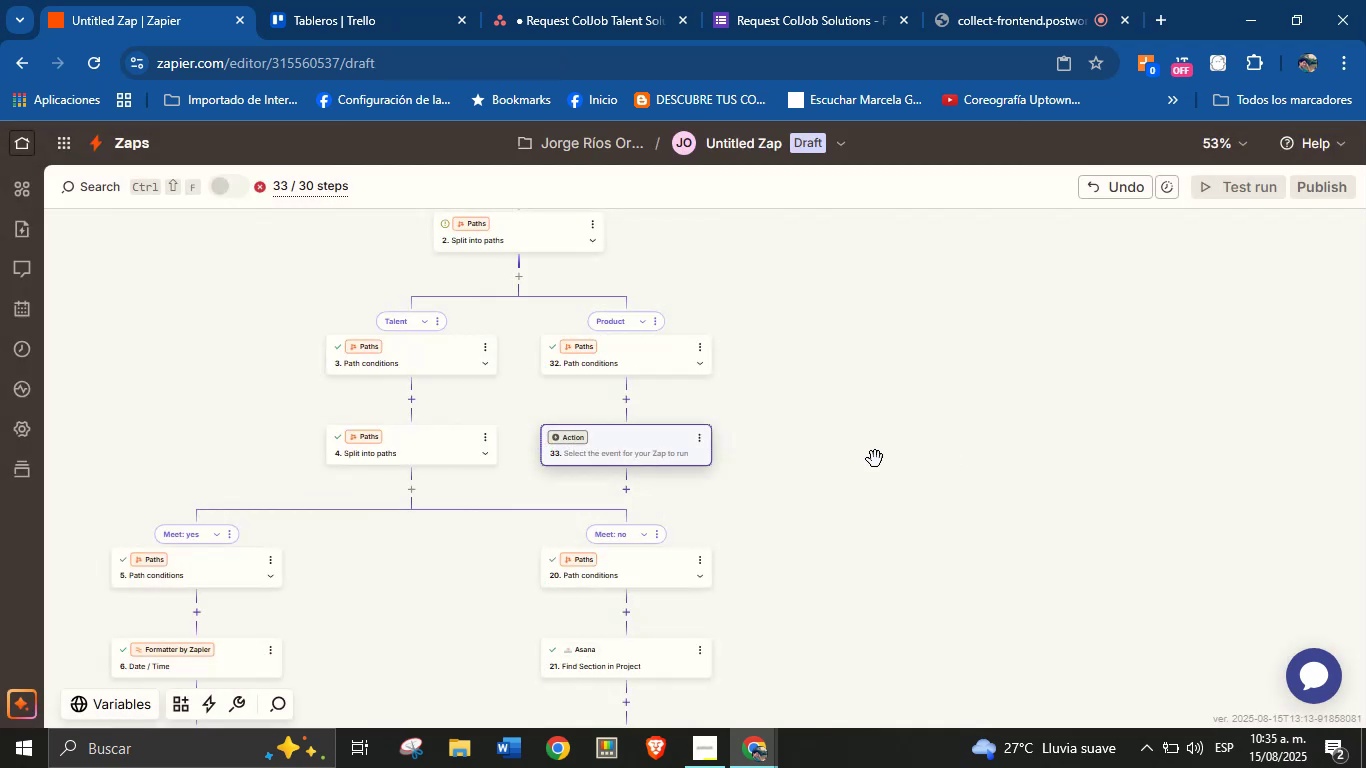 
left_click_drag(start_coordinate=[803, 414], to_coordinate=[808, 444])
 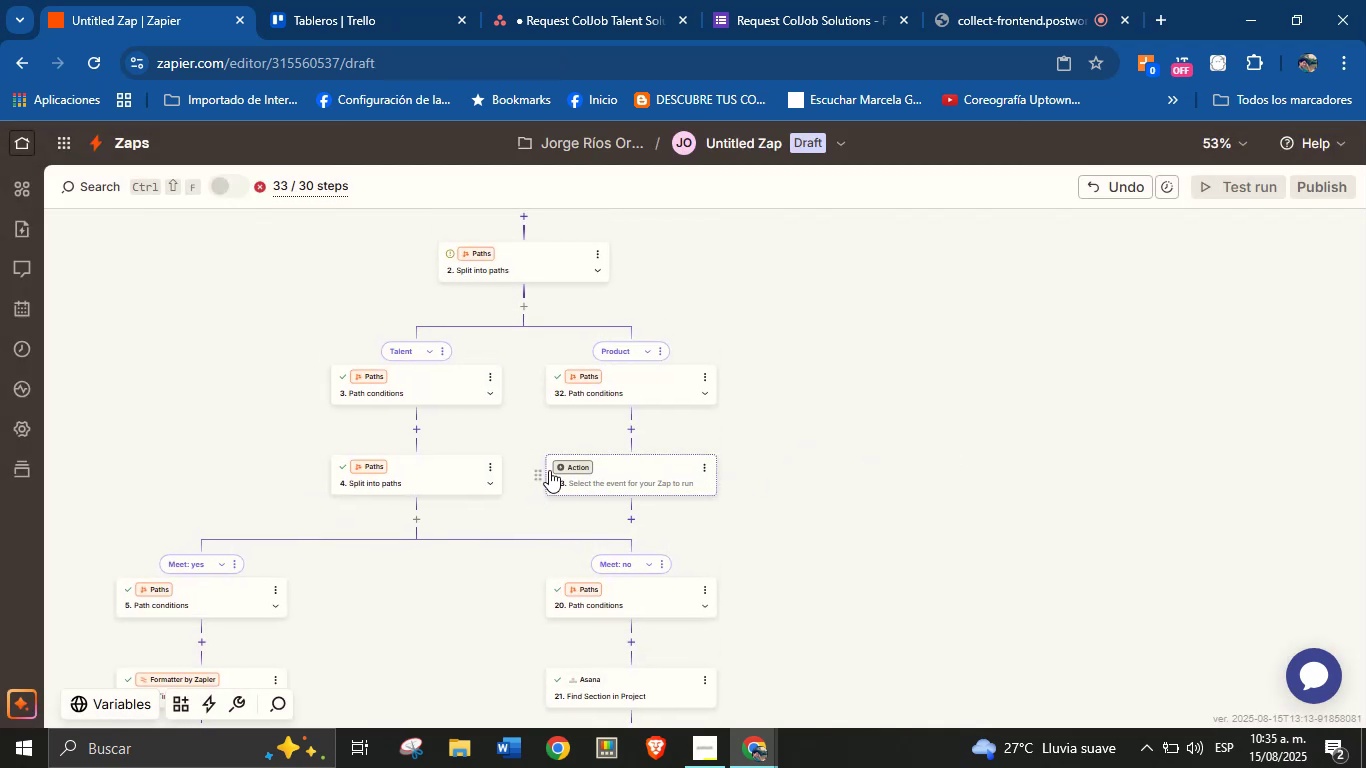 
left_click([587, 475])
 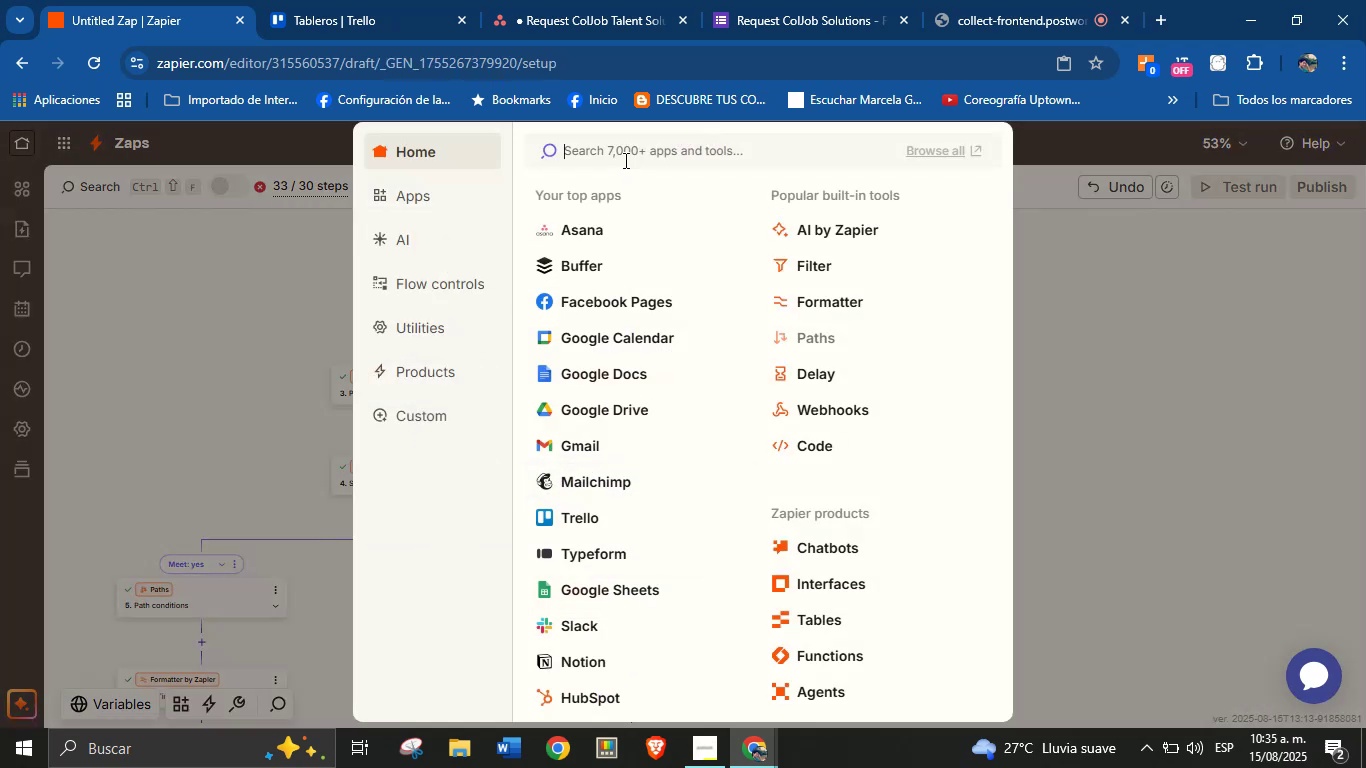 
key(P)
 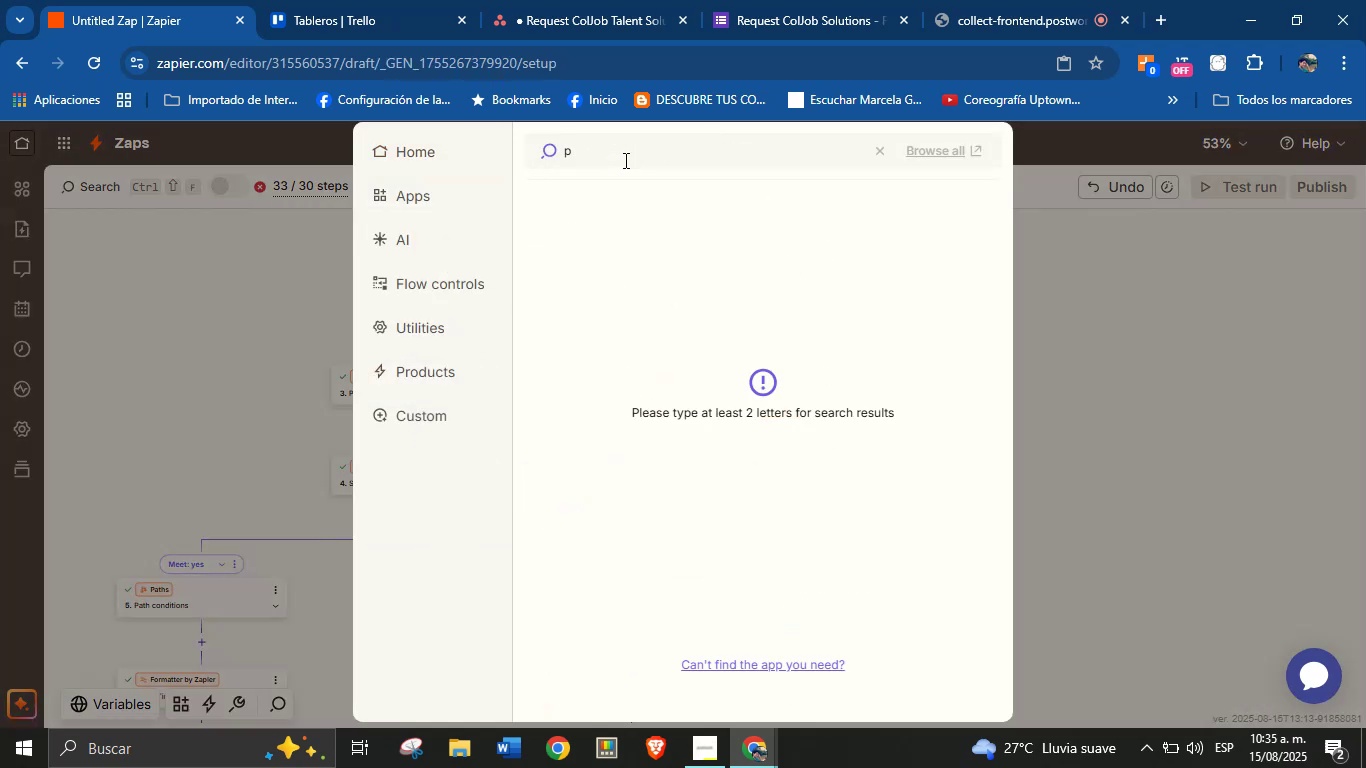 
key(Backspace)
 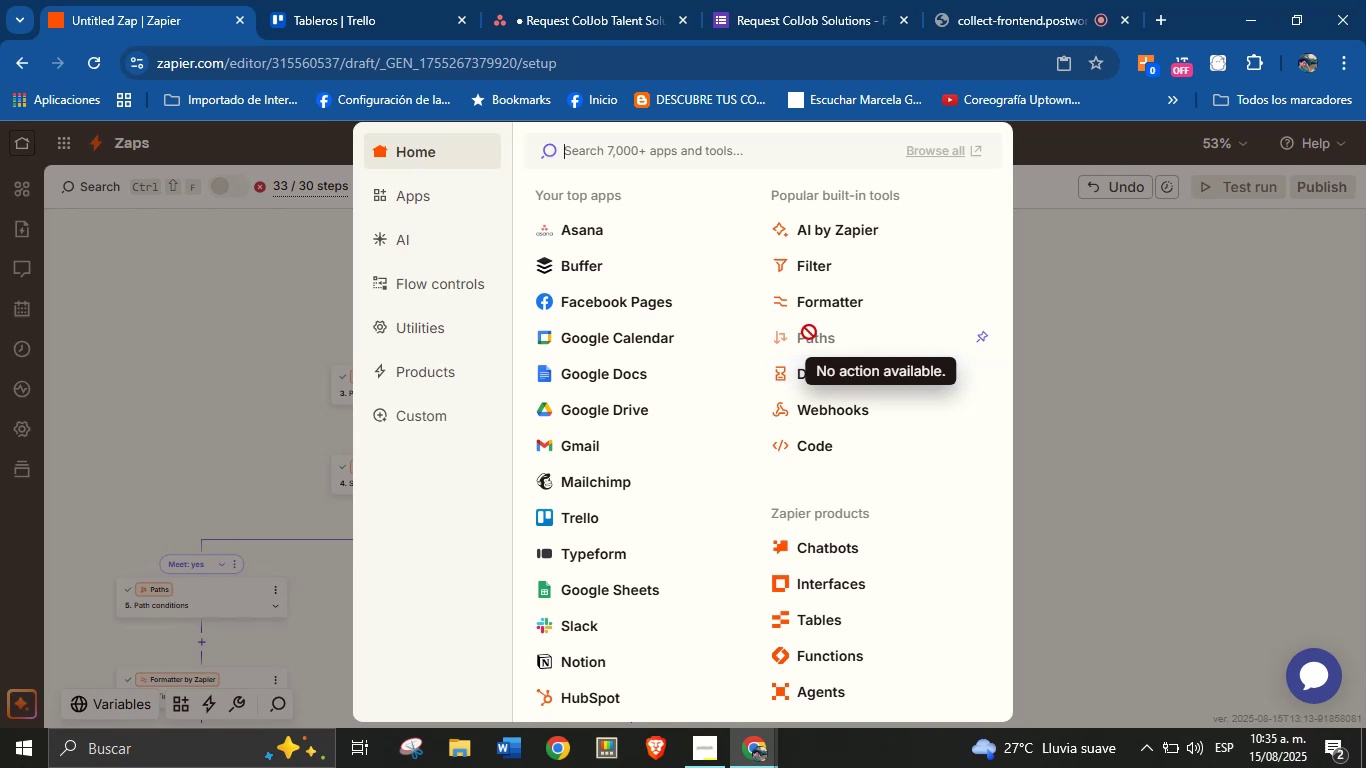 
left_click([1179, 476])
 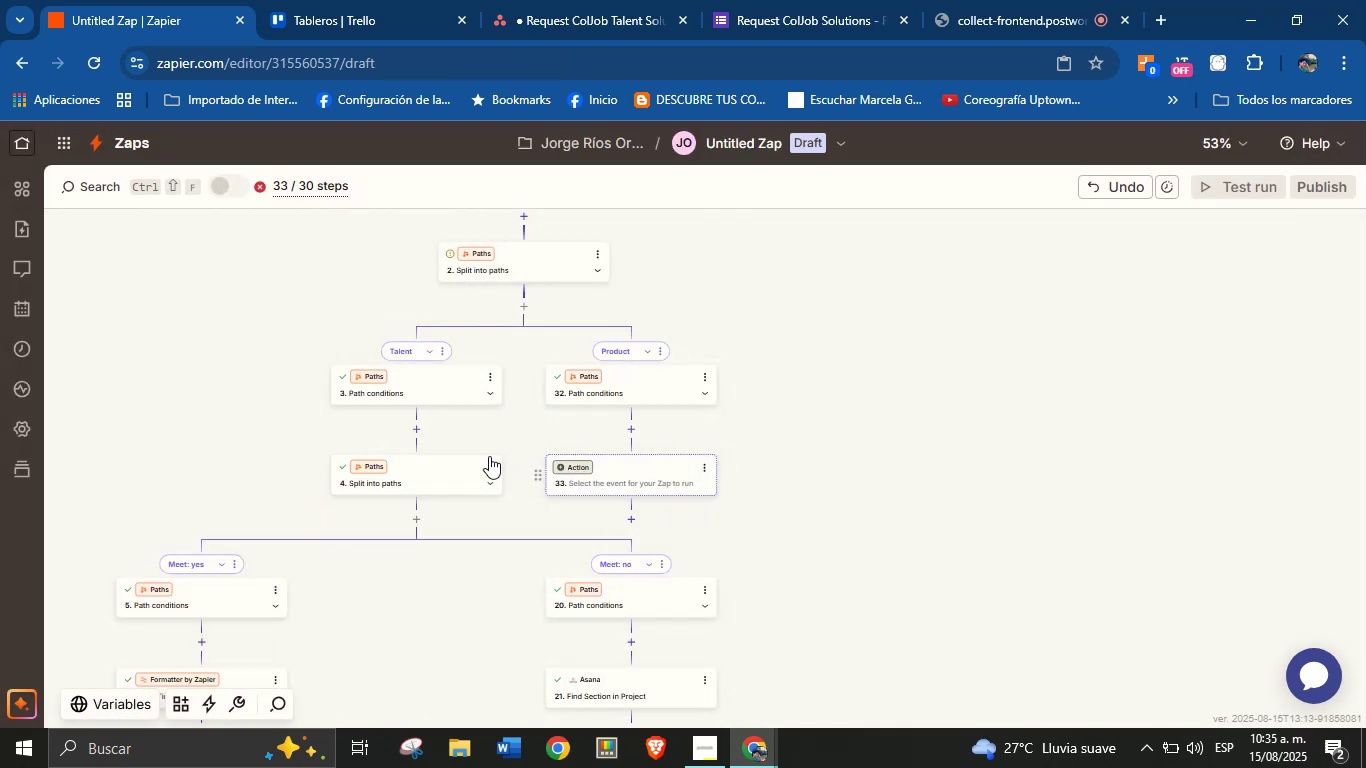 
left_click([374, 463])
 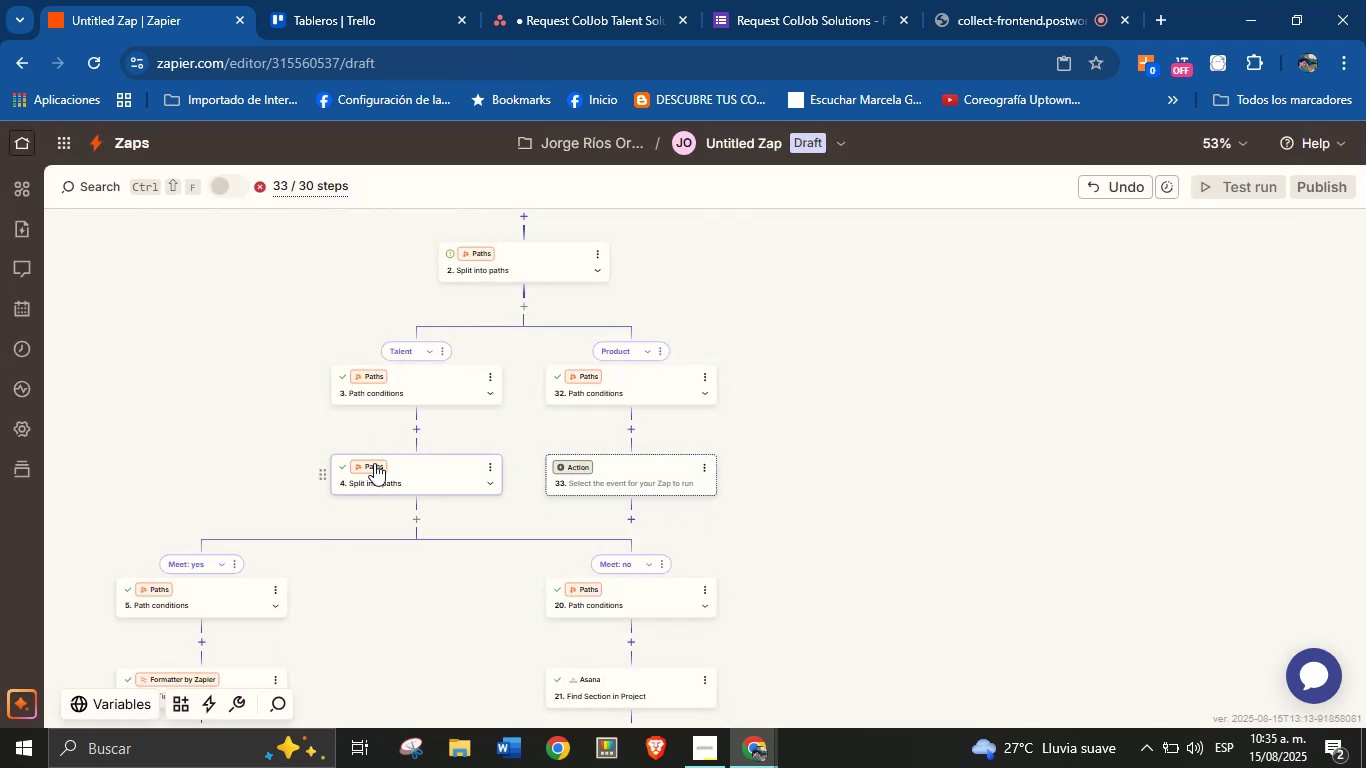 
left_click([417, 473])
 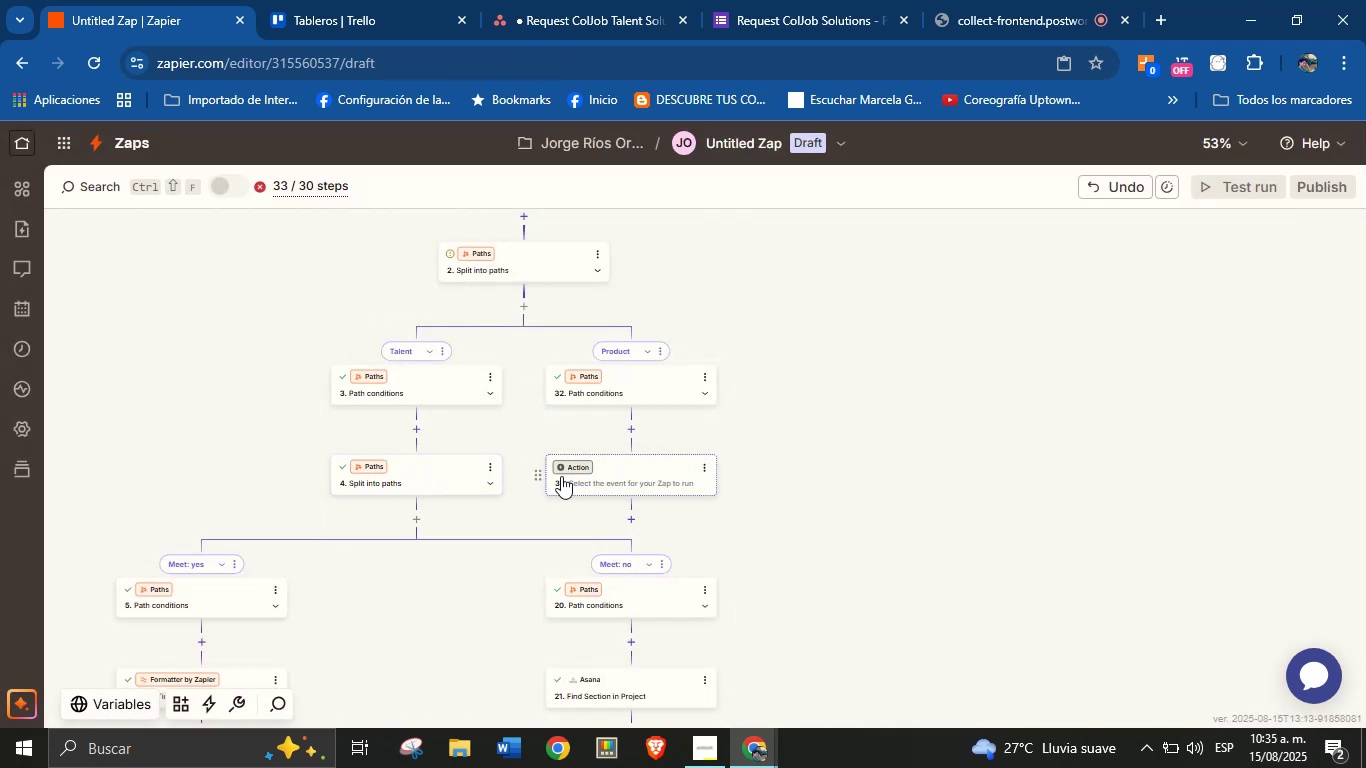 
left_click([564, 465])
 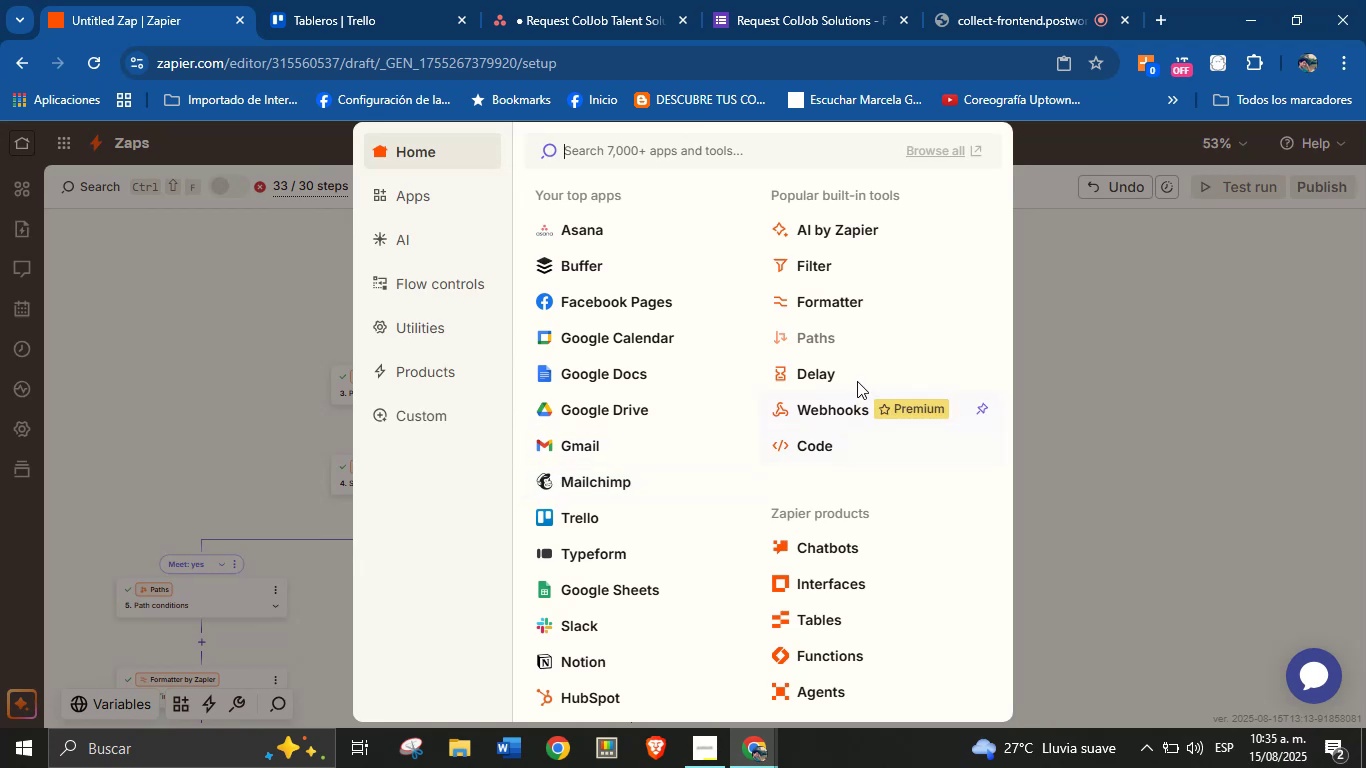 
left_click([811, 332])
 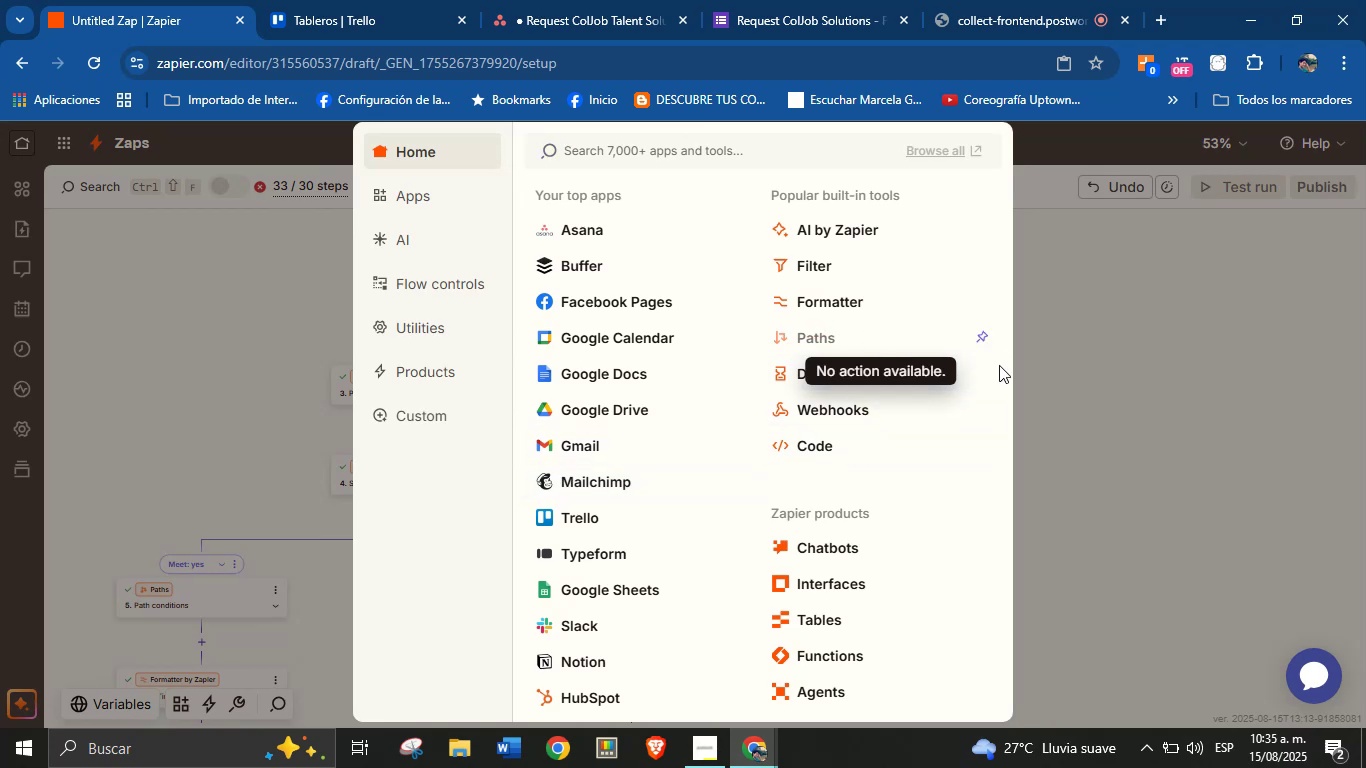 
left_click([1126, 398])
 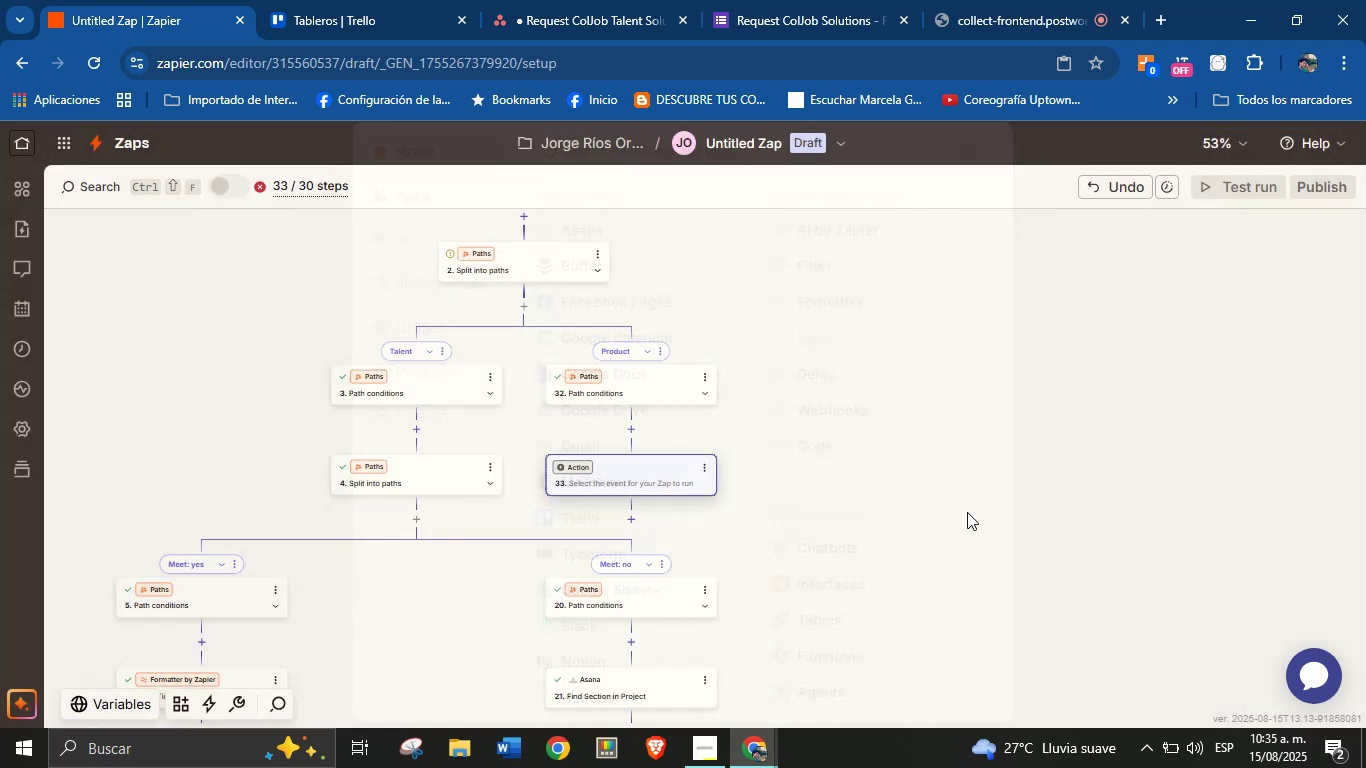 
scroll: coordinate [752, 547], scroll_direction: down, amount: 3.0
 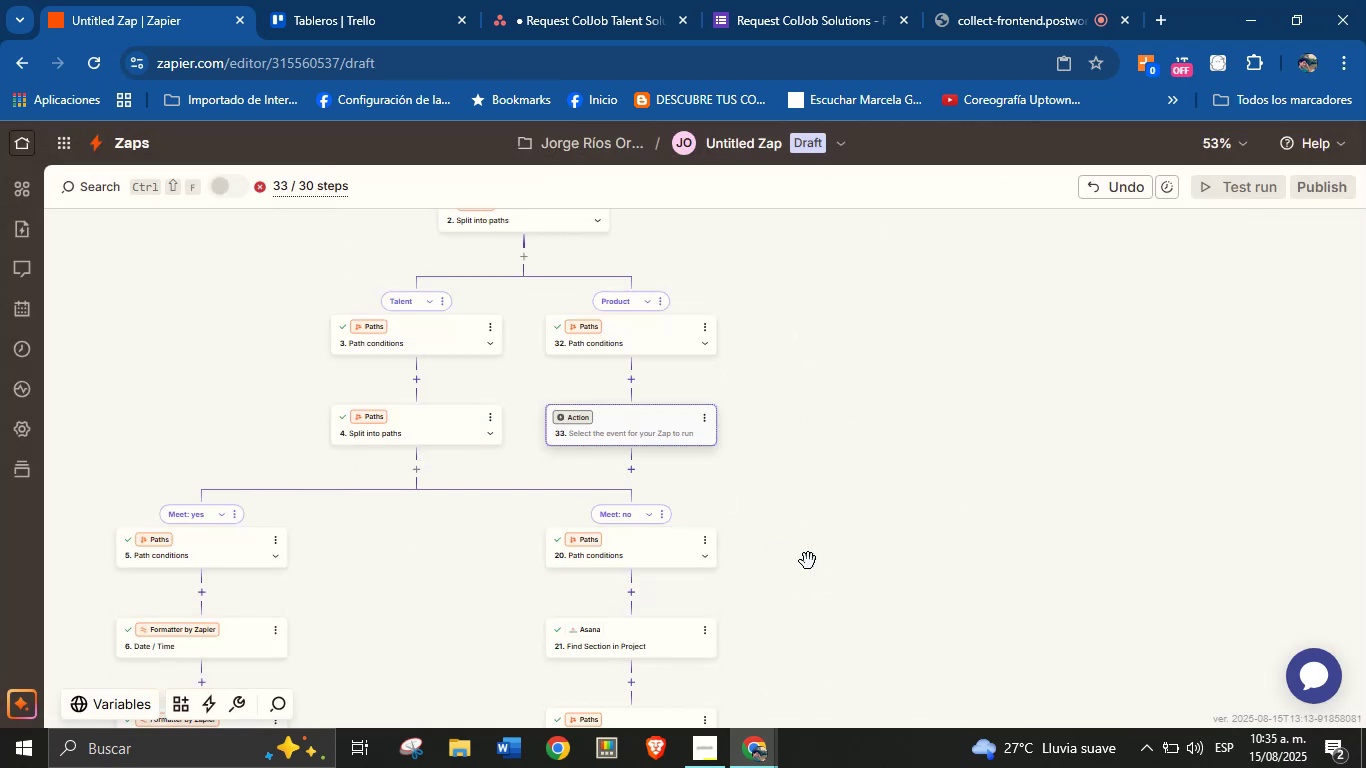 
left_click_drag(start_coordinate=[848, 599], to_coordinate=[853, 373])
 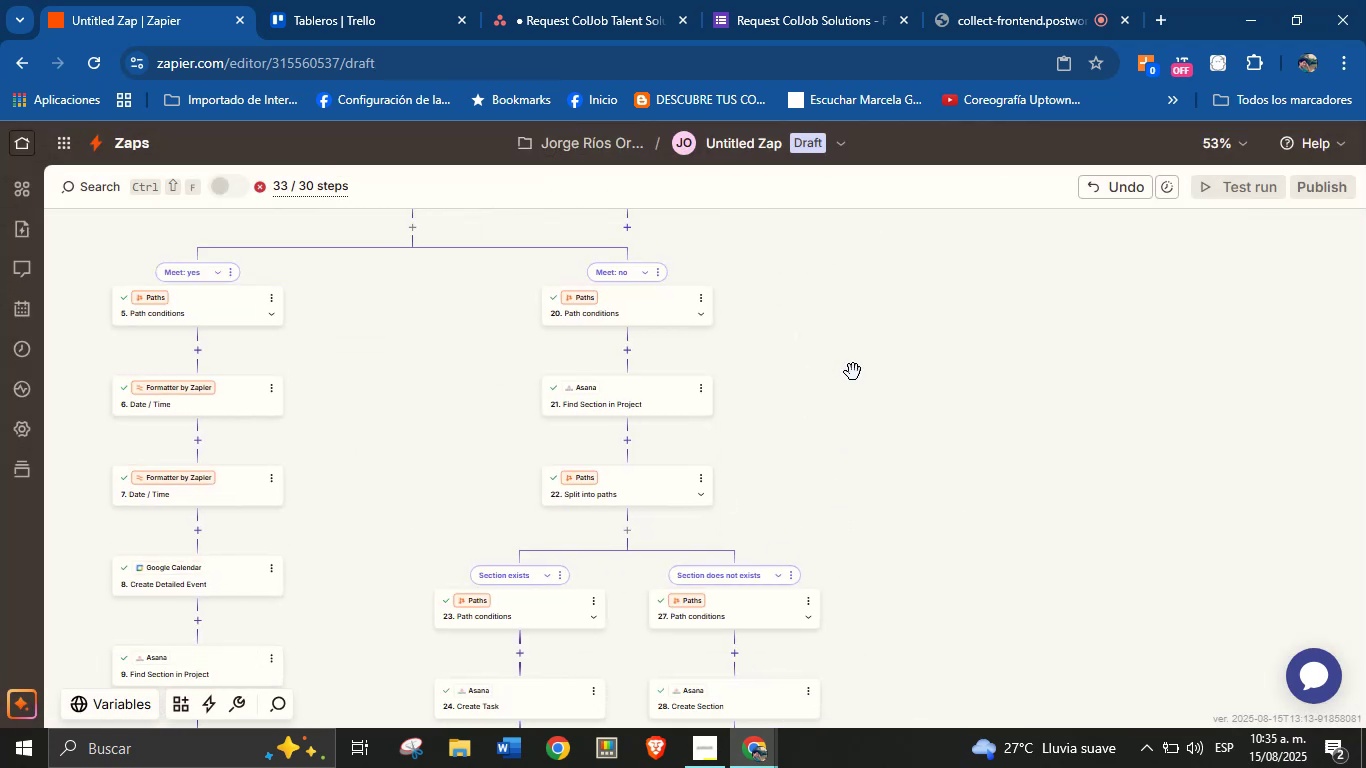 
left_click_drag(start_coordinate=[935, 661], to_coordinate=[914, 450])
 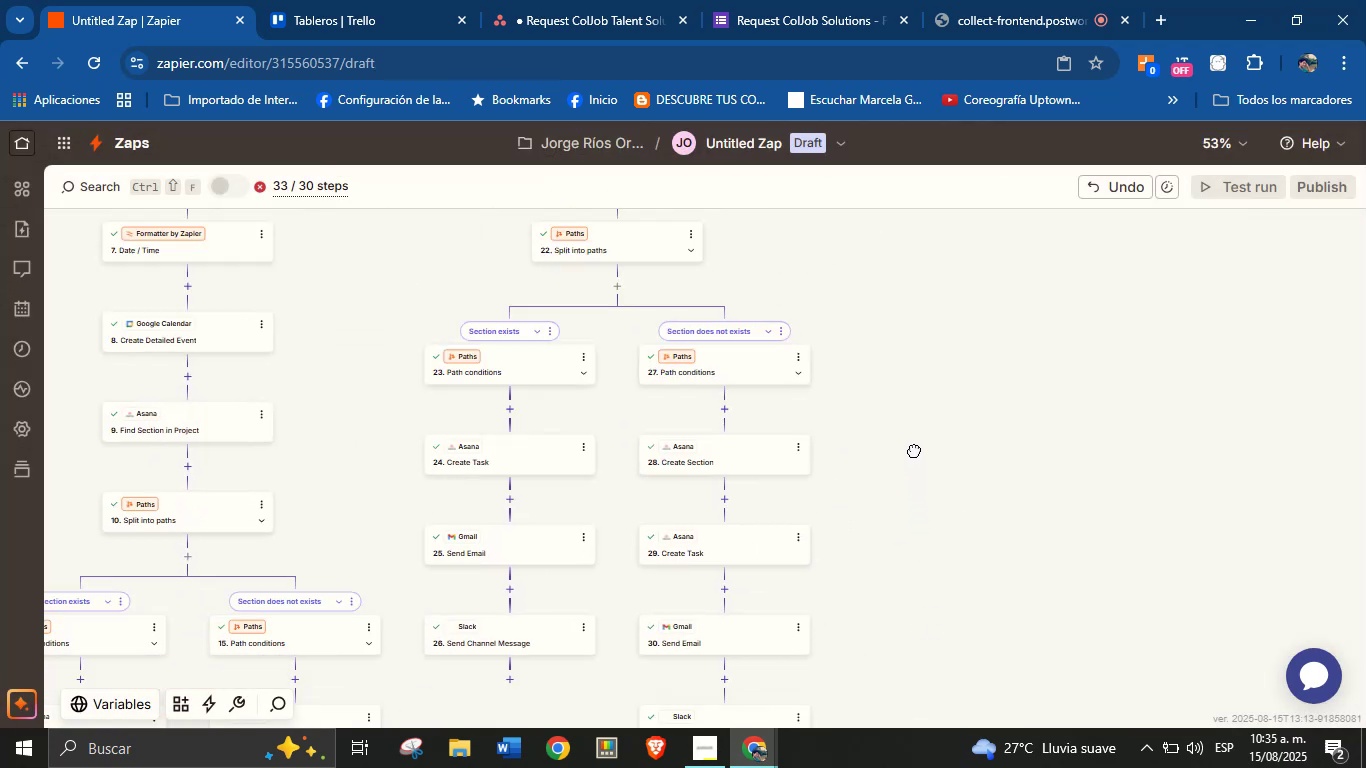 
left_click_drag(start_coordinate=[939, 588], to_coordinate=[927, 434])
 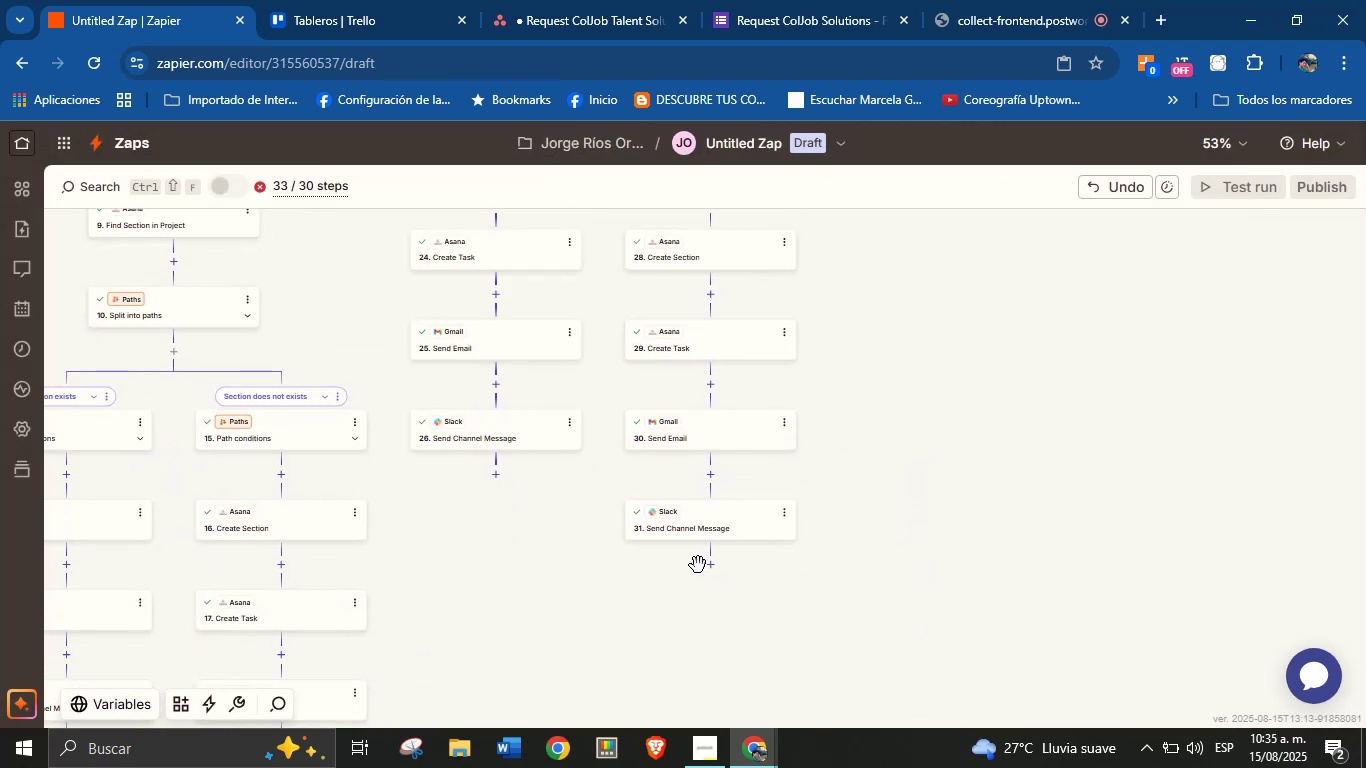 
left_click([712, 570])
 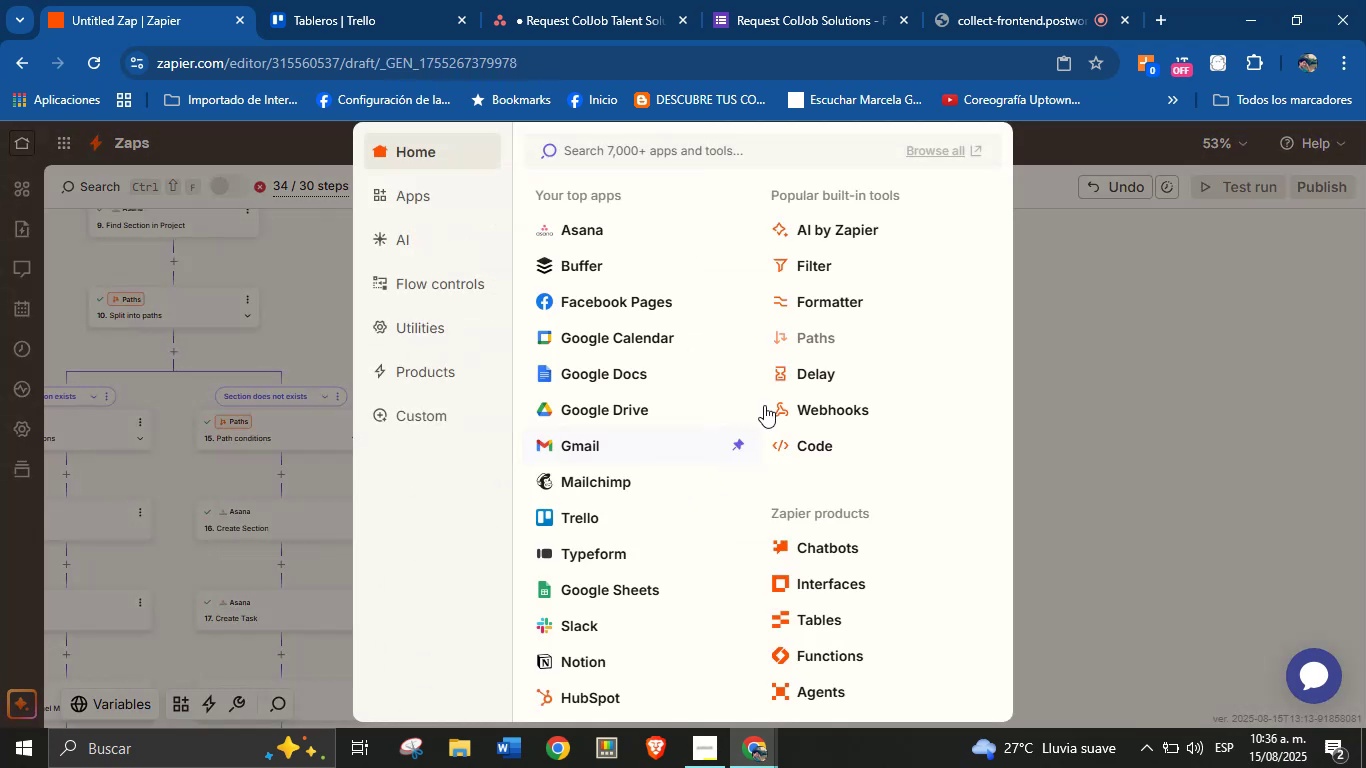 
left_click([1134, 334])
 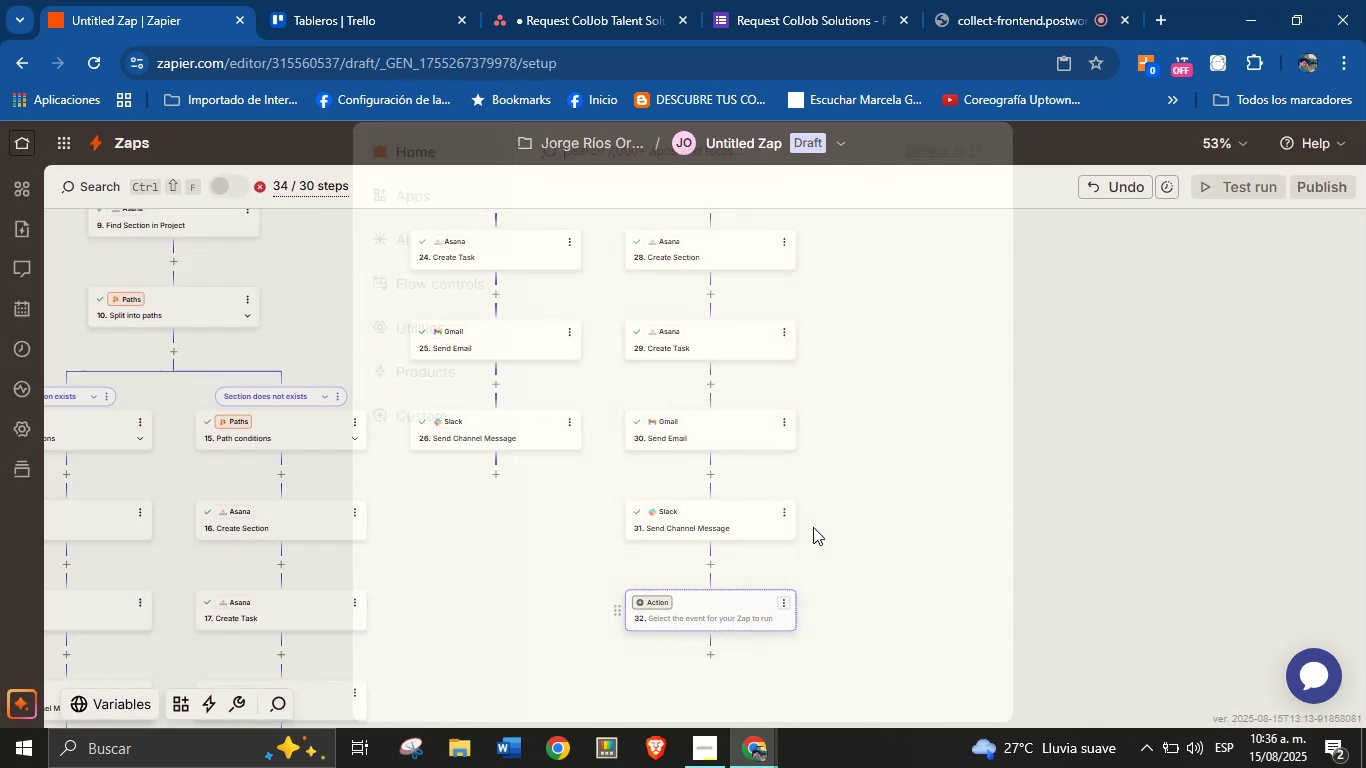 
scroll: coordinate [642, 386], scroll_direction: down, amount: 3.0
 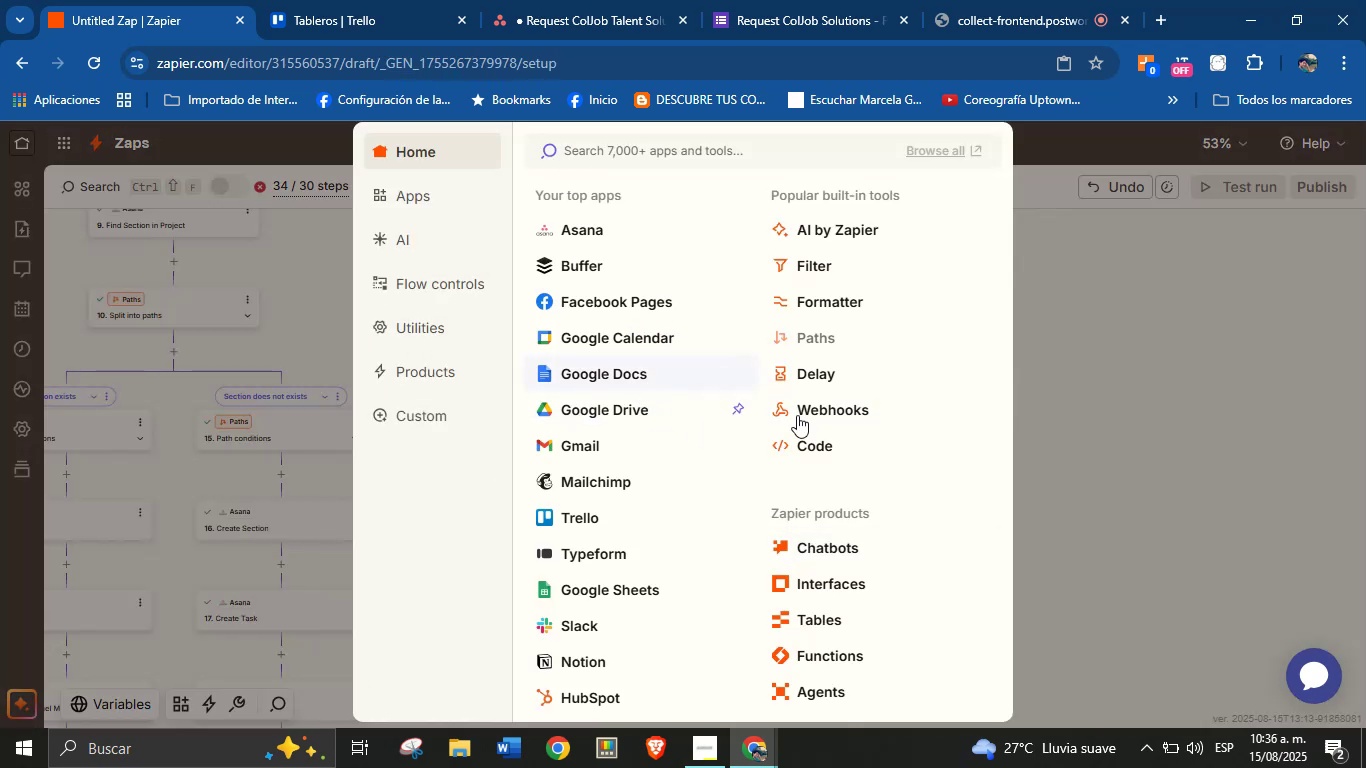 
left_click([1300, 415])
 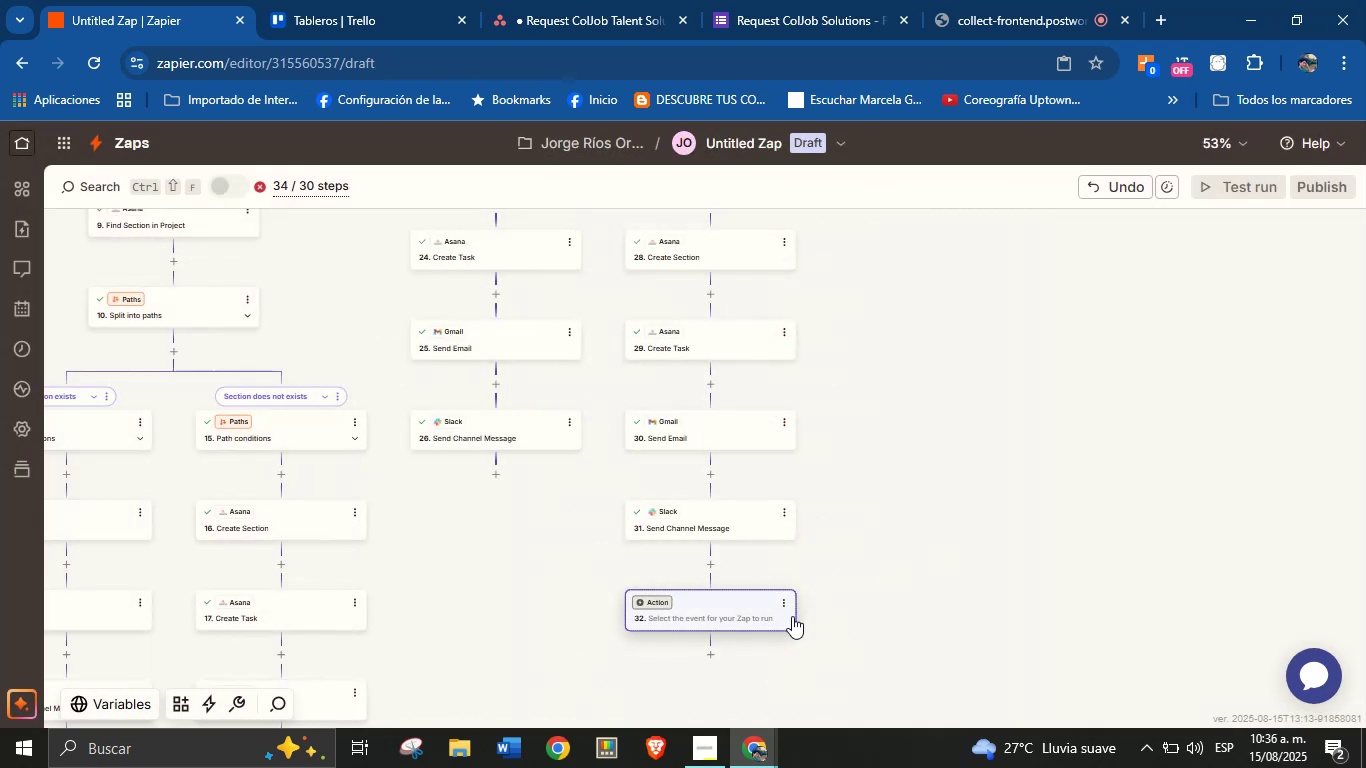 
left_click([782, 604])
 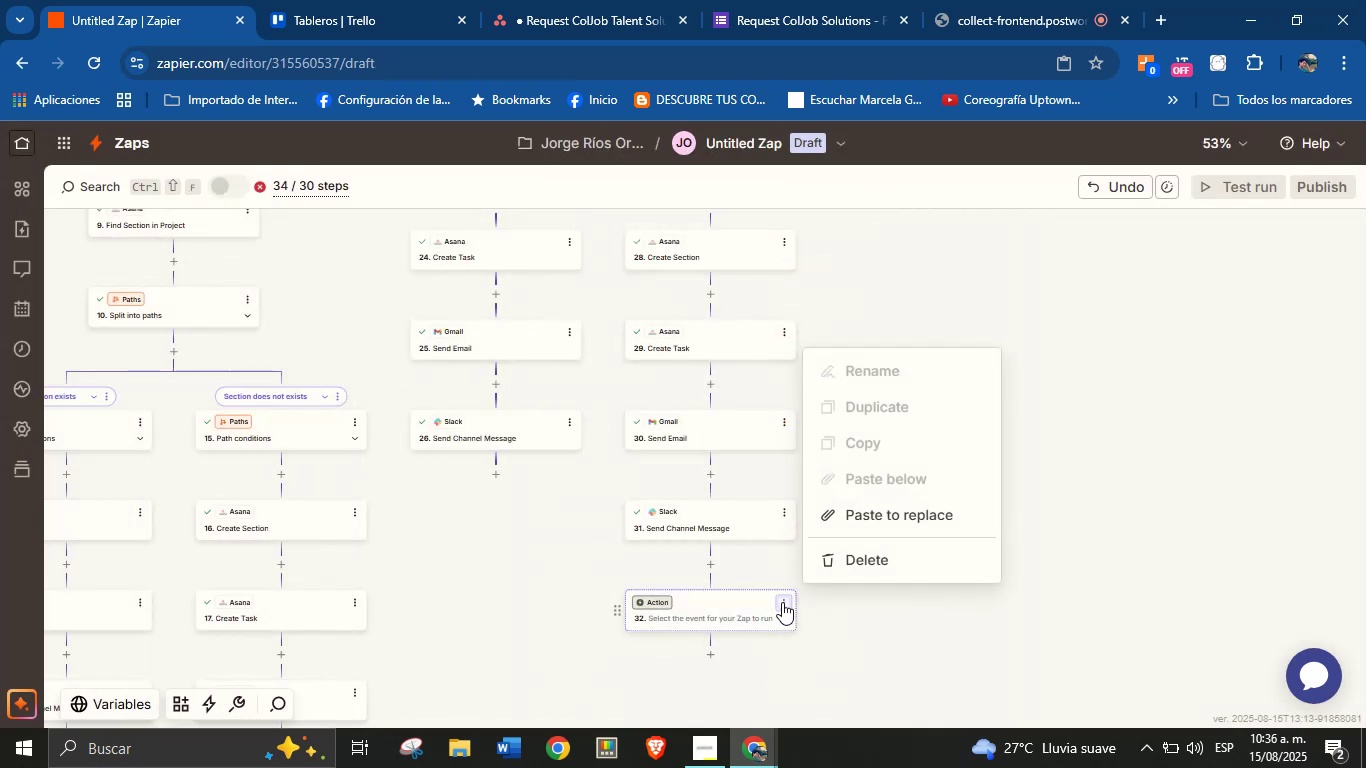 
left_click([842, 559])
 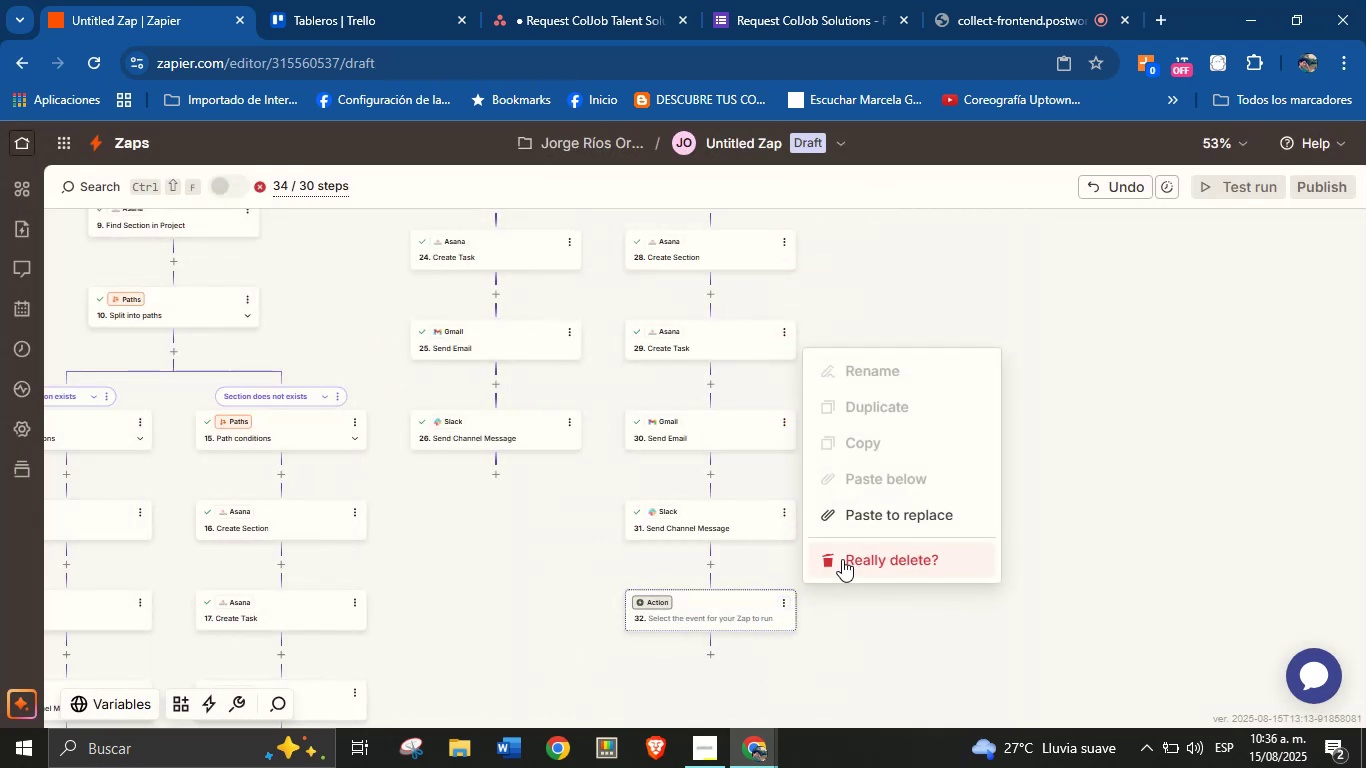 
left_click([842, 559])
 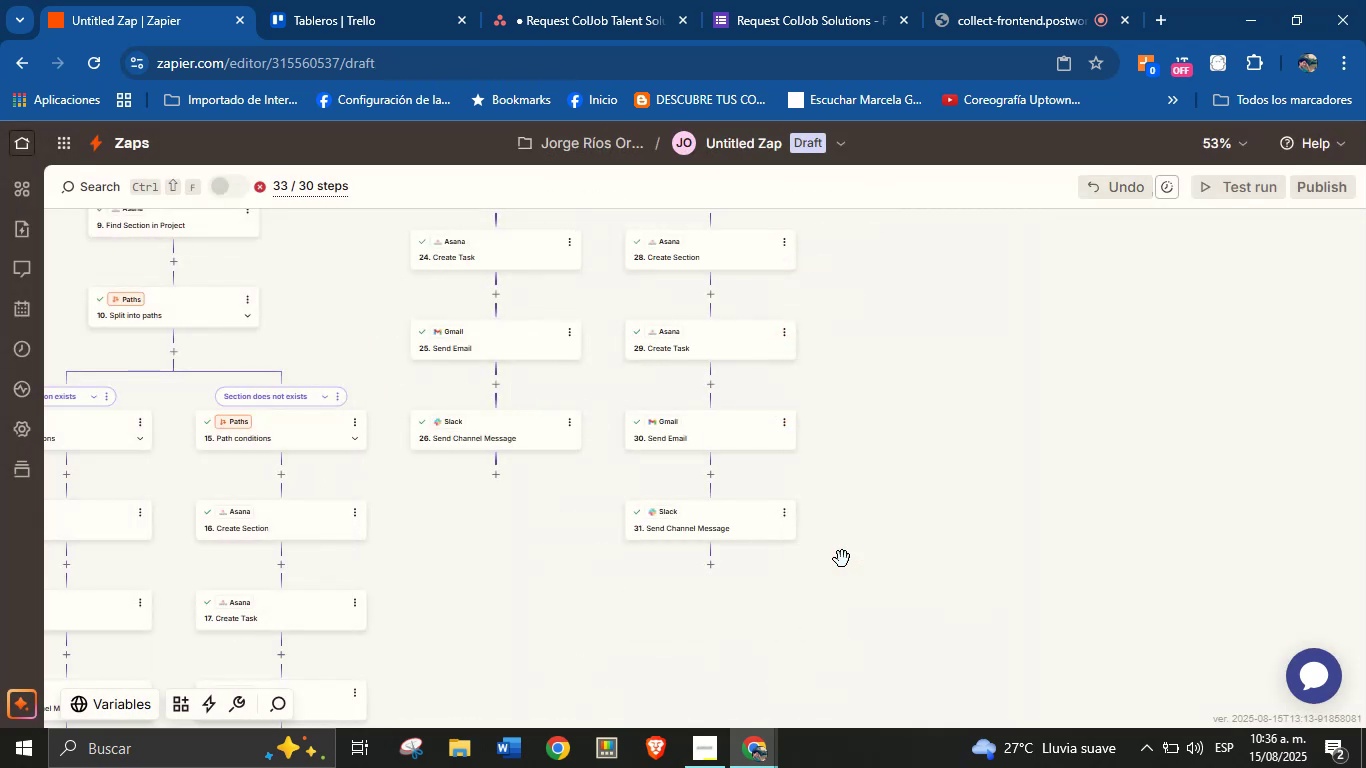 
left_click_drag(start_coordinate=[958, 429], to_coordinate=[946, 613])
 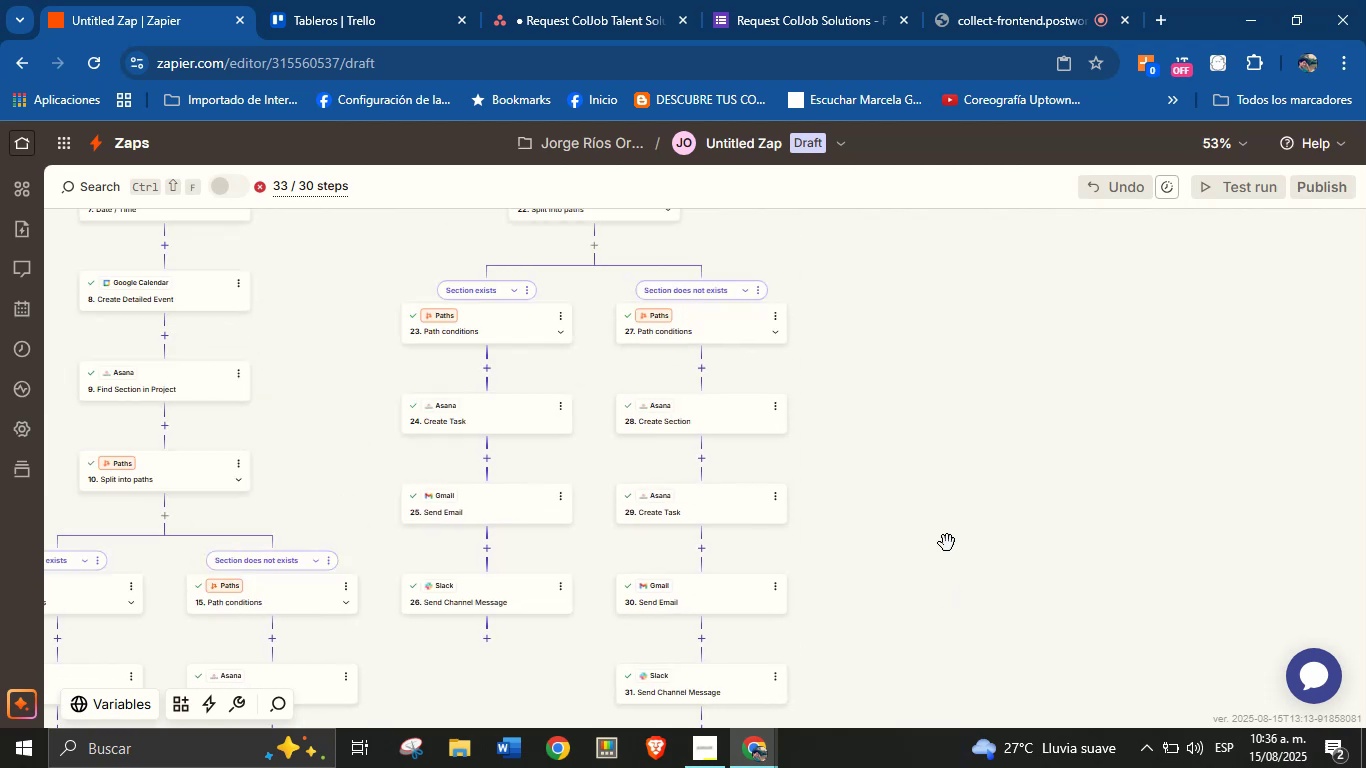 
left_click_drag(start_coordinate=[960, 397], to_coordinate=[965, 524])
 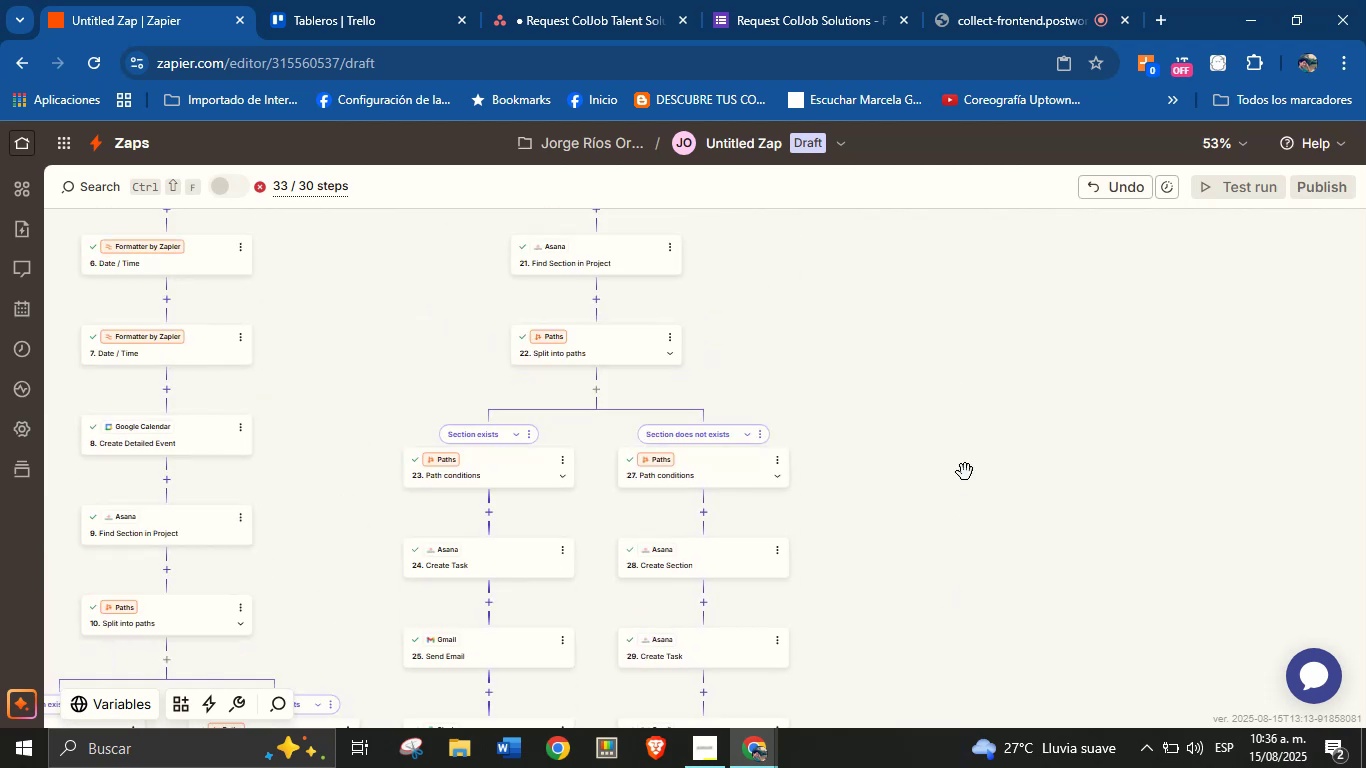 
left_click_drag(start_coordinate=[965, 370], to_coordinate=[950, 452])
 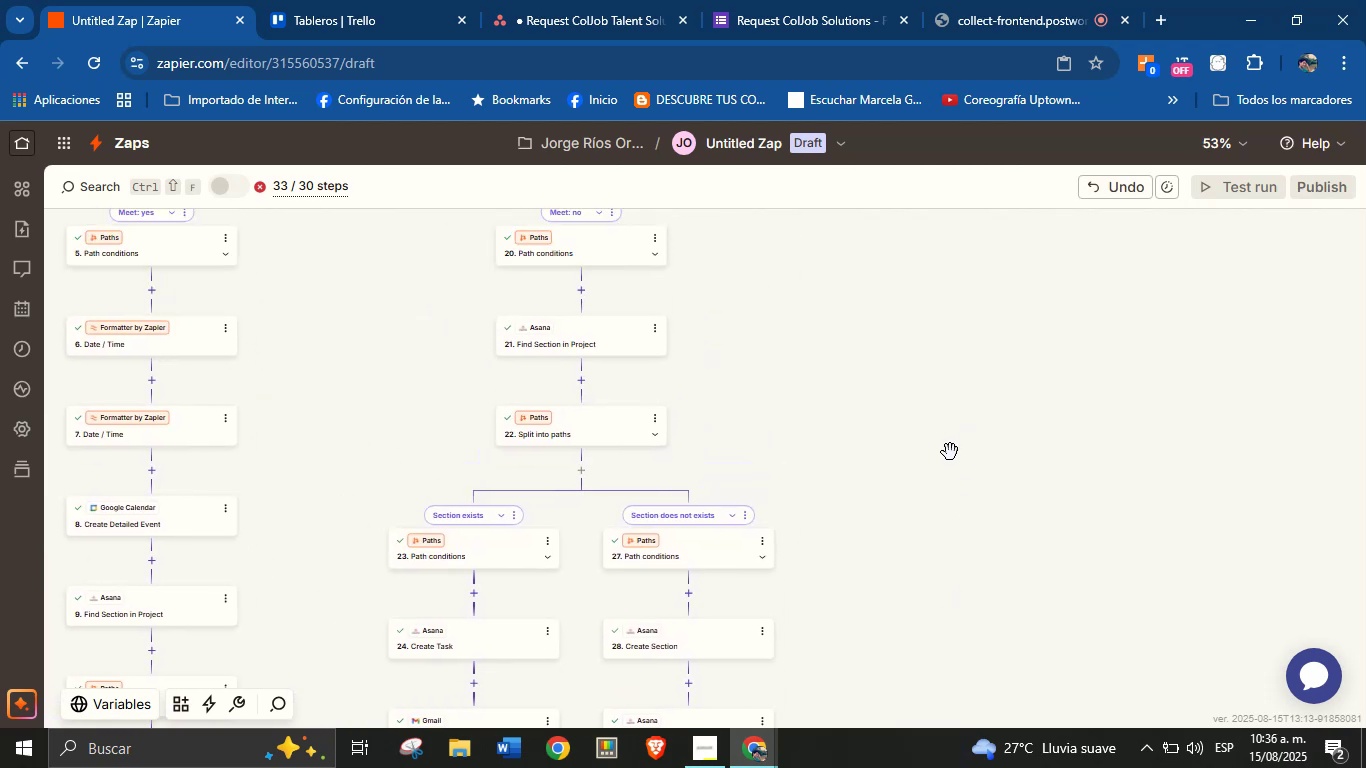 
left_click_drag(start_coordinate=[930, 378], to_coordinate=[928, 540])
 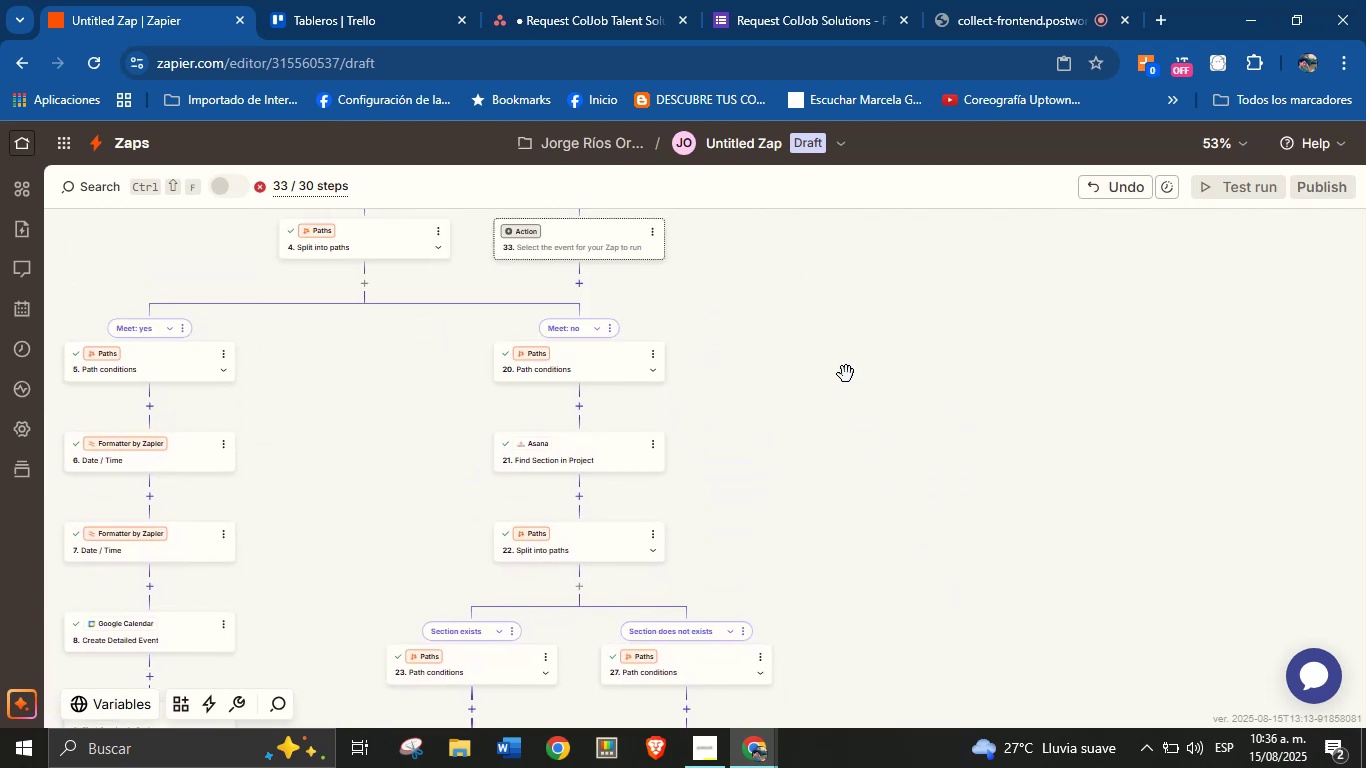 
scroll: coordinate [928, 540], scroll_direction: down, amount: 1.0
 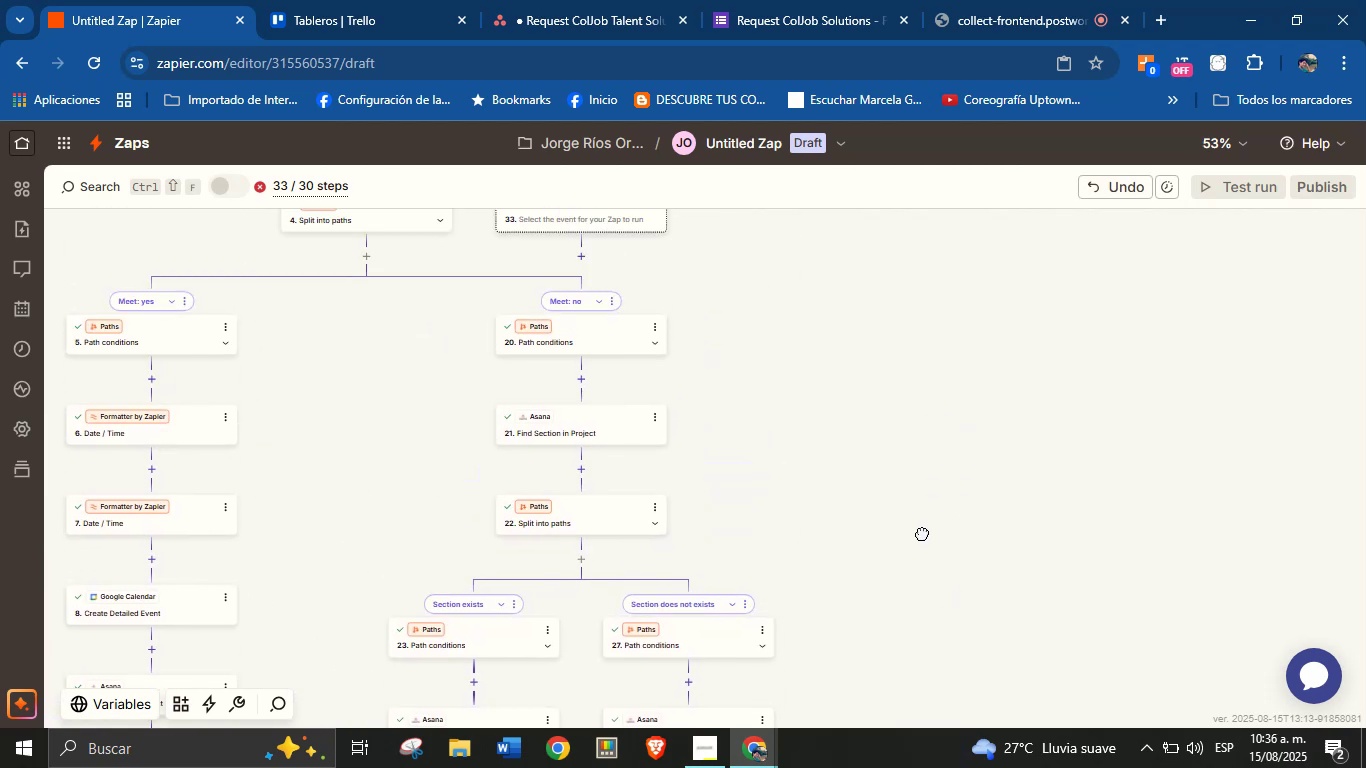 
left_click_drag(start_coordinate=[846, 374], to_coordinate=[837, 490])
 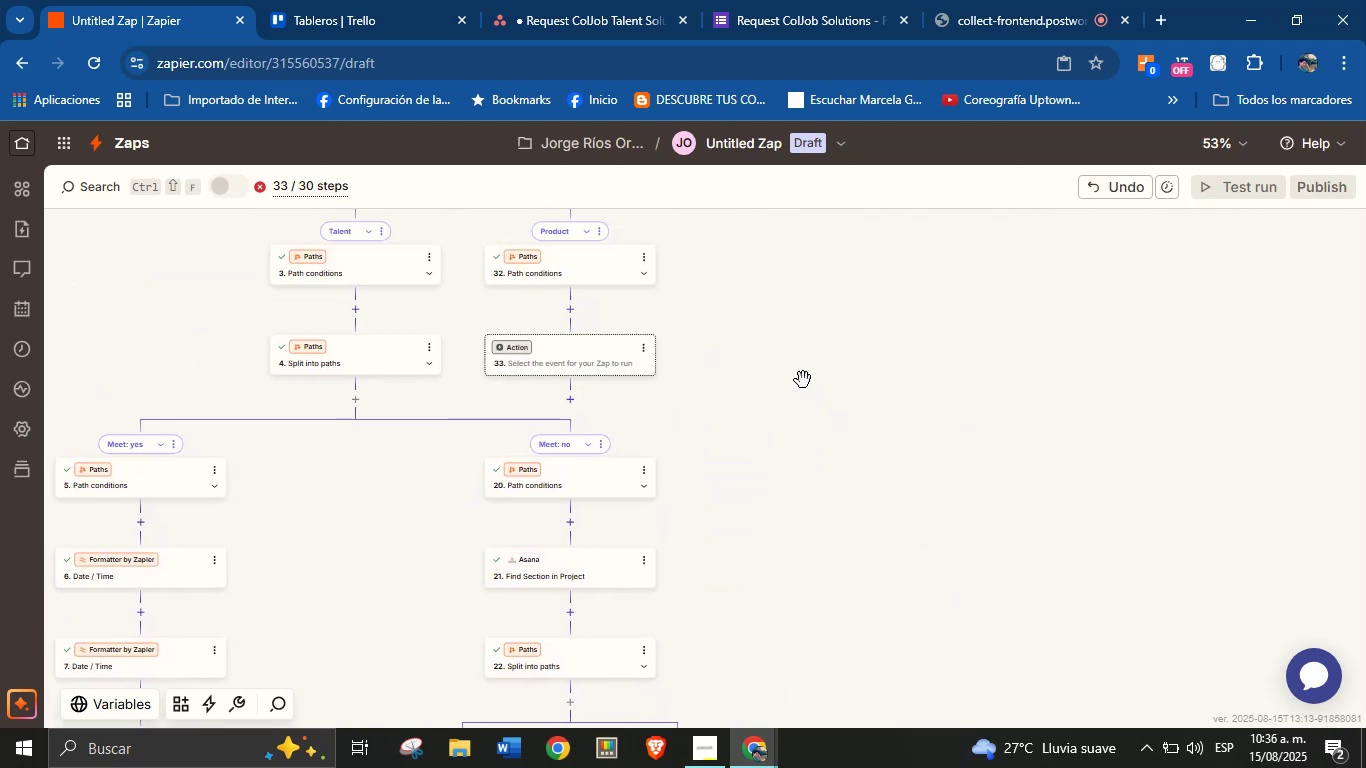 
left_click([551, 0])
 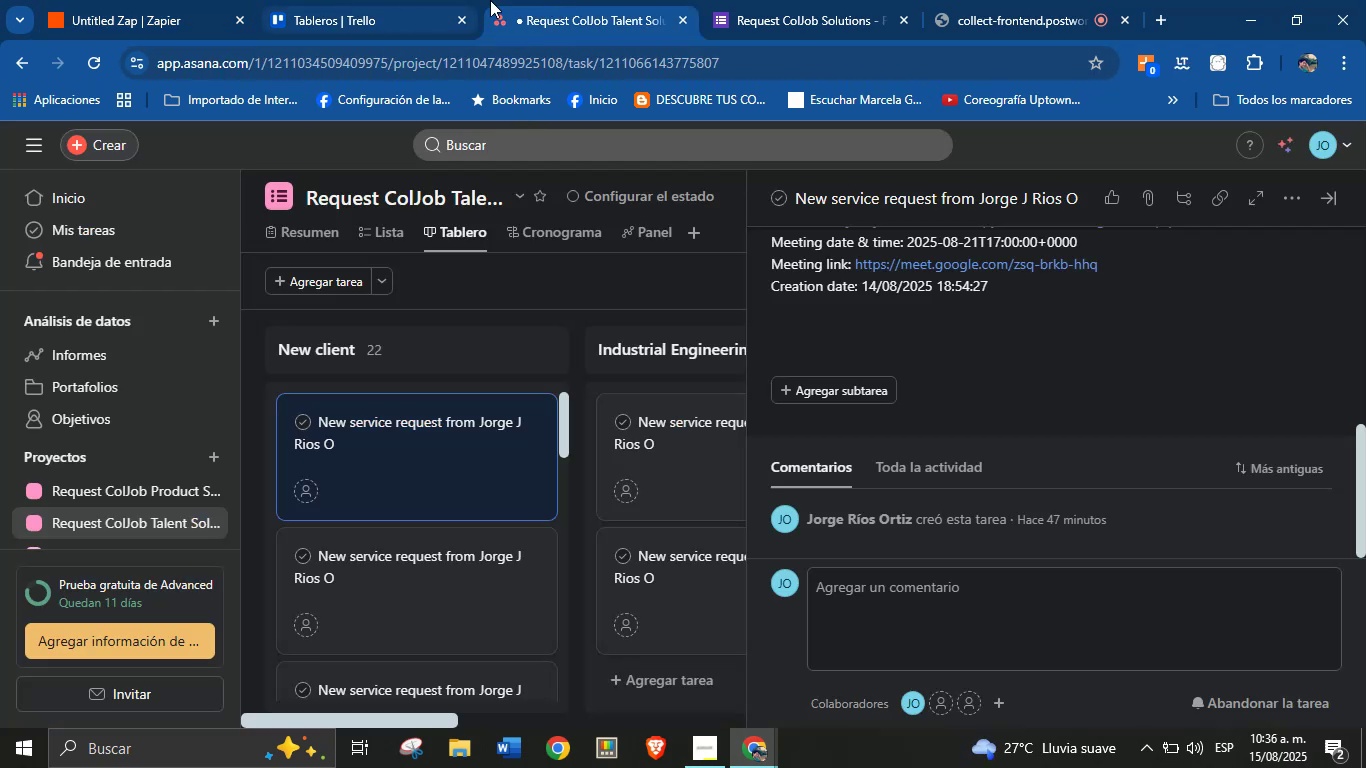 
left_click([1002, 0])
 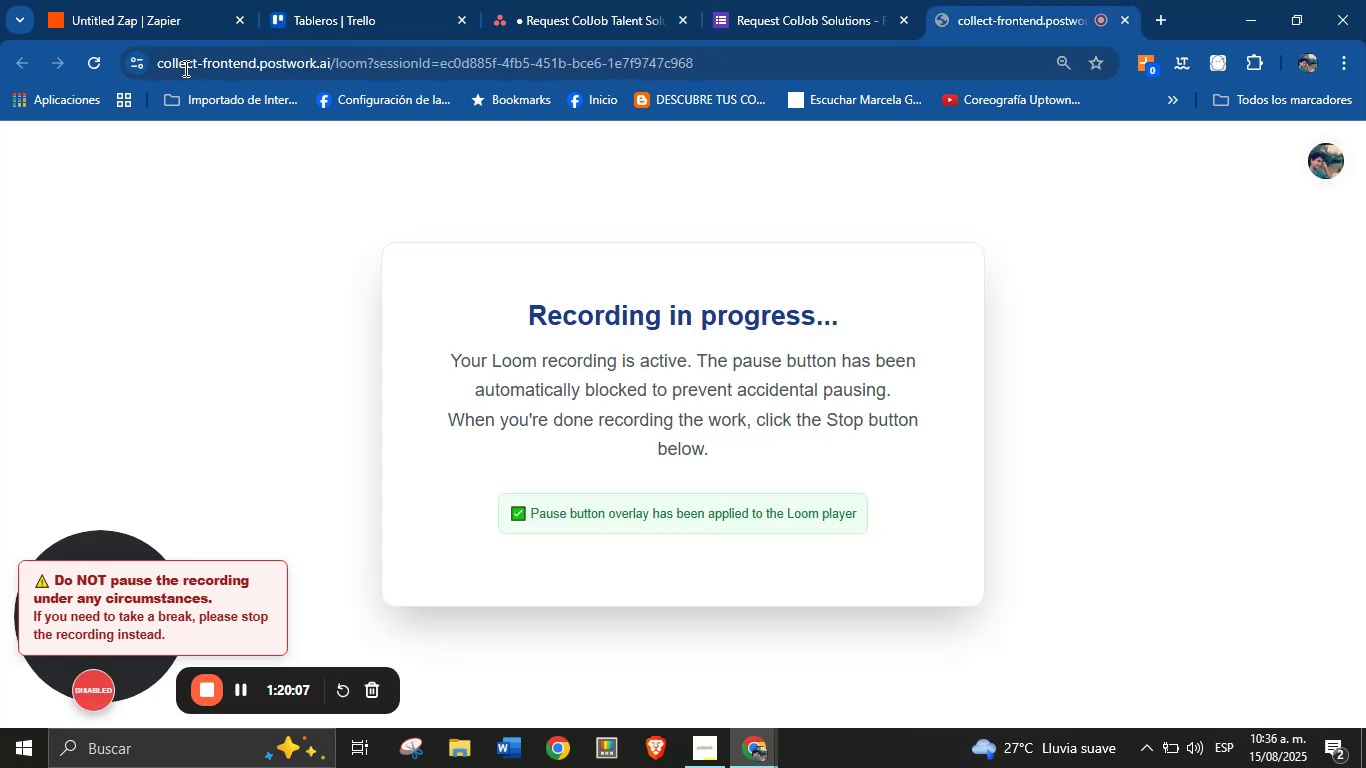 
left_click([99, 0])
 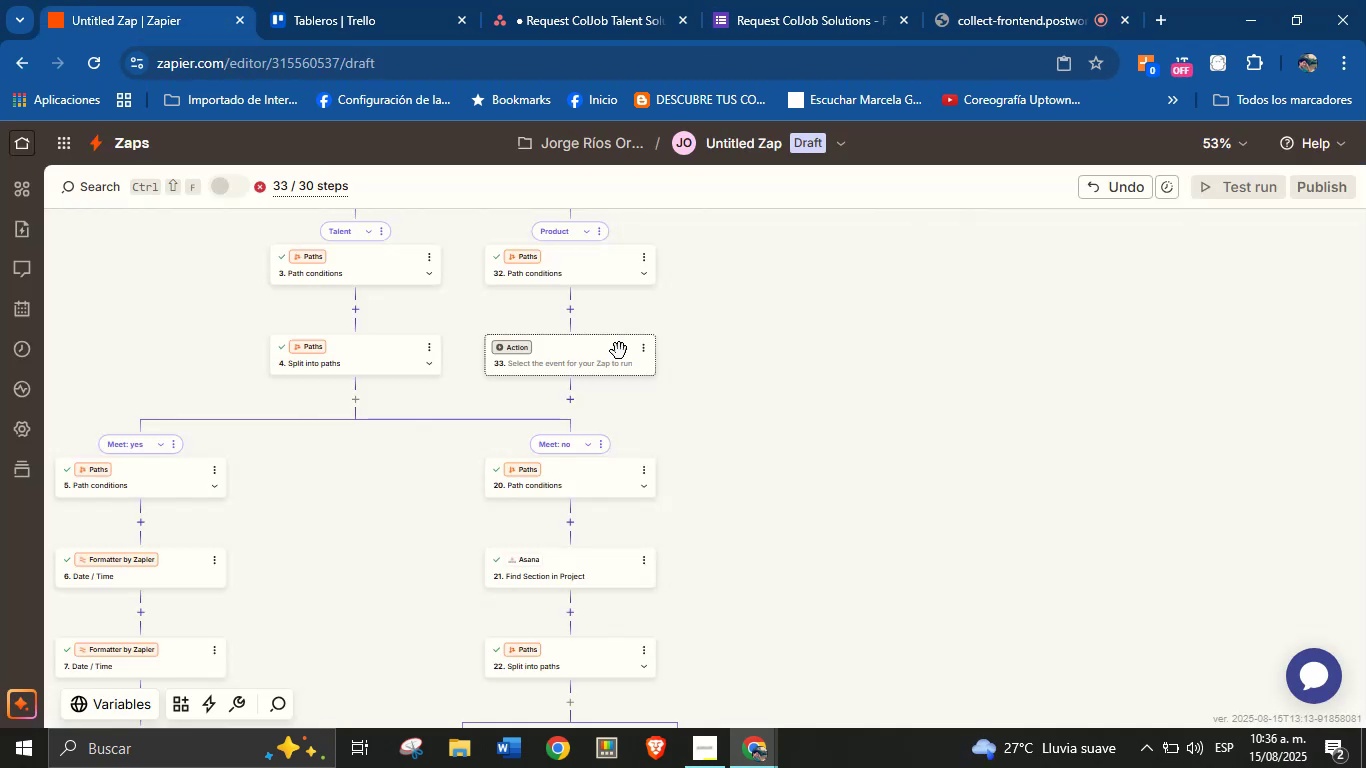 
left_click_drag(start_coordinate=[746, 418], to_coordinate=[787, 414])
 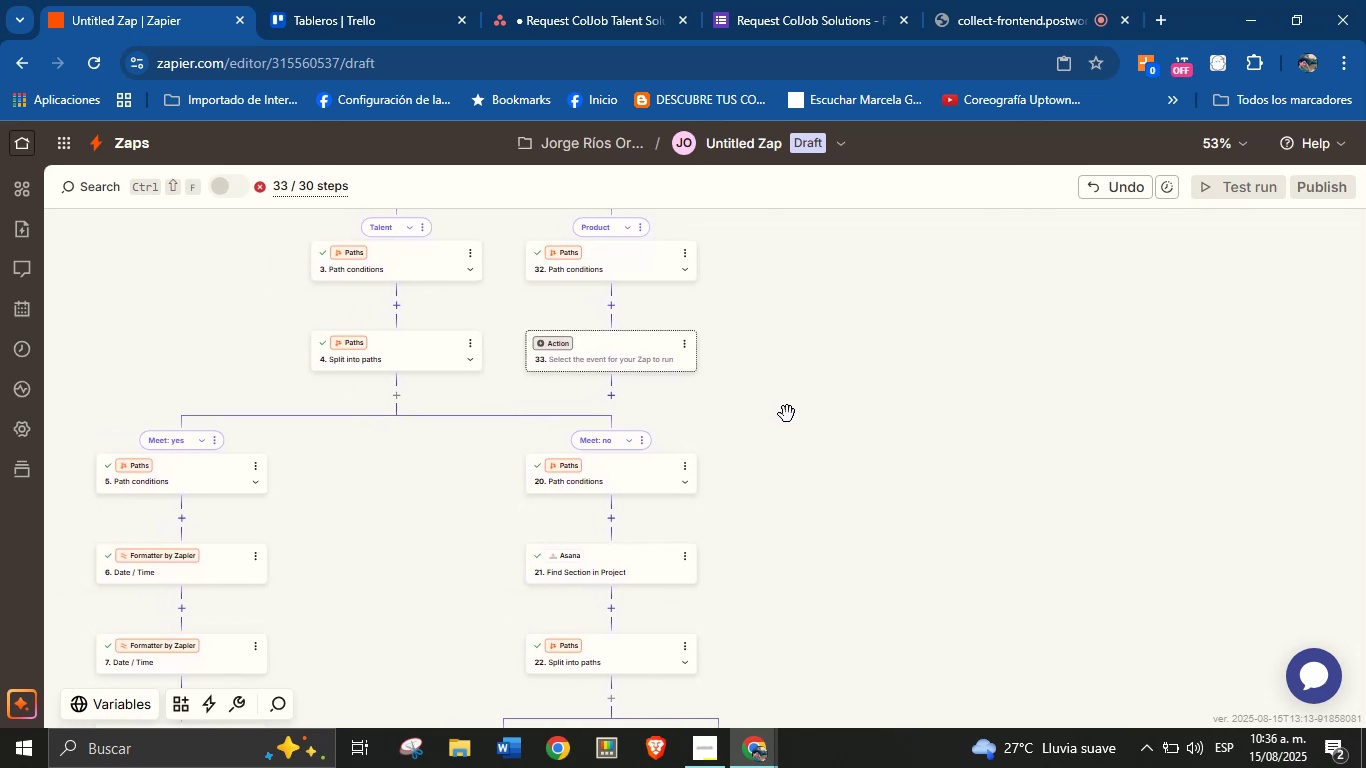 
left_click_drag(start_coordinate=[789, 378], to_coordinate=[851, 413])
 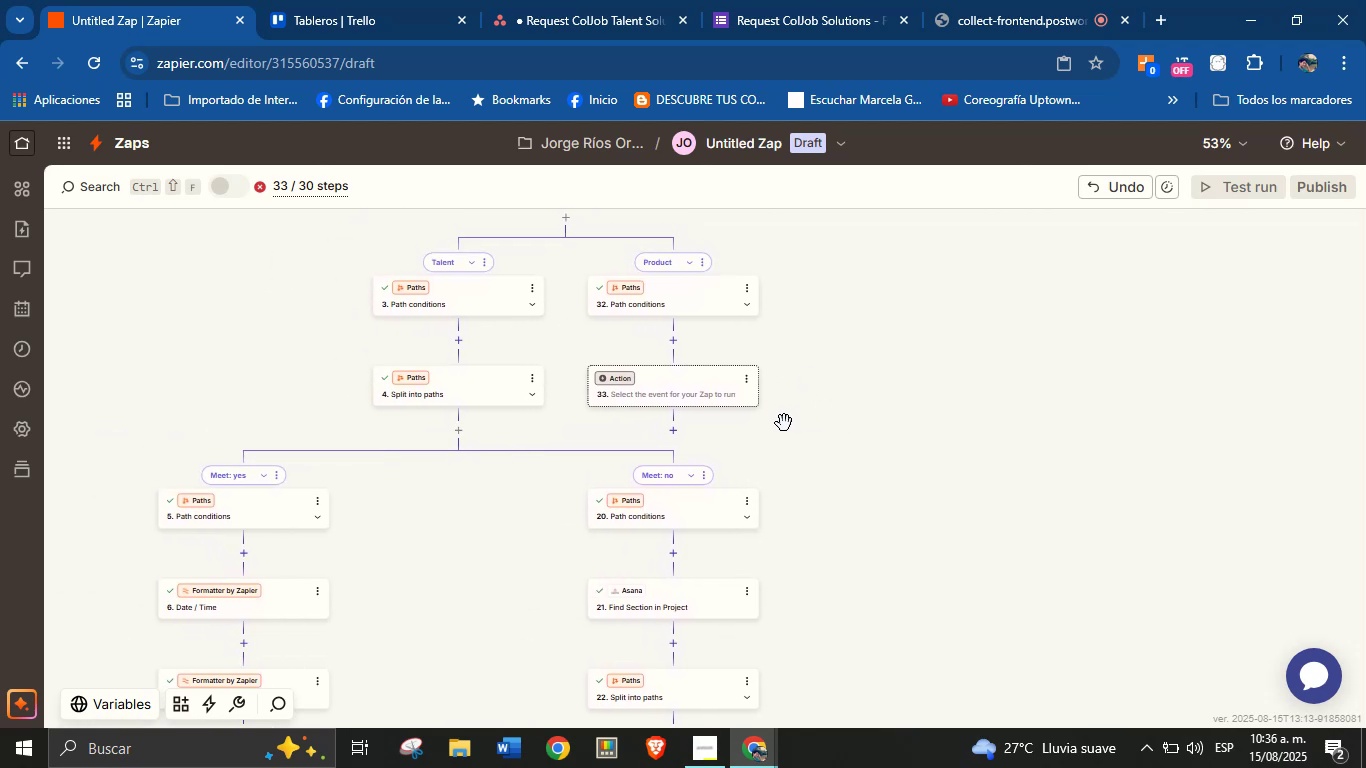 
left_click_drag(start_coordinate=[847, 368], to_coordinate=[856, 406])
 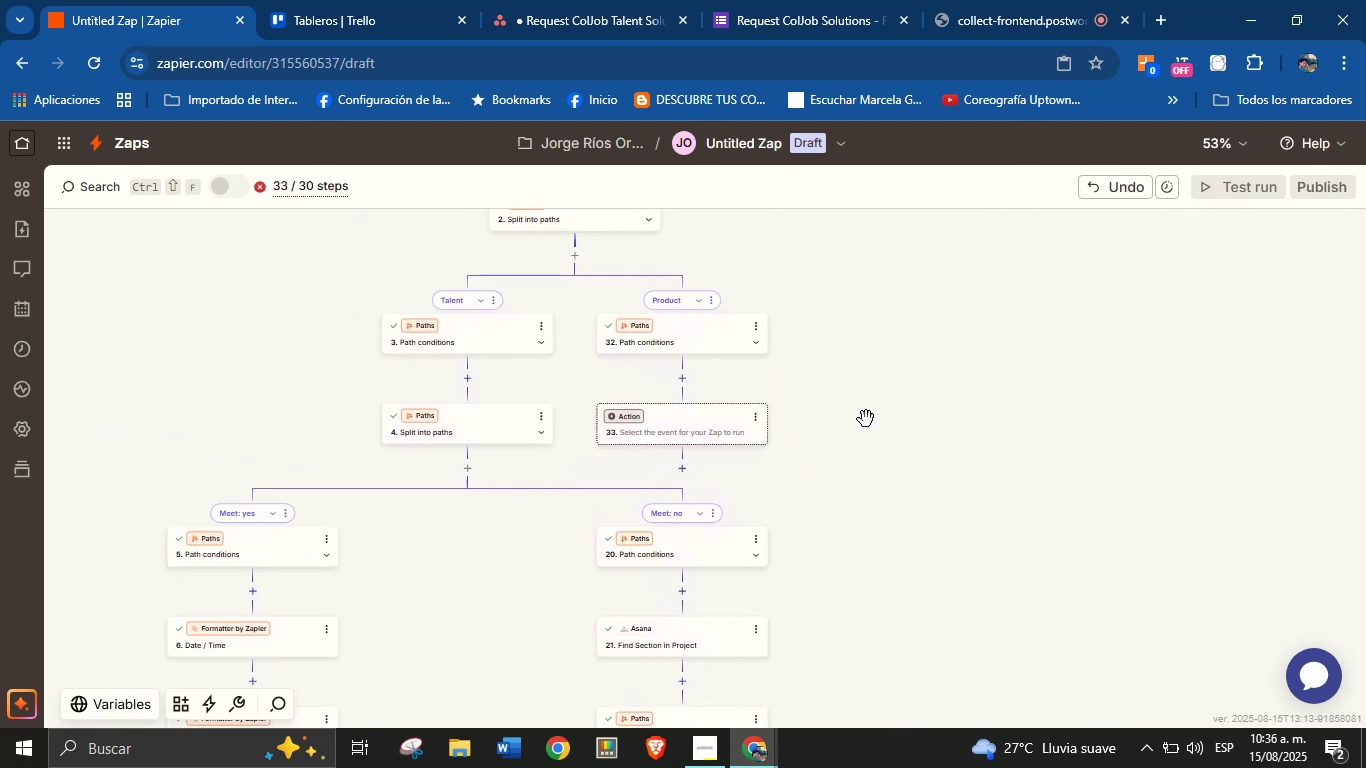 
left_click_drag(start_coordinate=[881, 462], to_coordinate=[861, 382])
 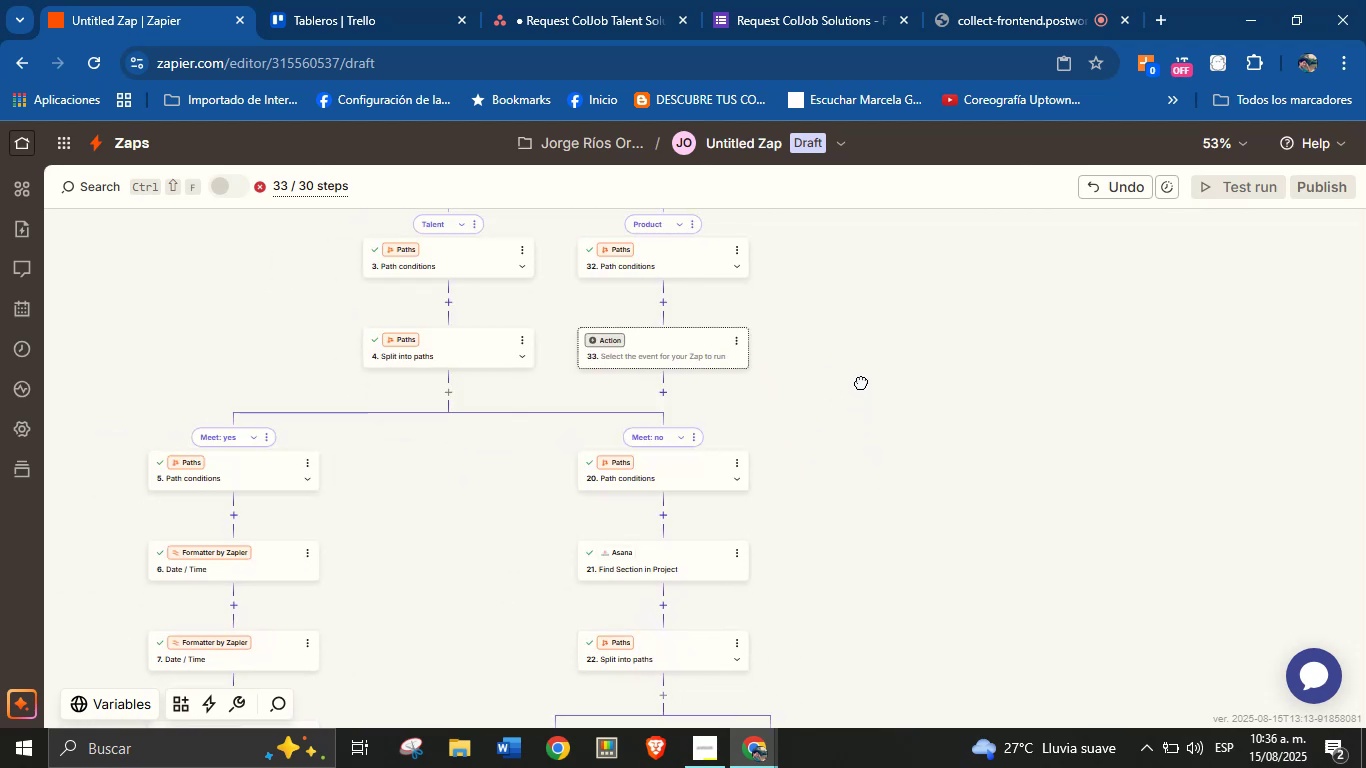 
left_click_drag(start_coordinate=[873, 507], to_coordinate=[853, 385])
 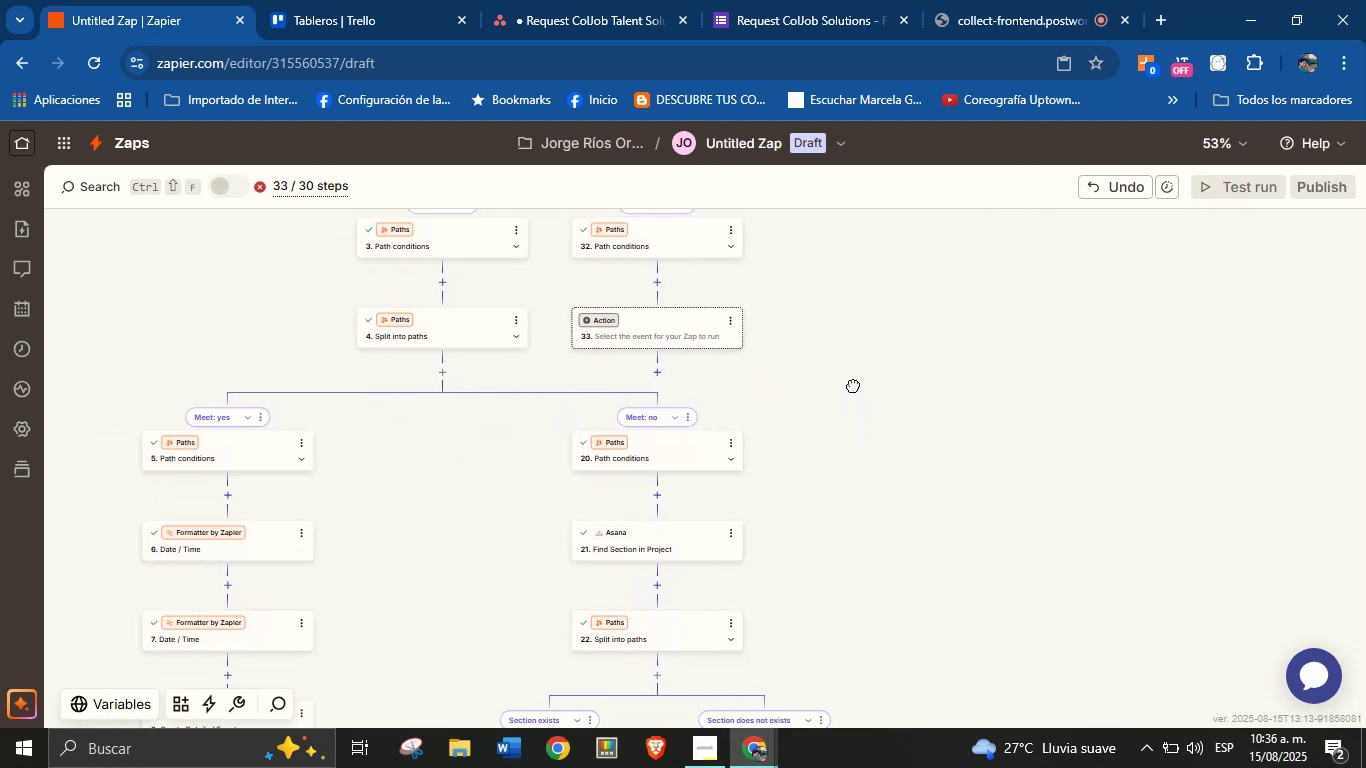 
left_click_drag(start_coordinate=[859, 554], to_coordinate=[859, 425])
 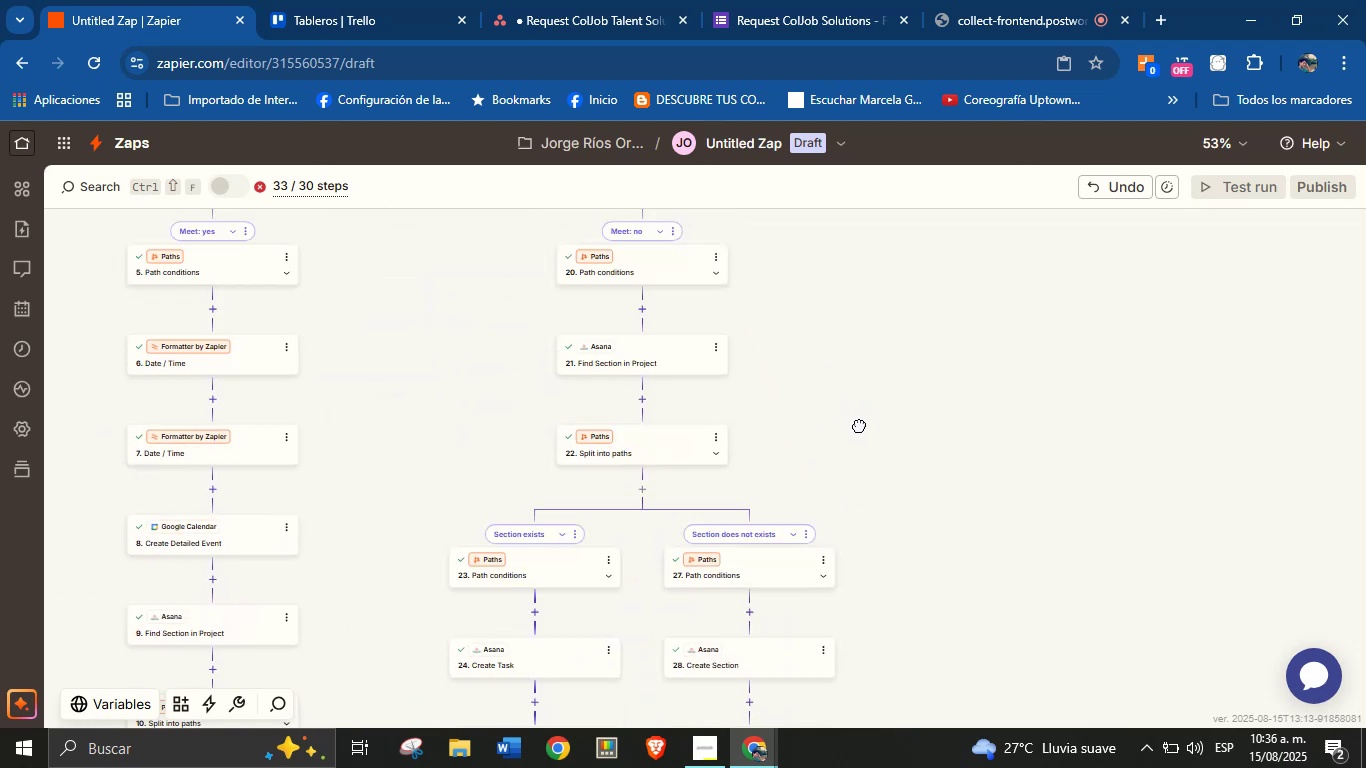 
left_click_drag(start_coordinate=[903, 498], to_coordinate=[898, 403])
 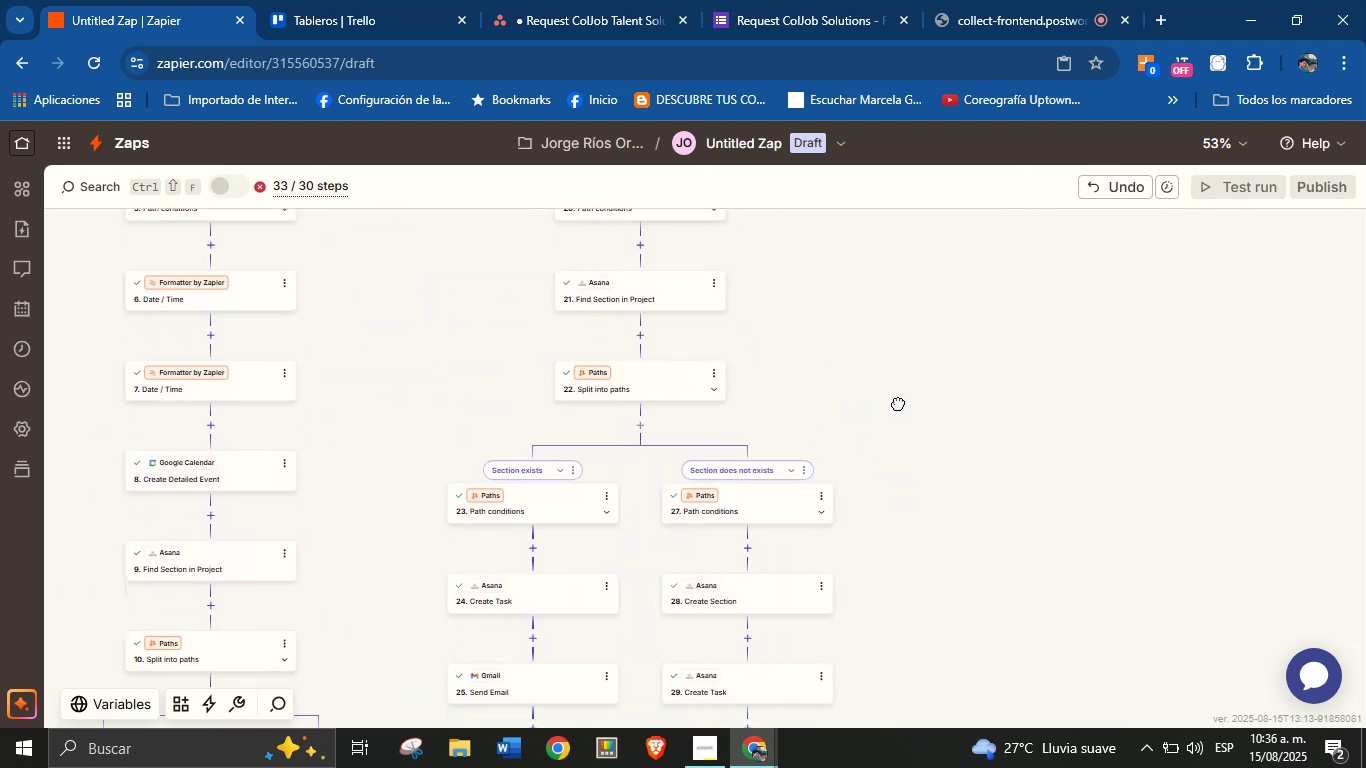 
left_click_drag(start_coordinate=[912, 503], to_coordinate=[912, 405])
 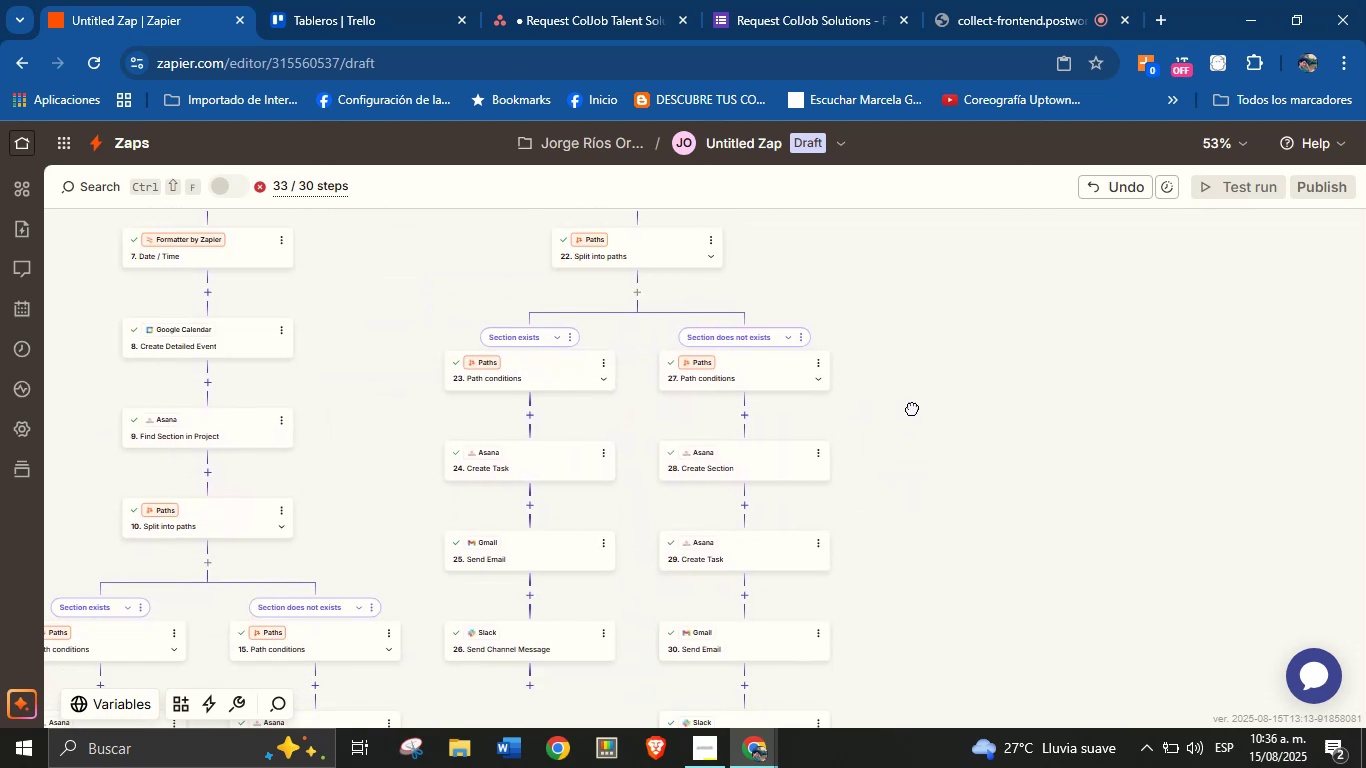 
left_click_drag(start_coordinate=[923, 504], to_coordinate=[923, 419])
 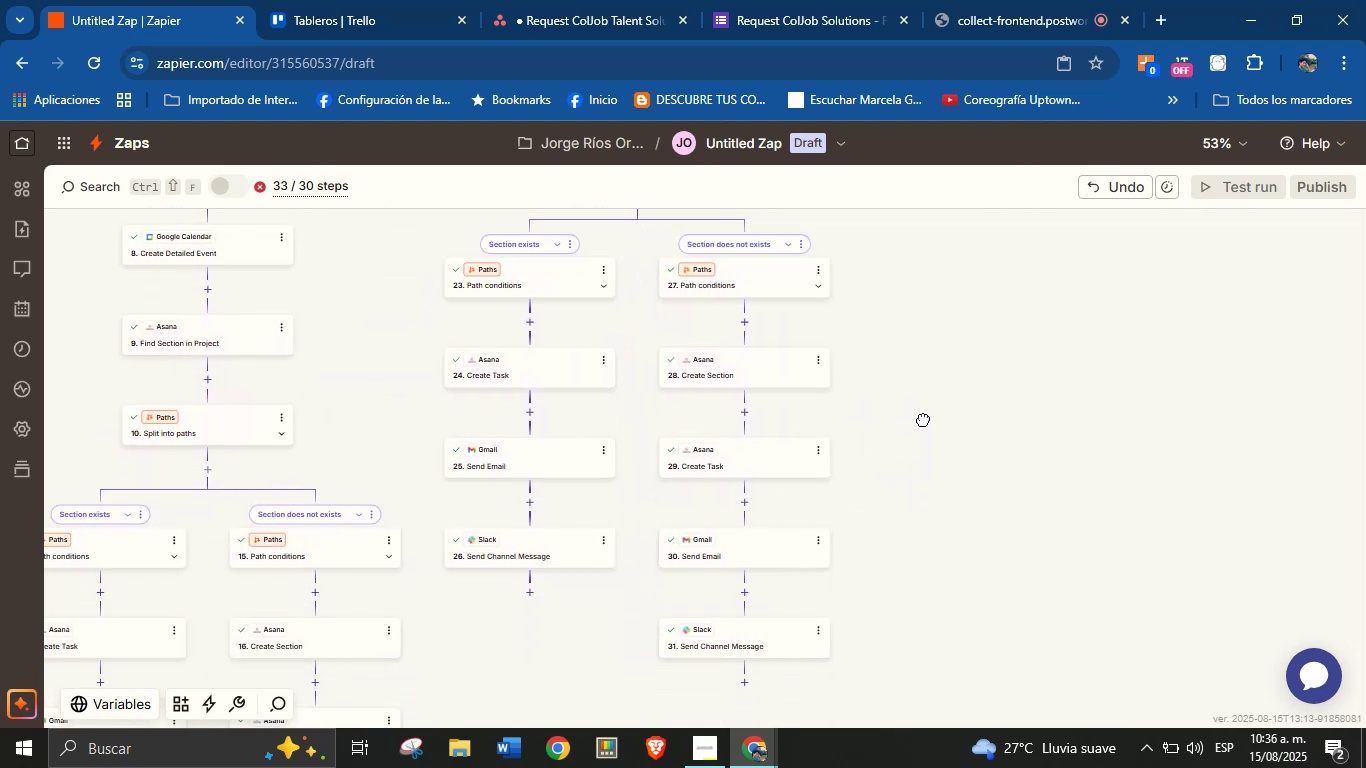 
left_click_drag(start_coordinate=[929, 519], to_coordinate=[935, 438])
 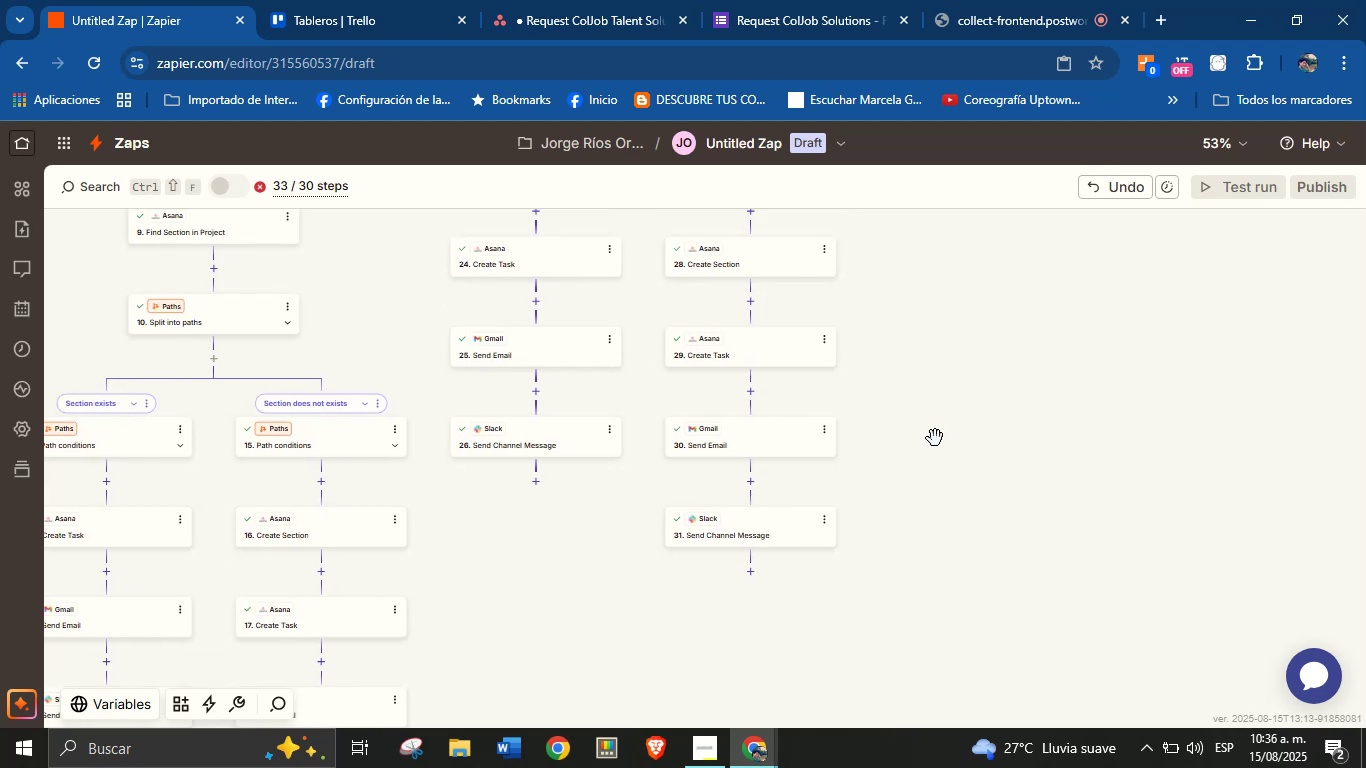 
left_click_drag(start_coordinate=[952, 509], to_coordinate=[974, 411])
 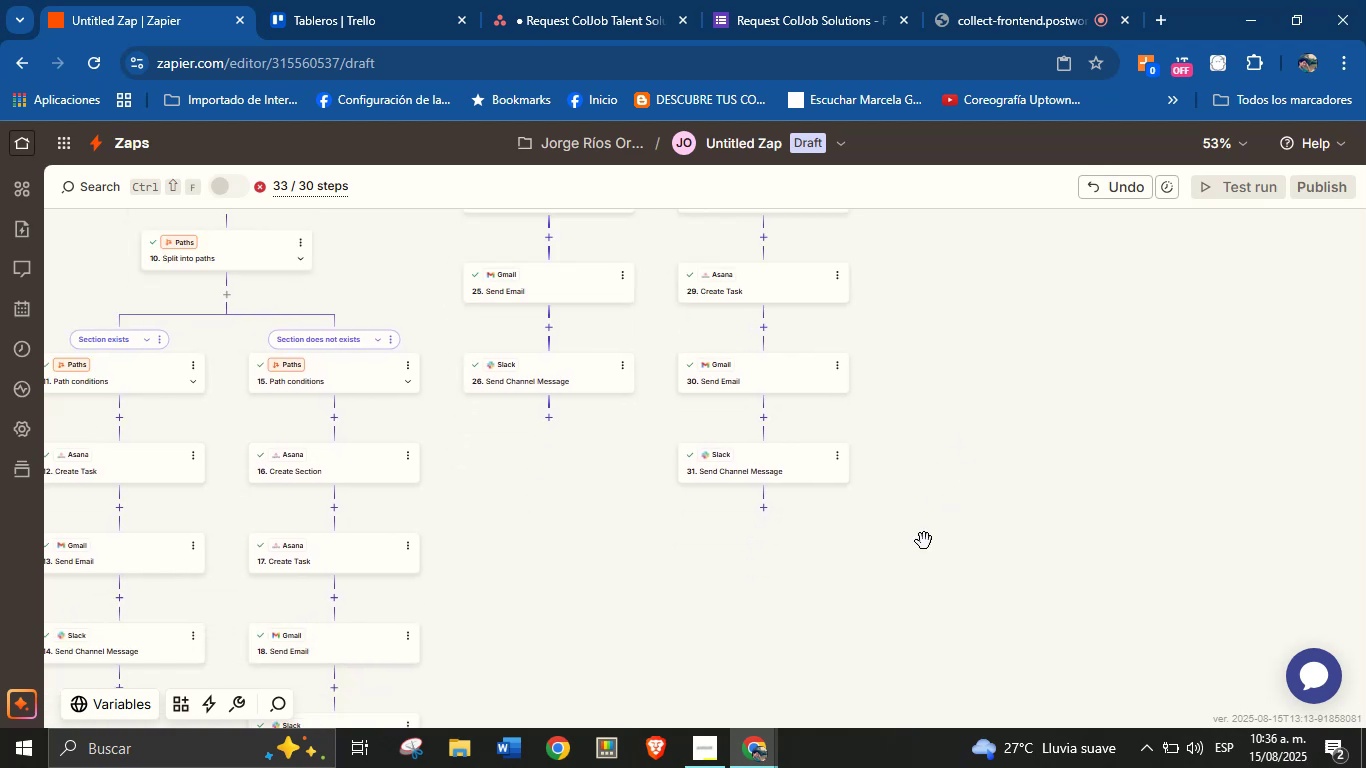 
left_click_drag(start_coordinate=[622, 590], to_coordinate=[654, 495])
 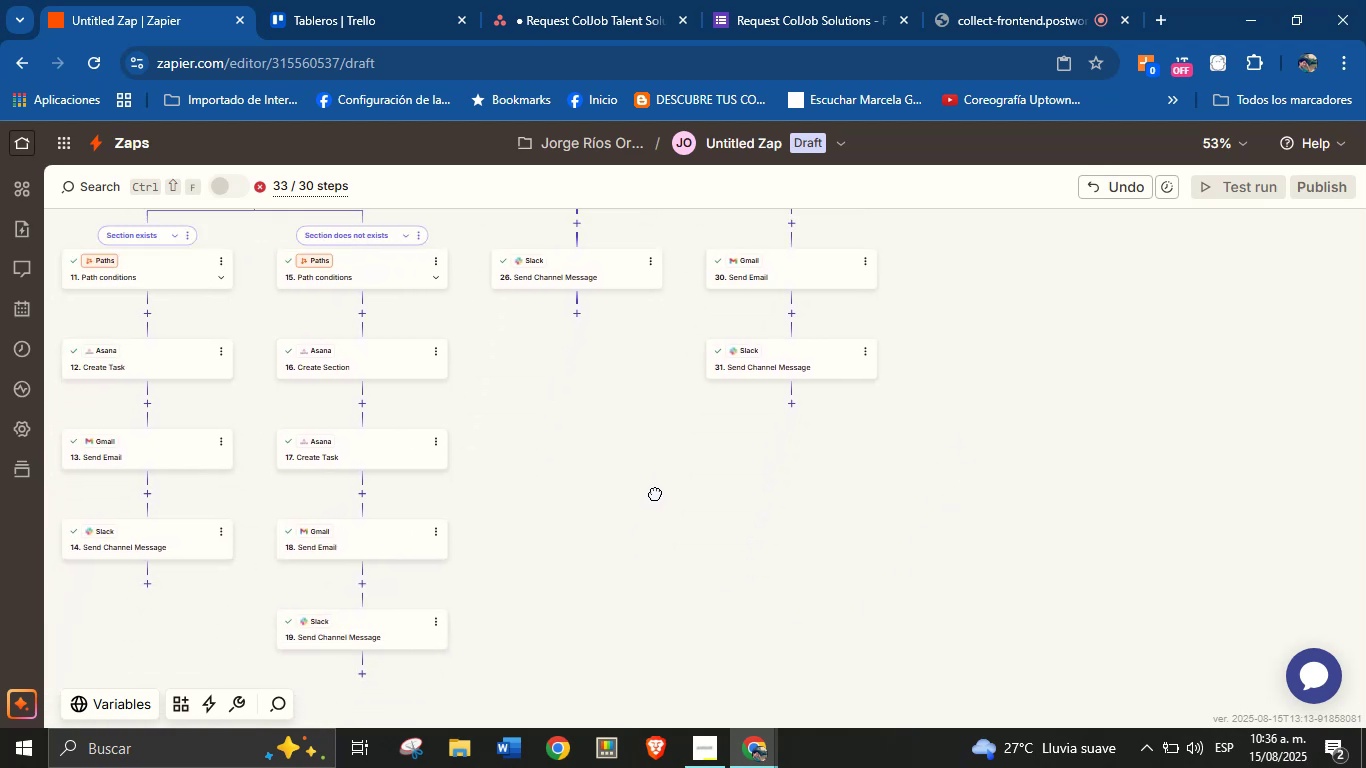 
left_click_drag(start_coordinate=[638, 569], to_coordinate=[611, 578])
 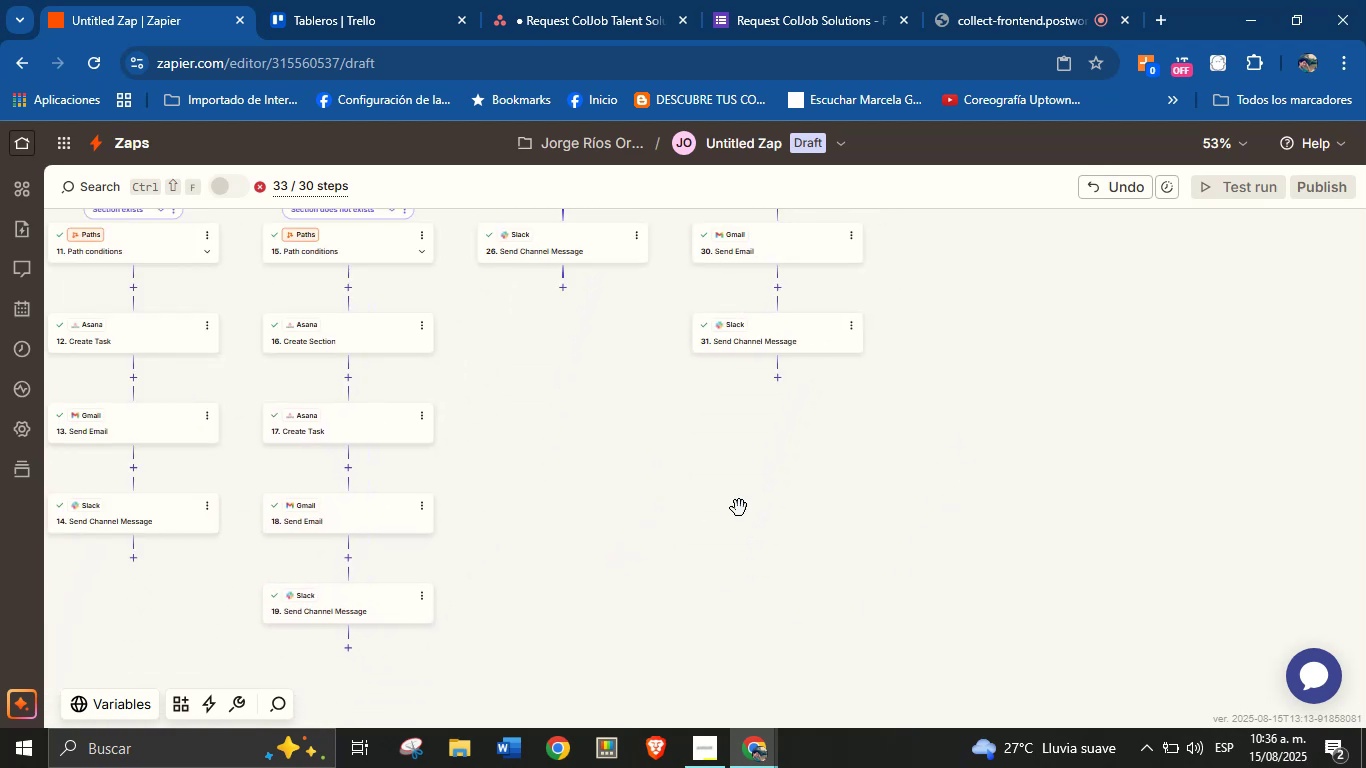 
left_click_drag(start_coordinate=[926, 433], to_coordinate=[947, 530])
 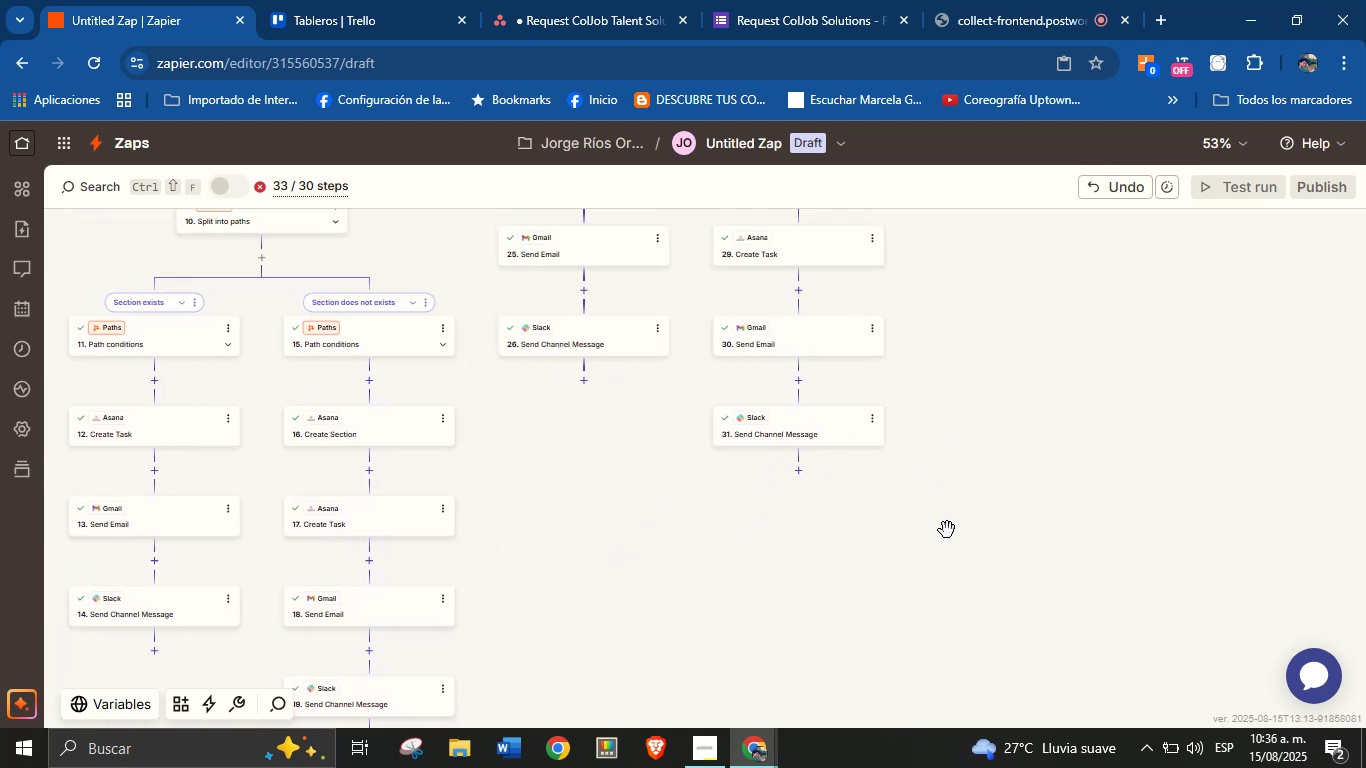 
left_click_drag(start_coordinate=[949, 418], to_coordinate=[956, 473])
 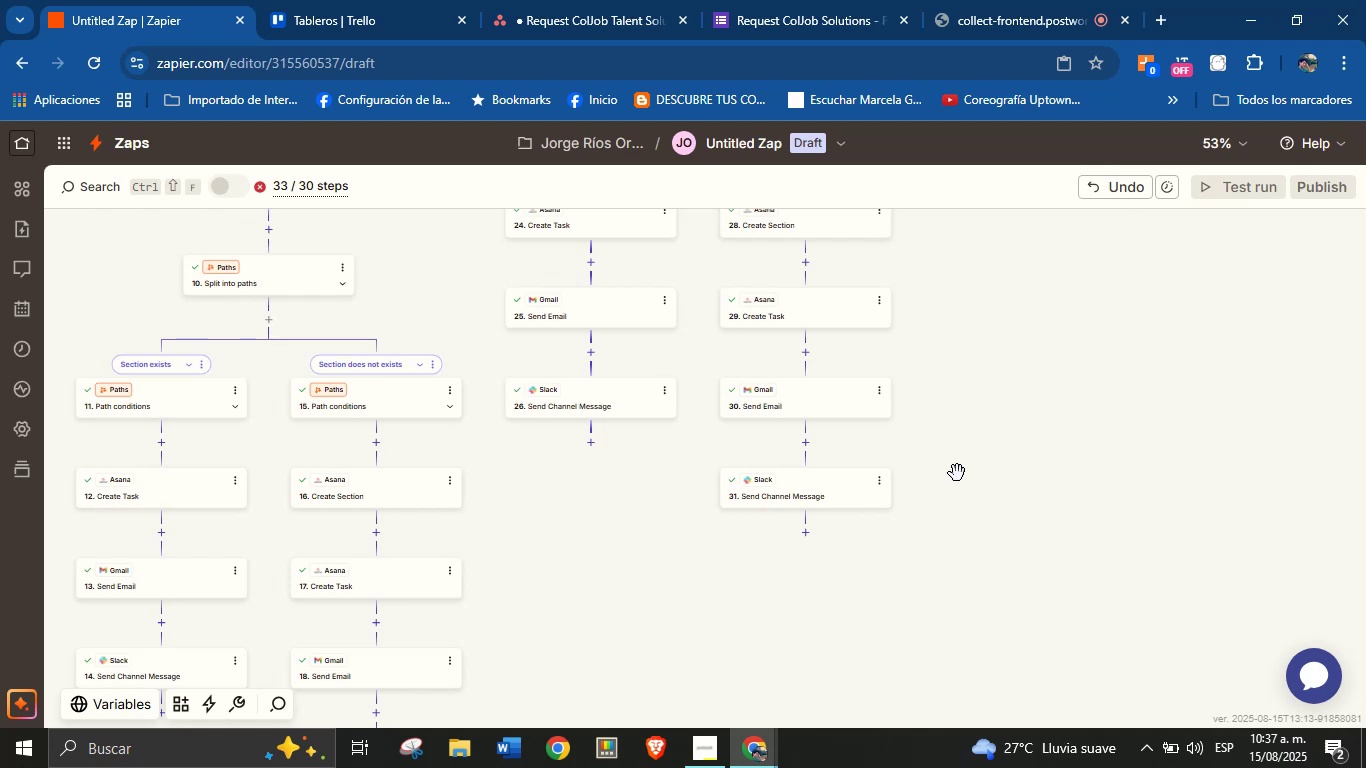 
wait(31.01)
 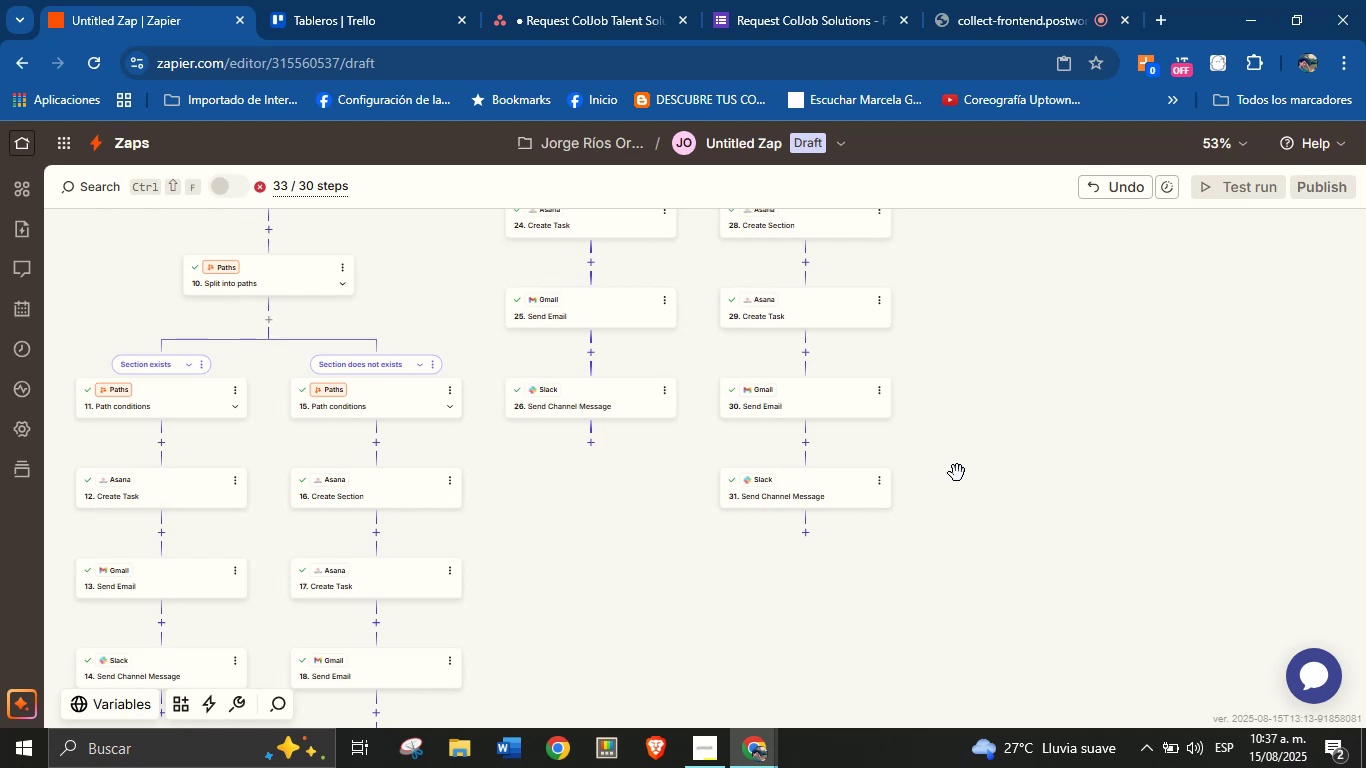 
left_click_drag(start_coordinate=[989, 315], to_coordinate=[988, 570])
 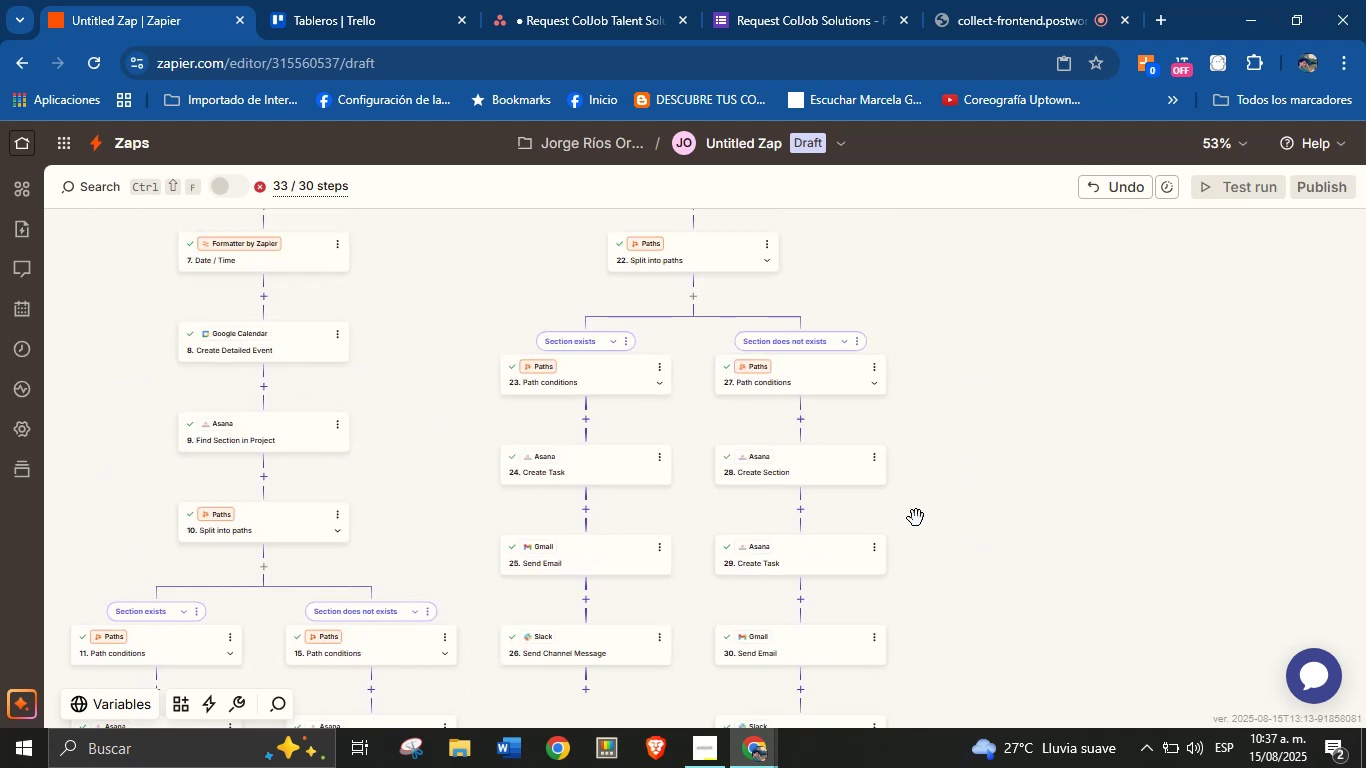 
left_click_drag(start_coordinate=[998, 345], to_coordinate=[1014, 595])
 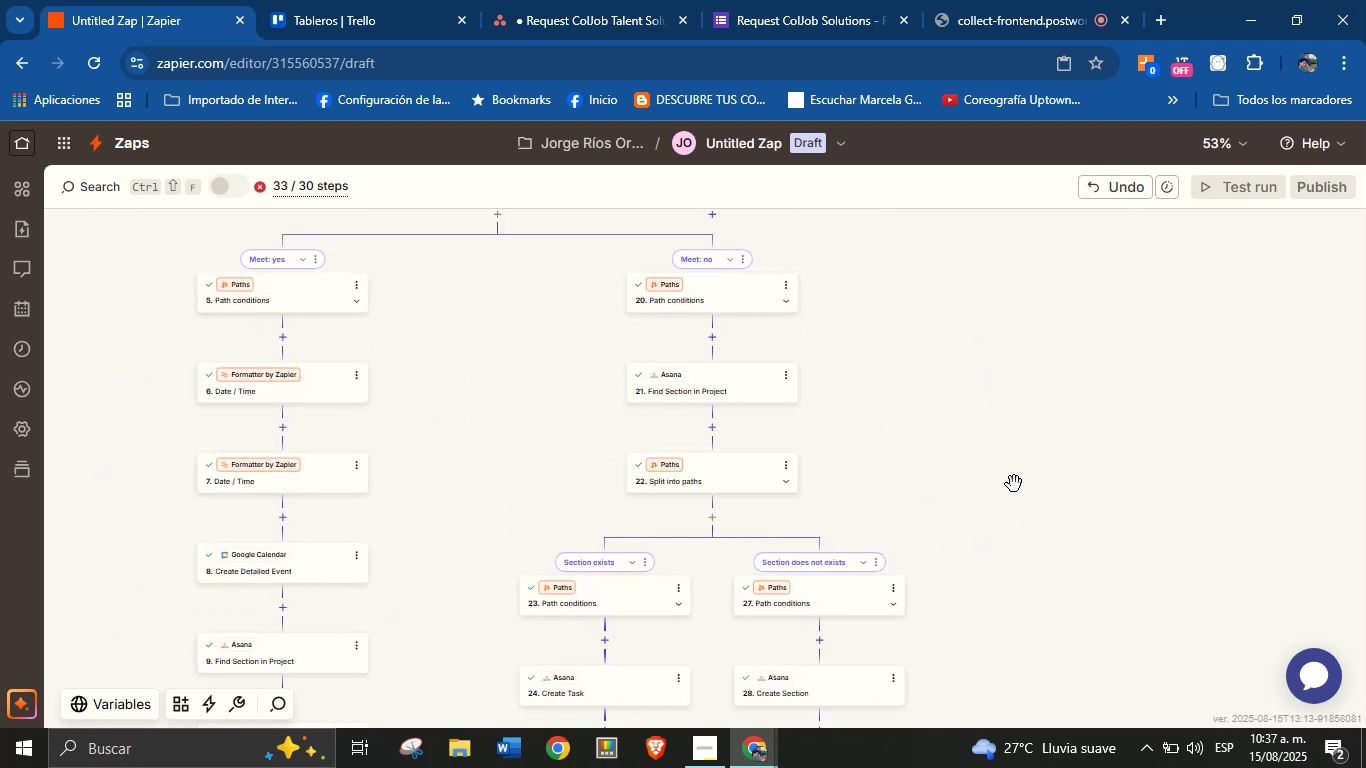 
left_click_drag(start_coordinate=[1004, 378], to_coordinate=[992, 510])
 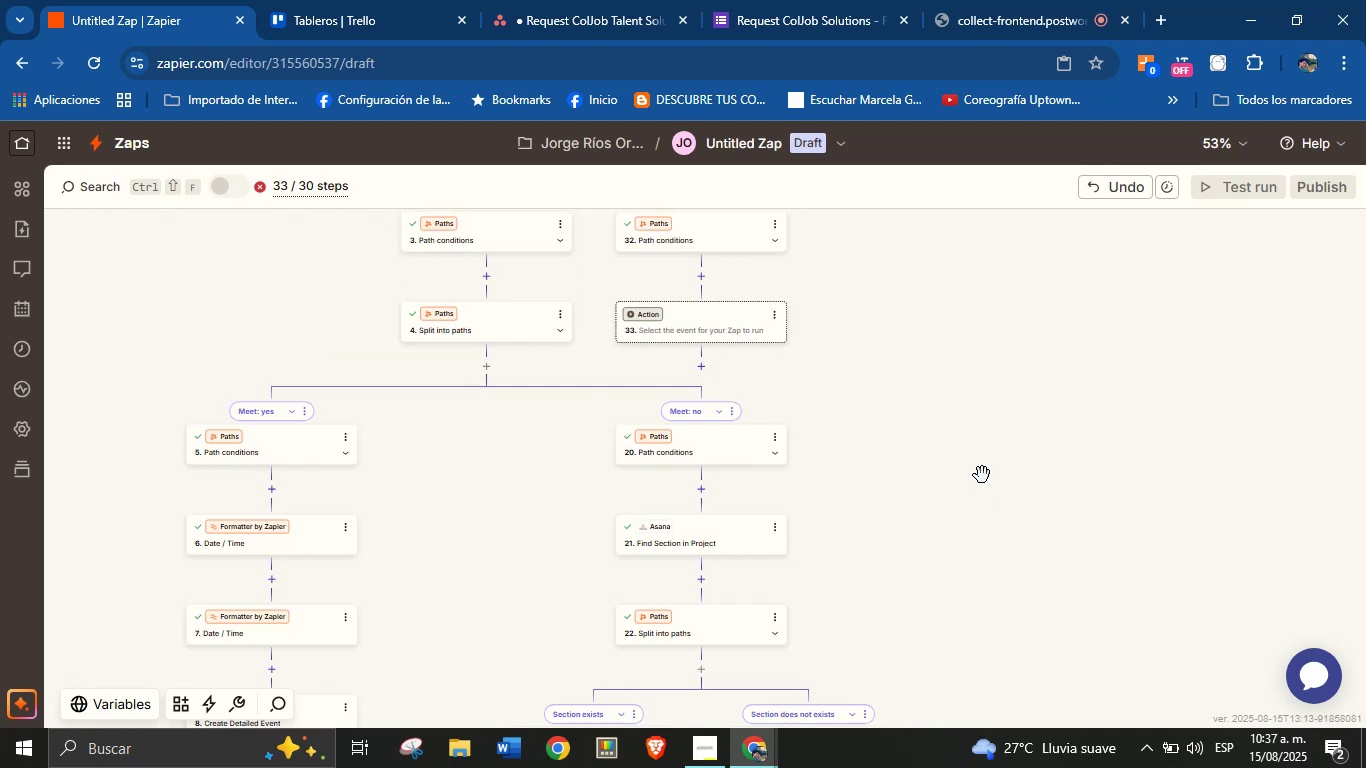 
left_click_drag(start_coordinate=[967, 417], to_coordinate=[968, 476])
 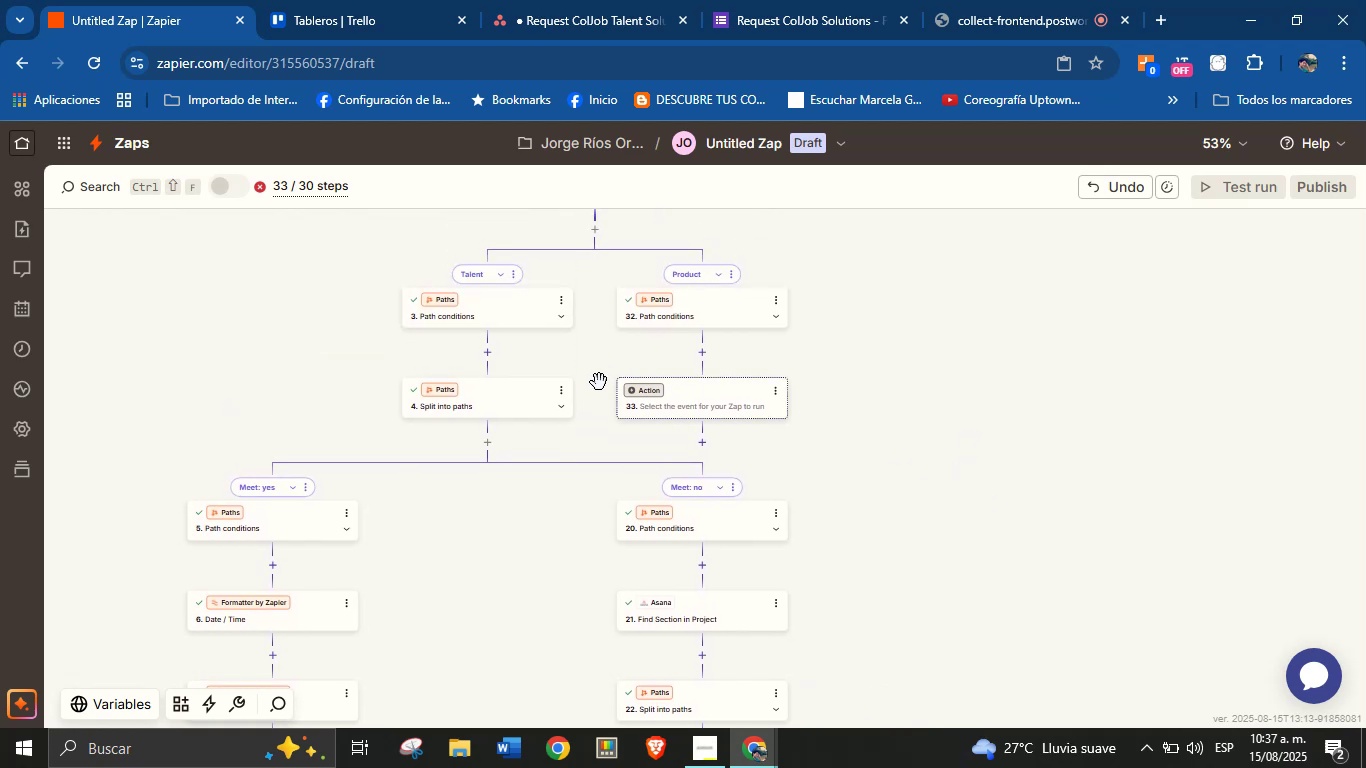 
left_click_drag(start_coordinate=[878, 405], to_coordinate=[880, 476])
 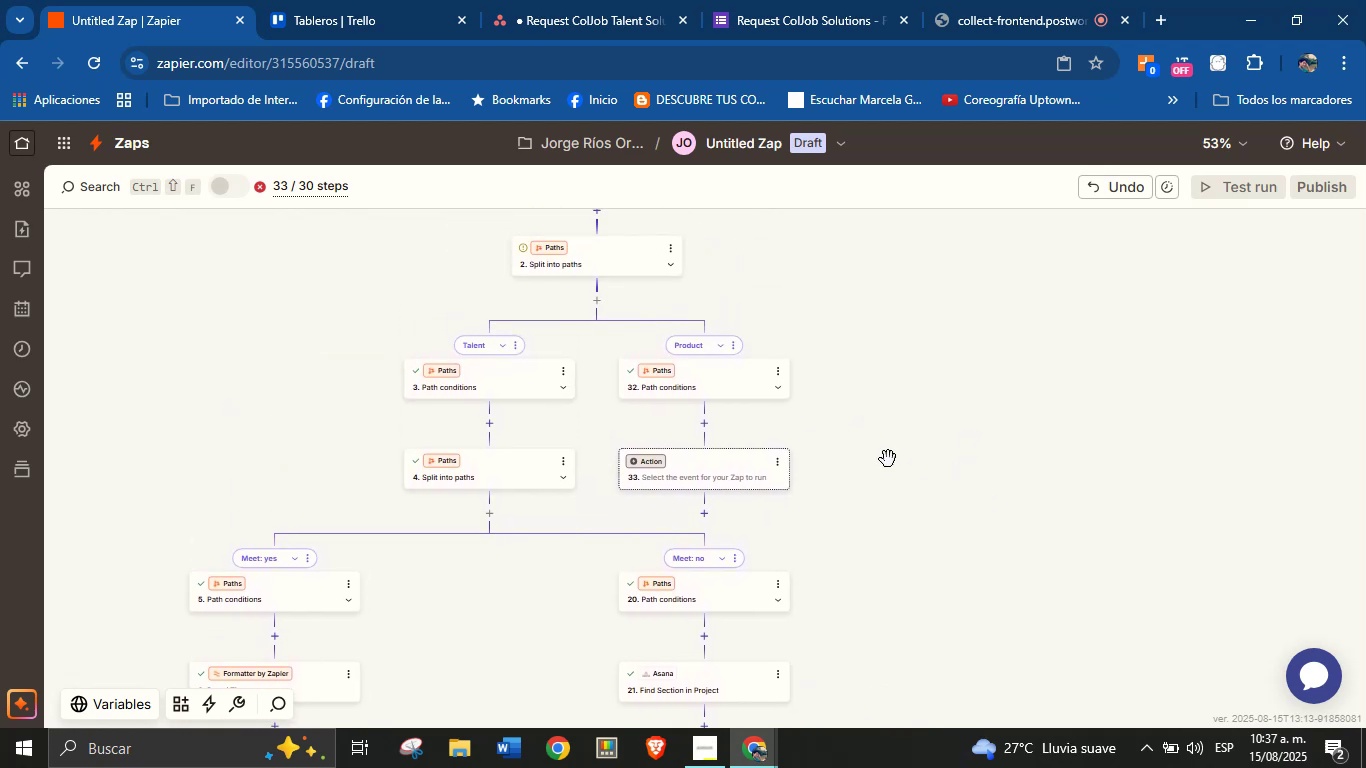 
left_click_drag(start_coordinate=[909, 387], to_coordinate=[880, 479])
 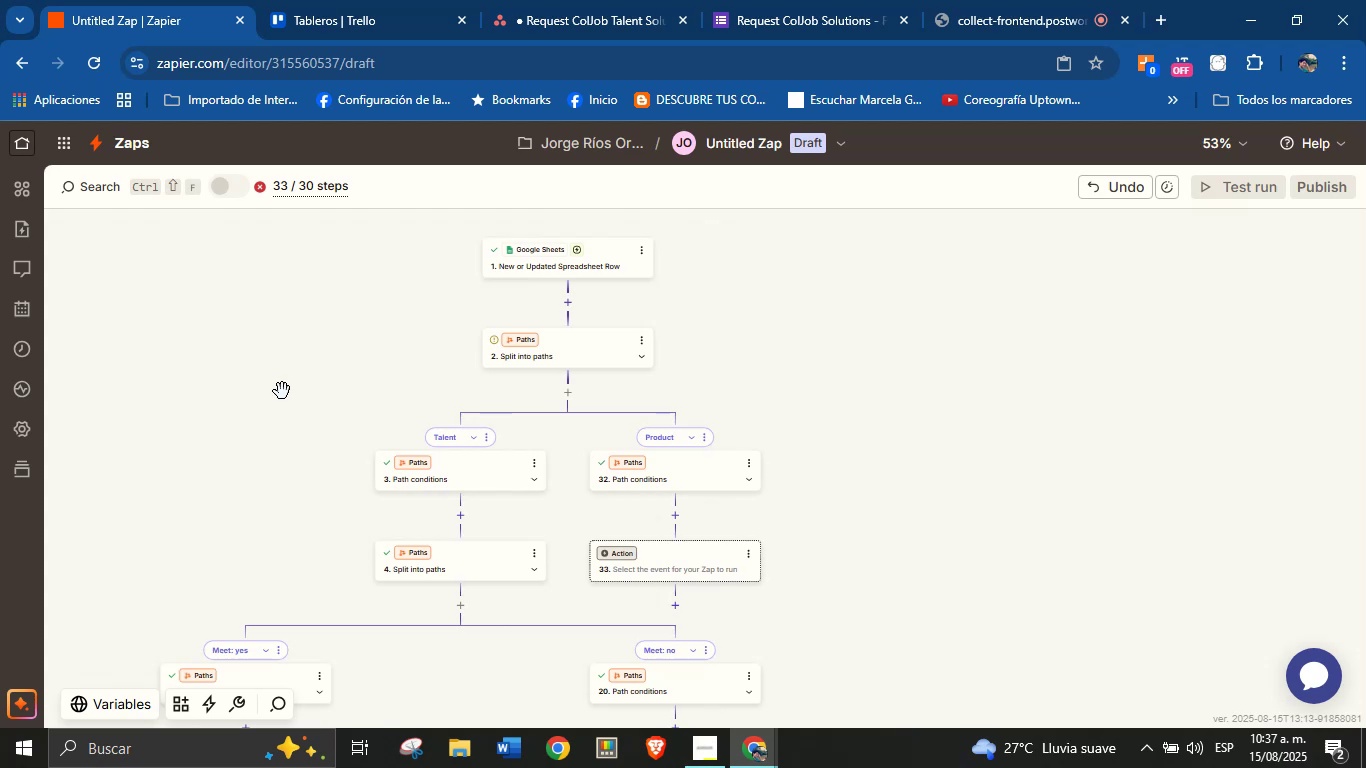 
wait(8.92)
 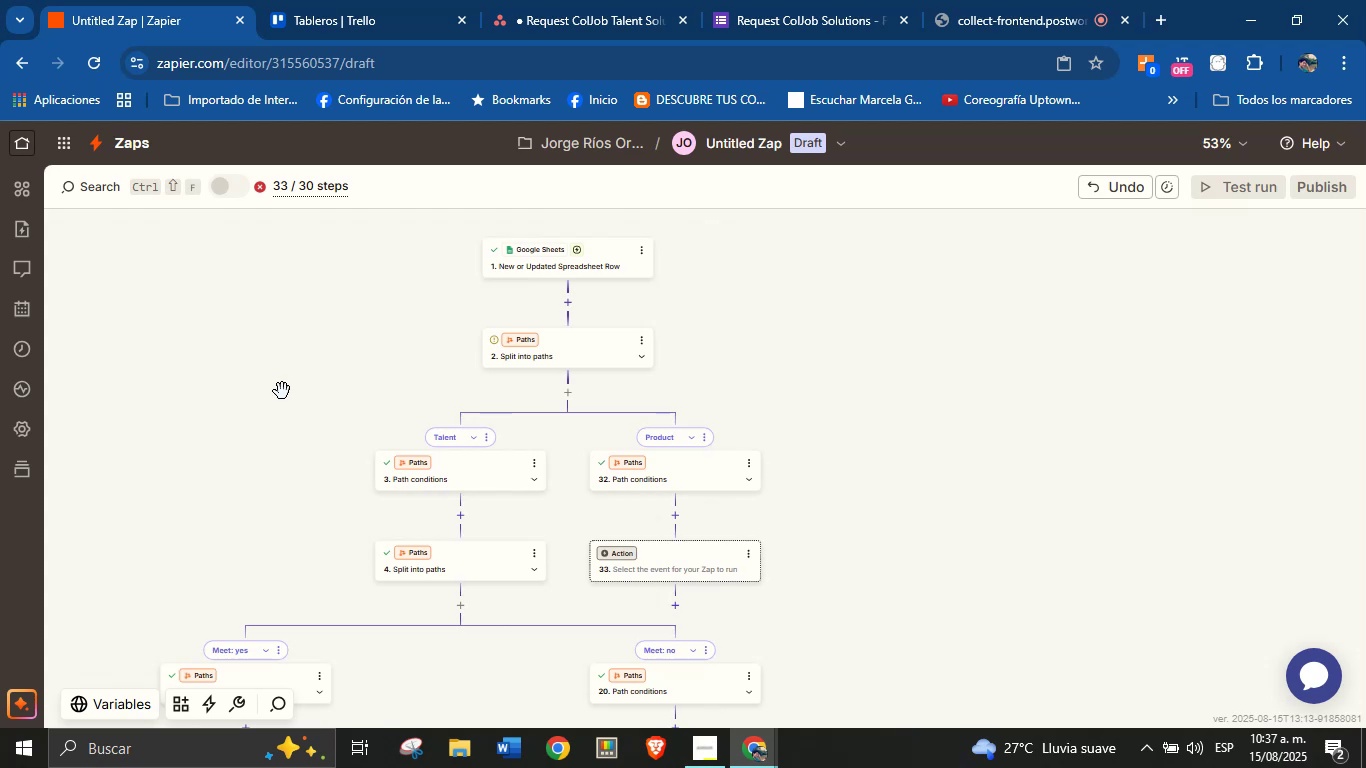 
left_click_drag(start_coordinate=[313, 363], to_coordinate=[298, 411])
 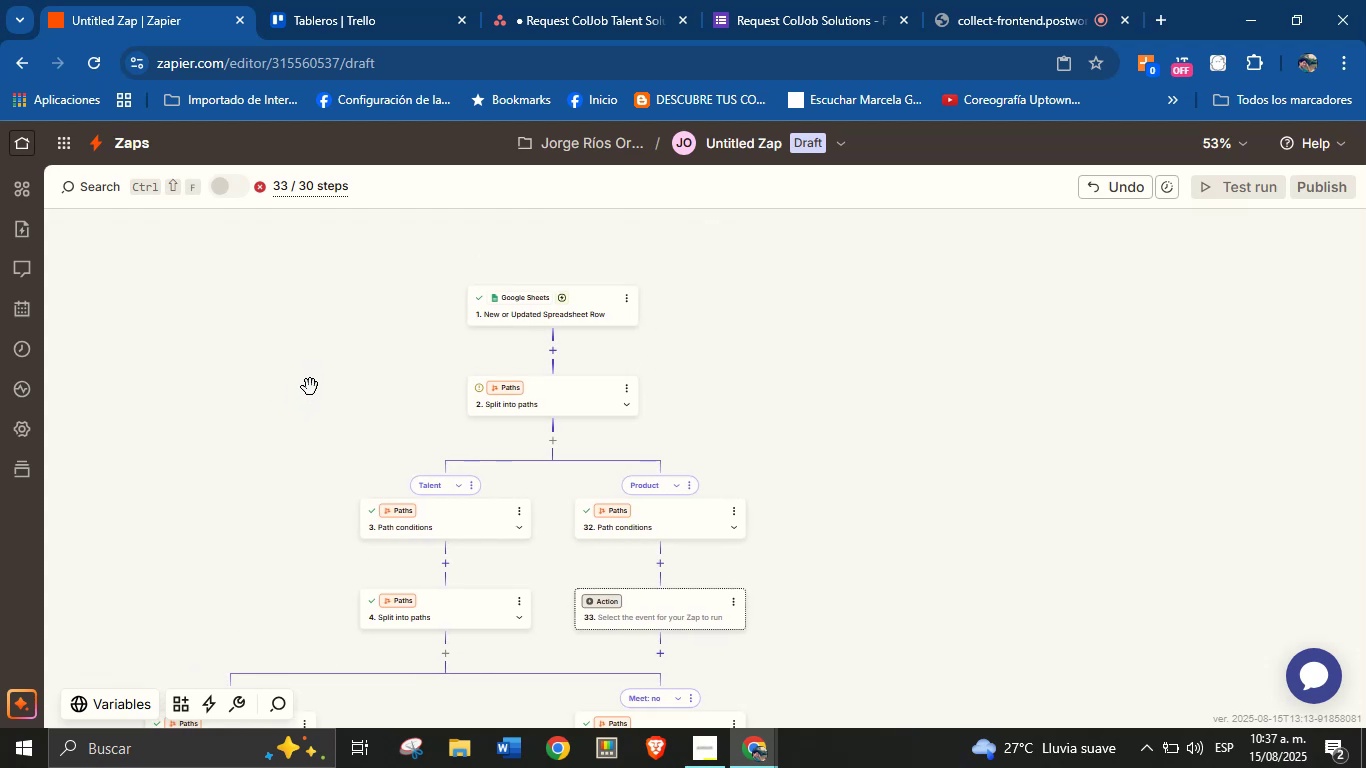 
left_click_drag(start_coordinate=[305, 397], to_coordinate=[310, 375])
 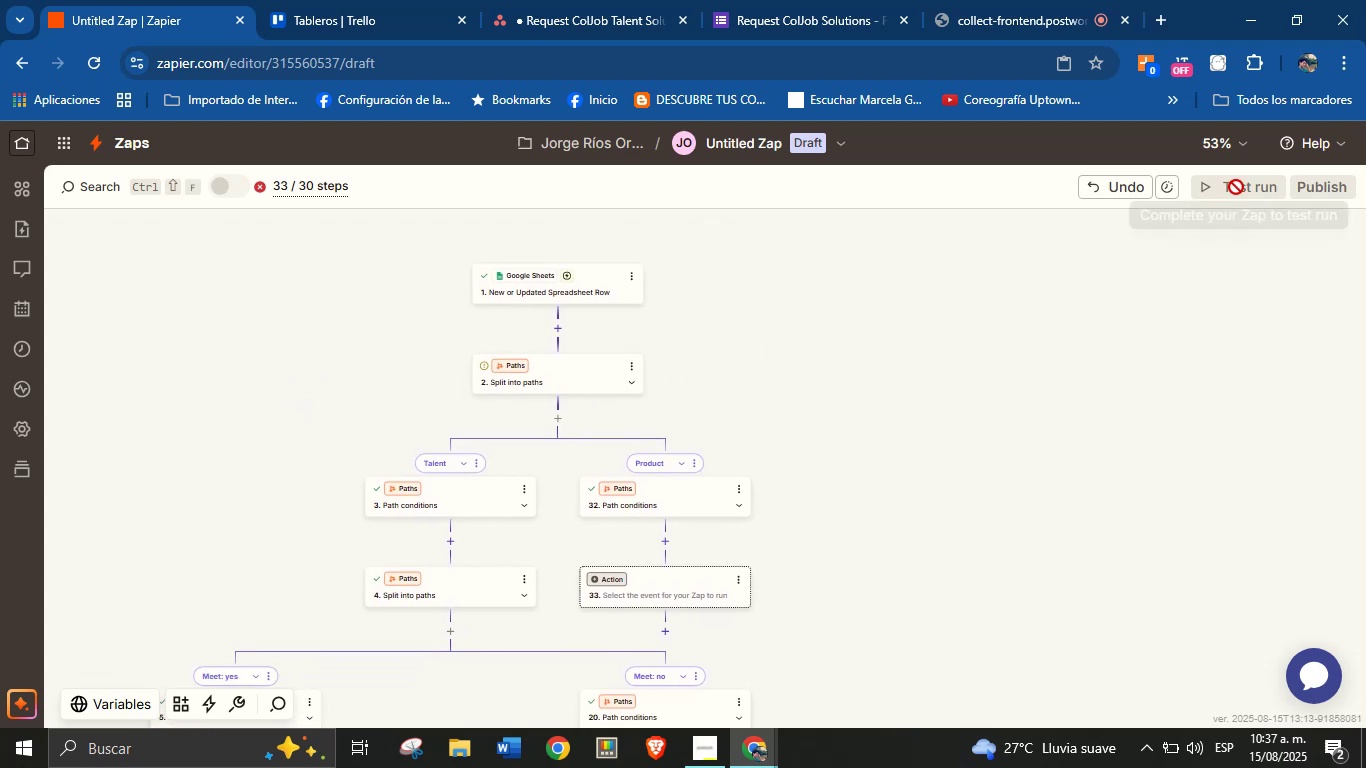 
left_click_drag(start_coordinate=[1062, 378], to_coordinate=[1062, 308])
 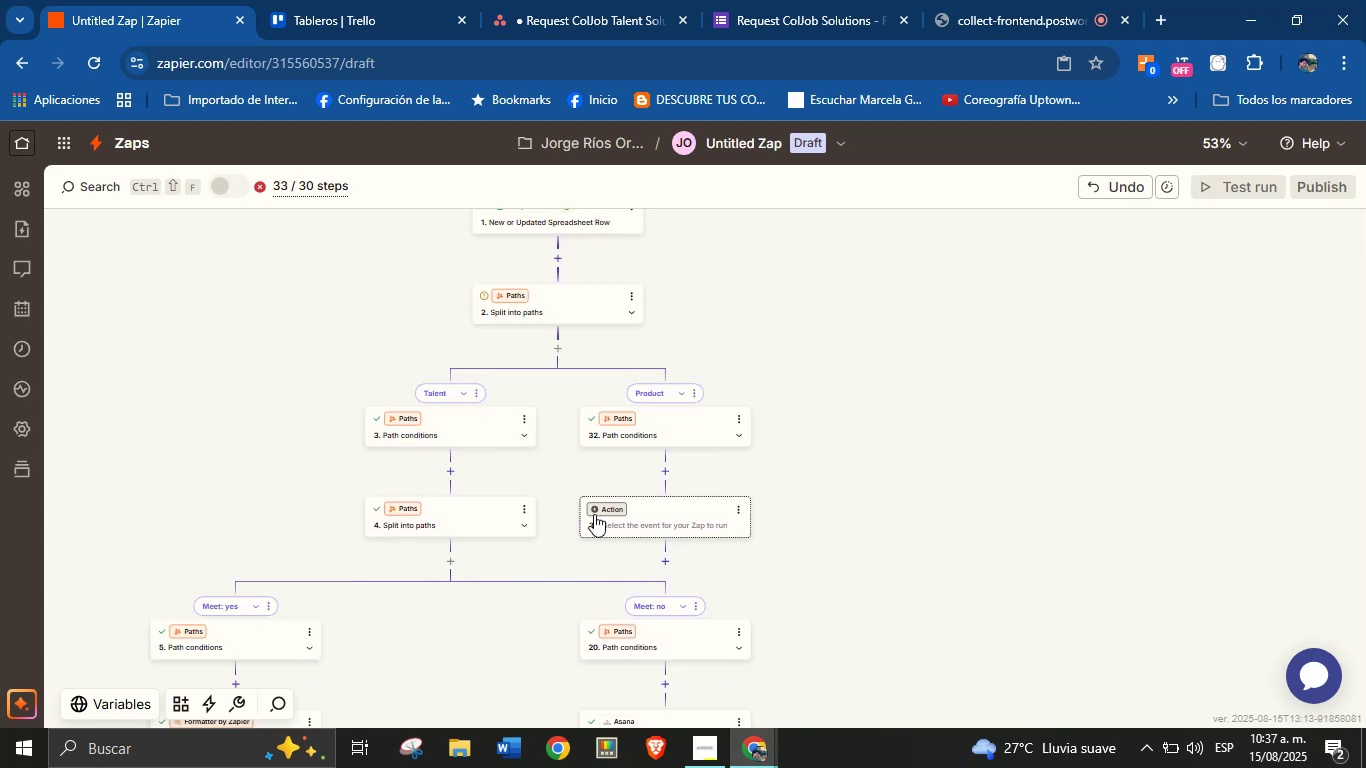 
left_click([607, 504])
 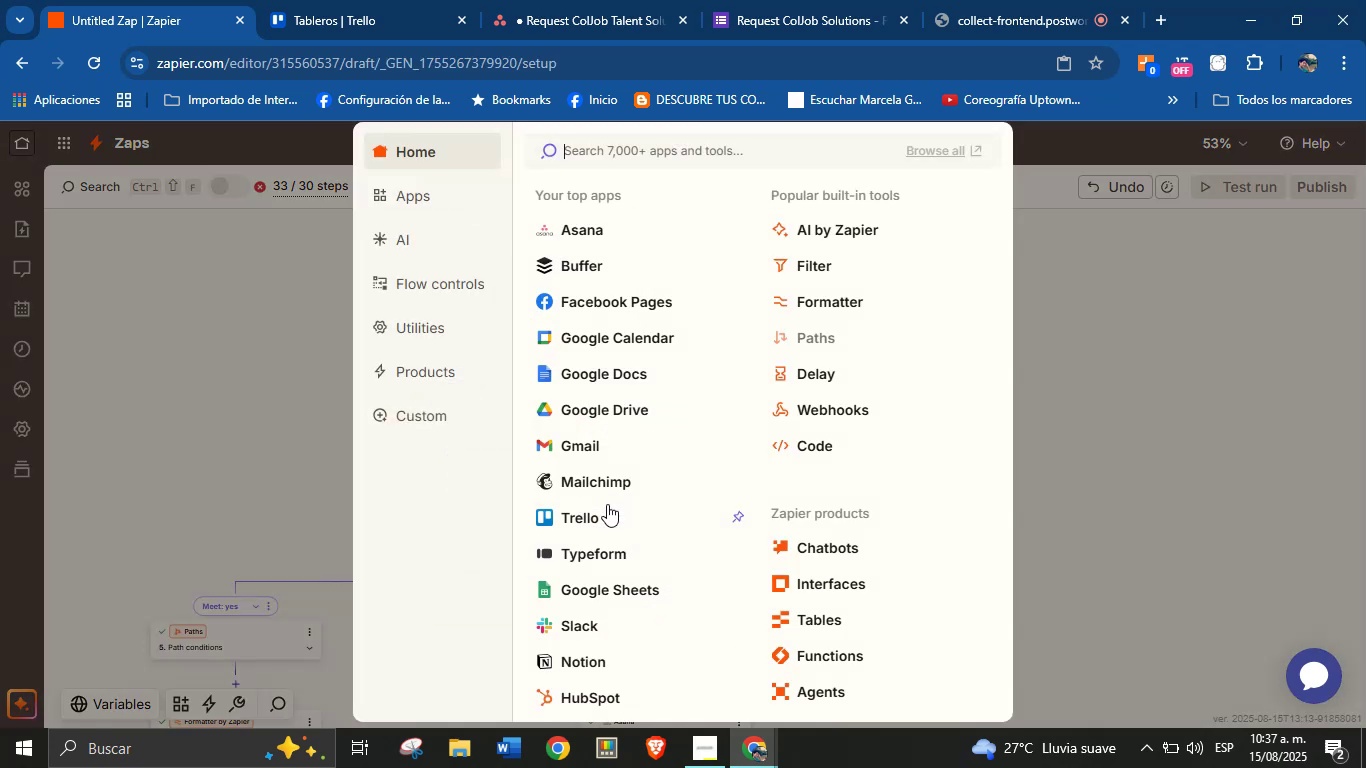 
left_click([1113, 467])
 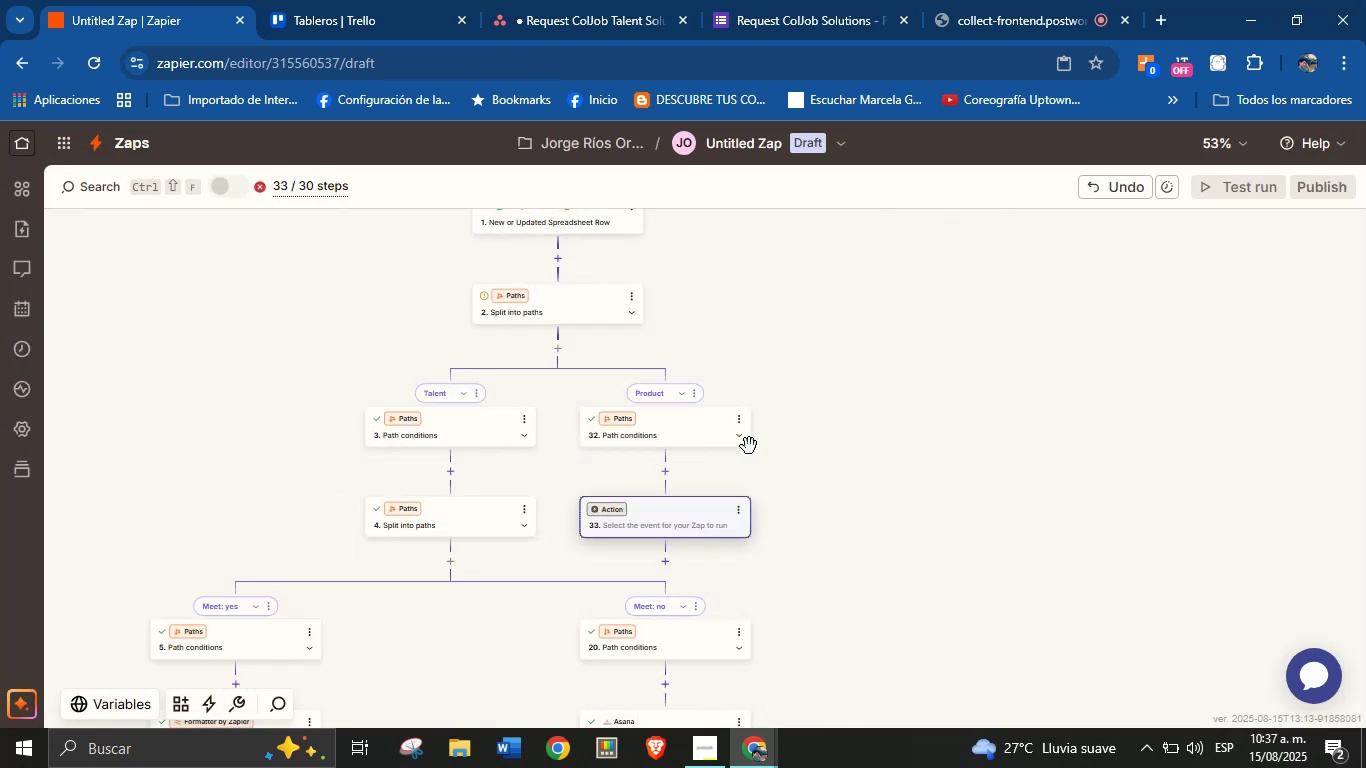 
left_click([693, 425])
 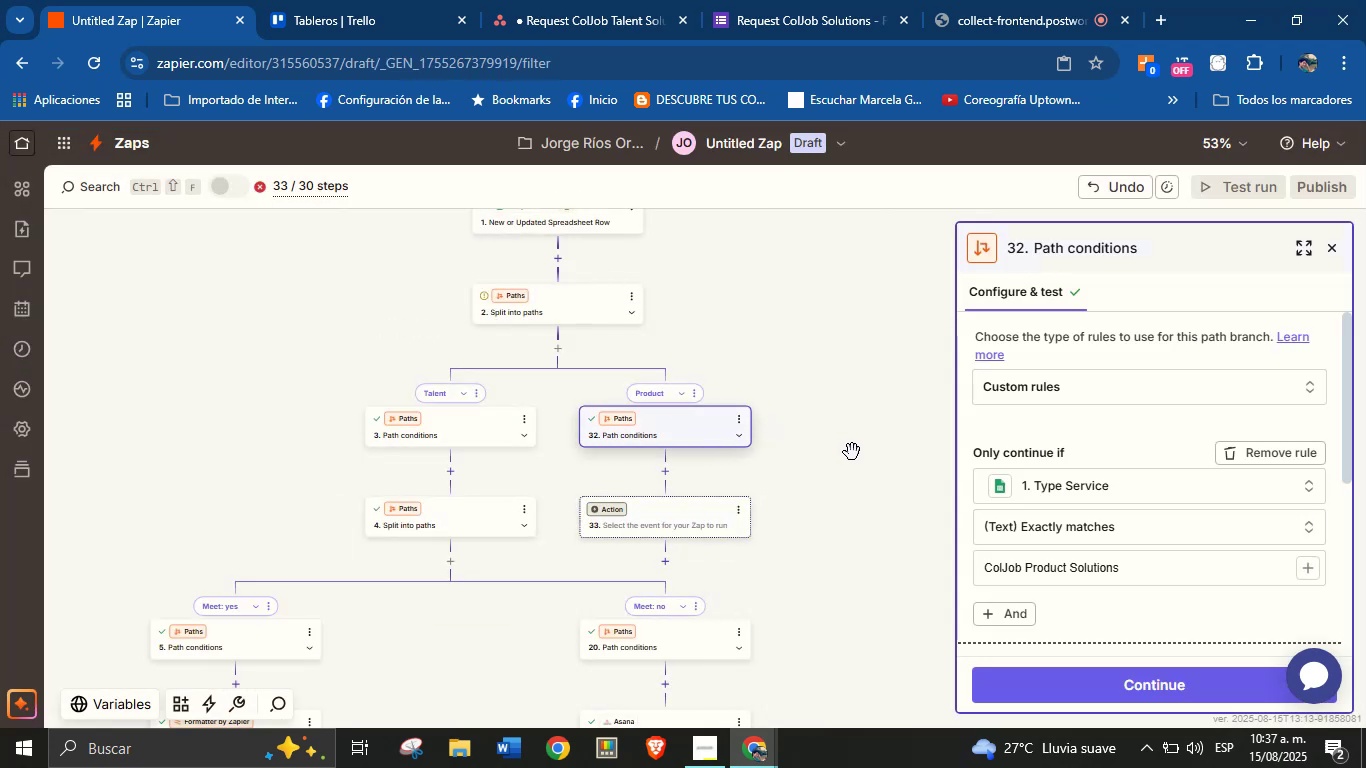 
left_click([1330, 250])
 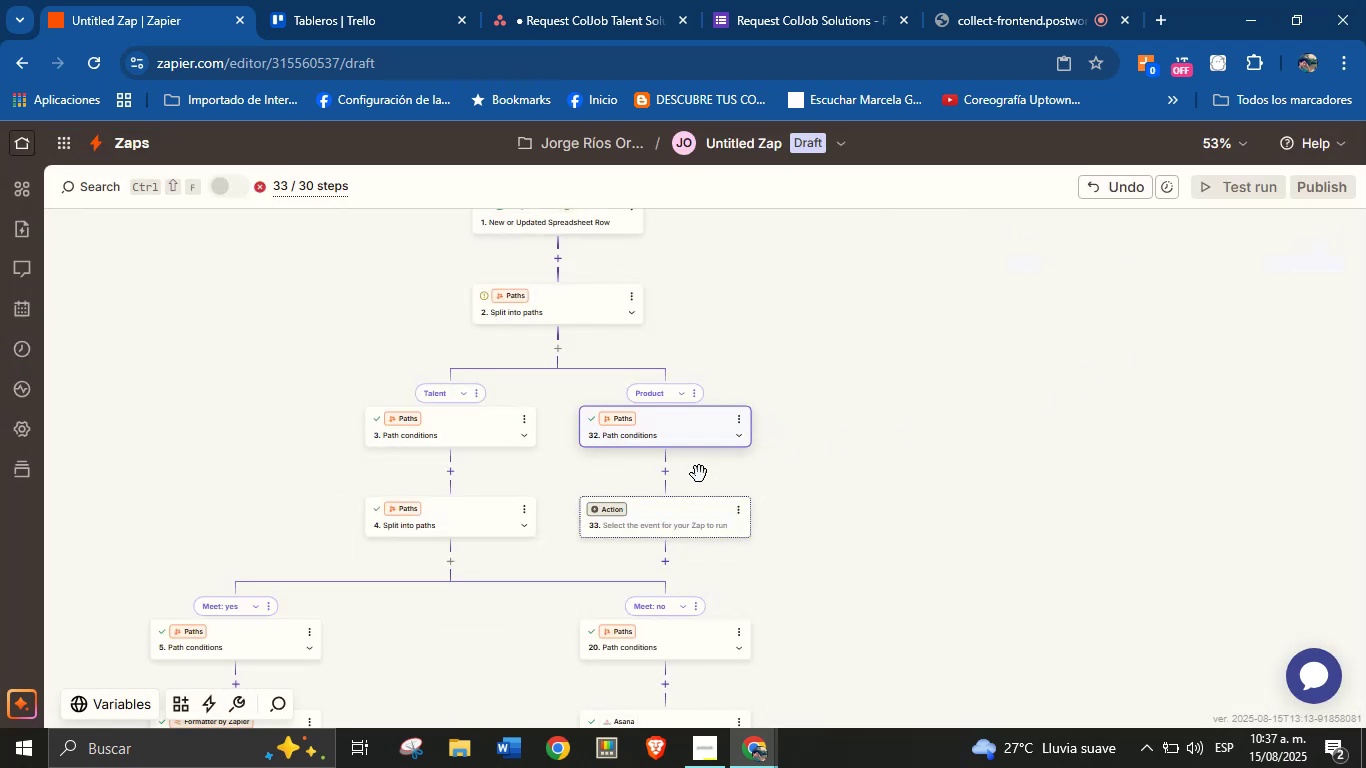 
left_click([617, 513])
 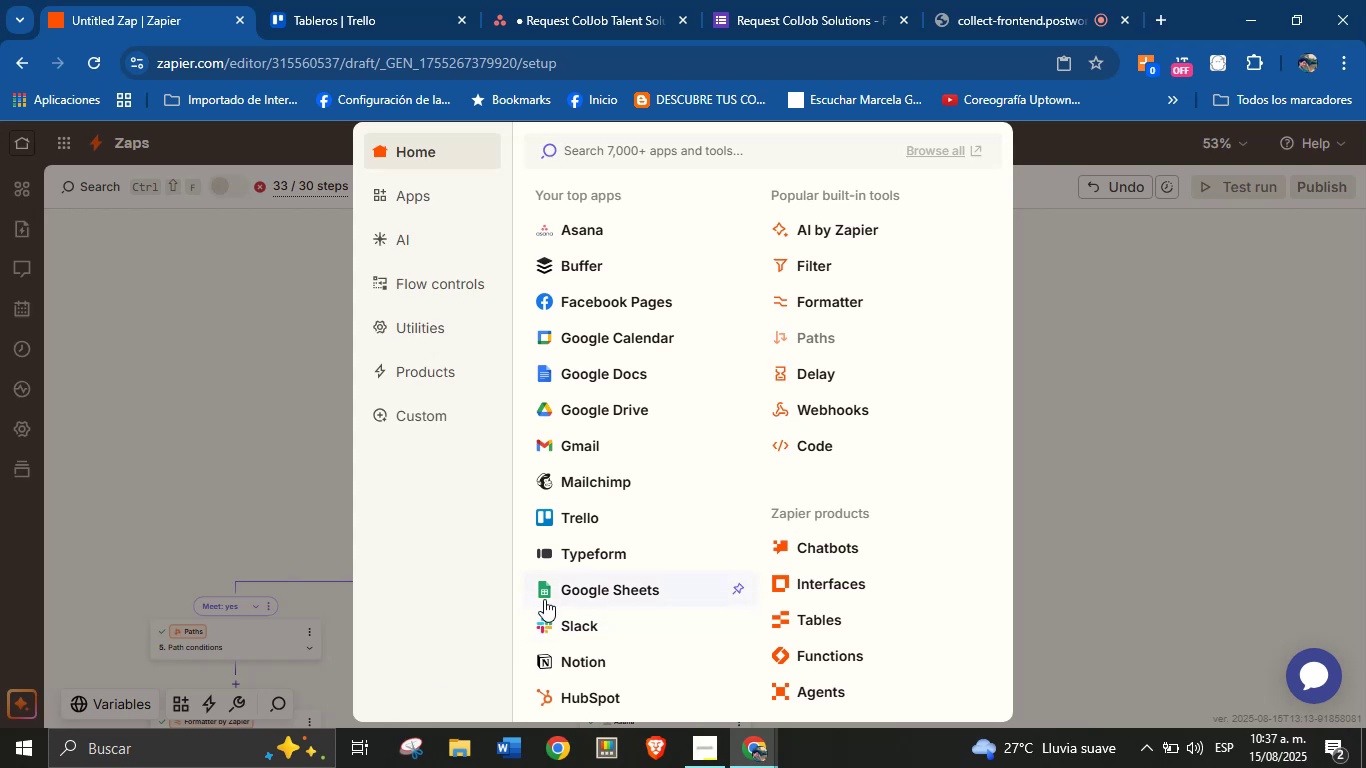 
wait(24.18)
 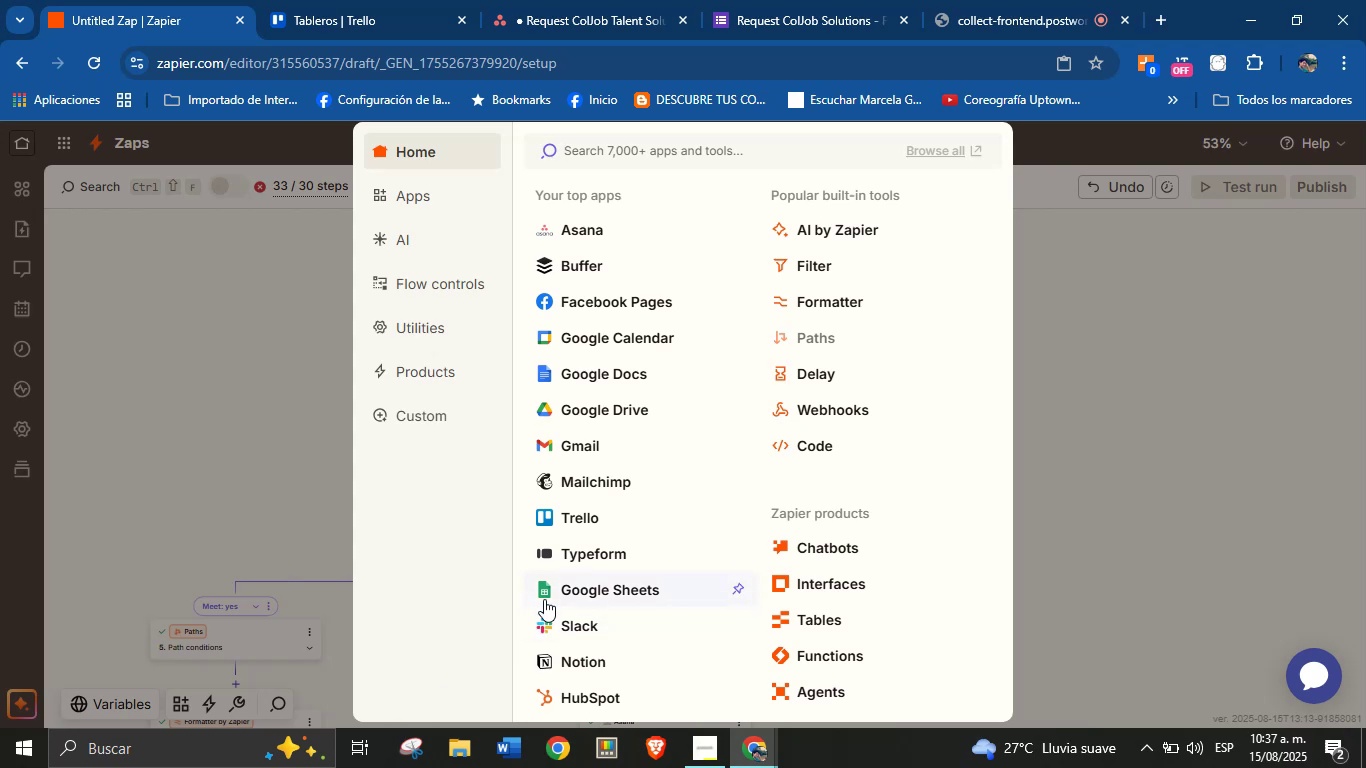 
scroll: coordinate [671, 650], scroll_direction: up, amount: 1.0
 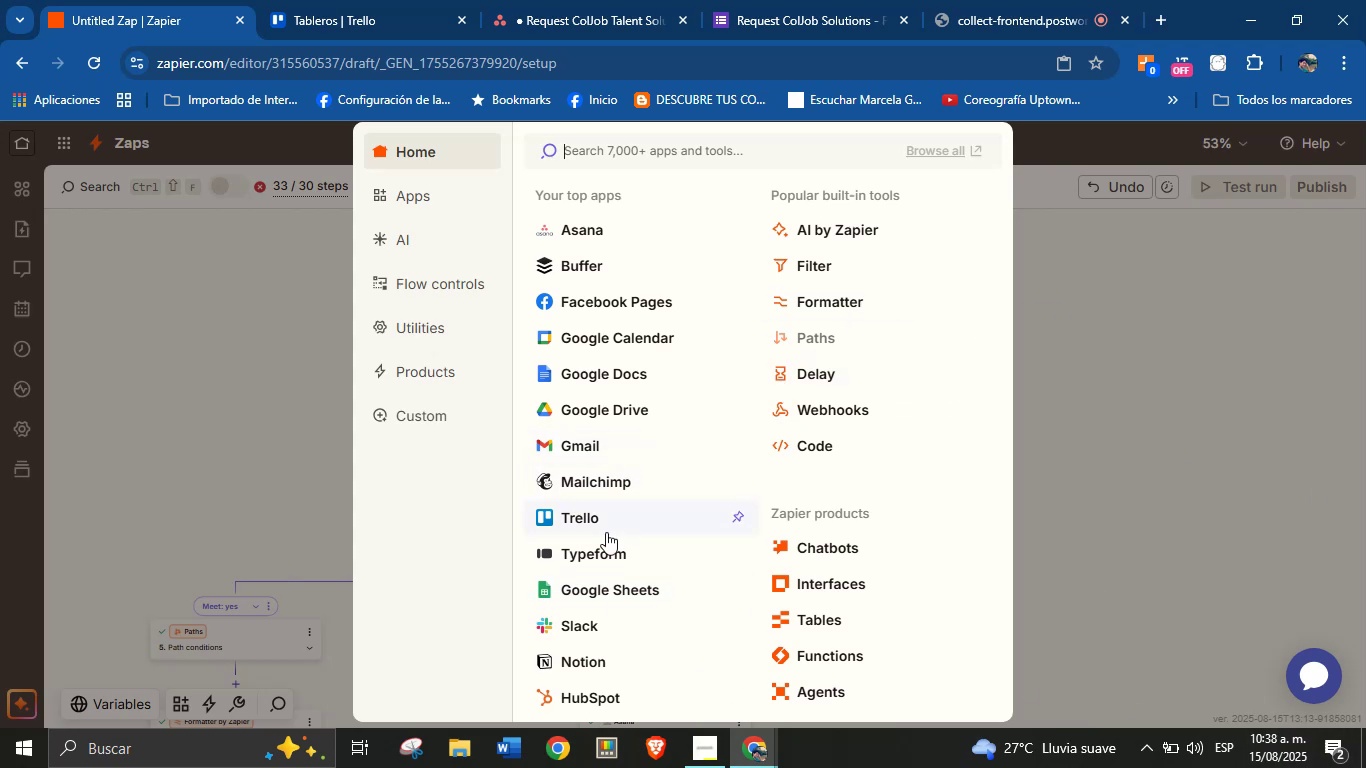 
wait(9.27)
 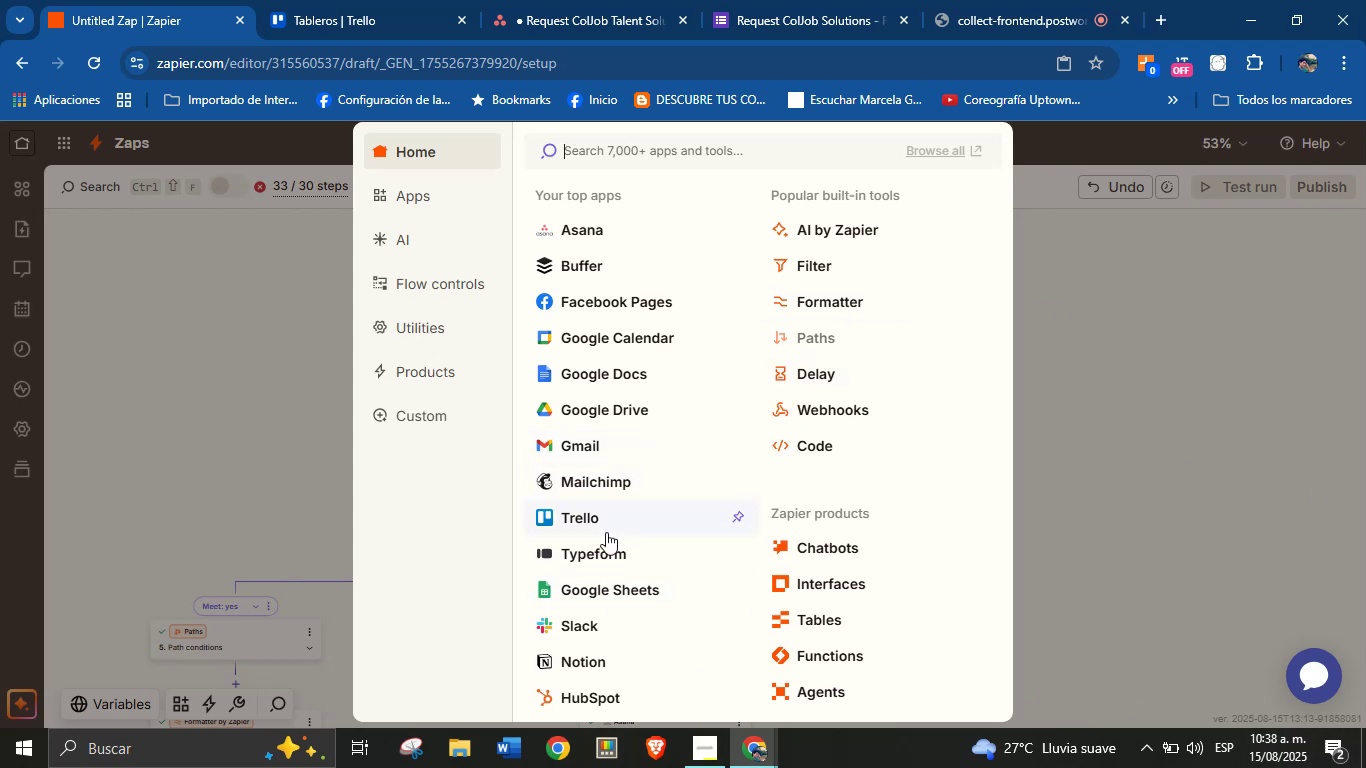 
left_click([614, 505])
 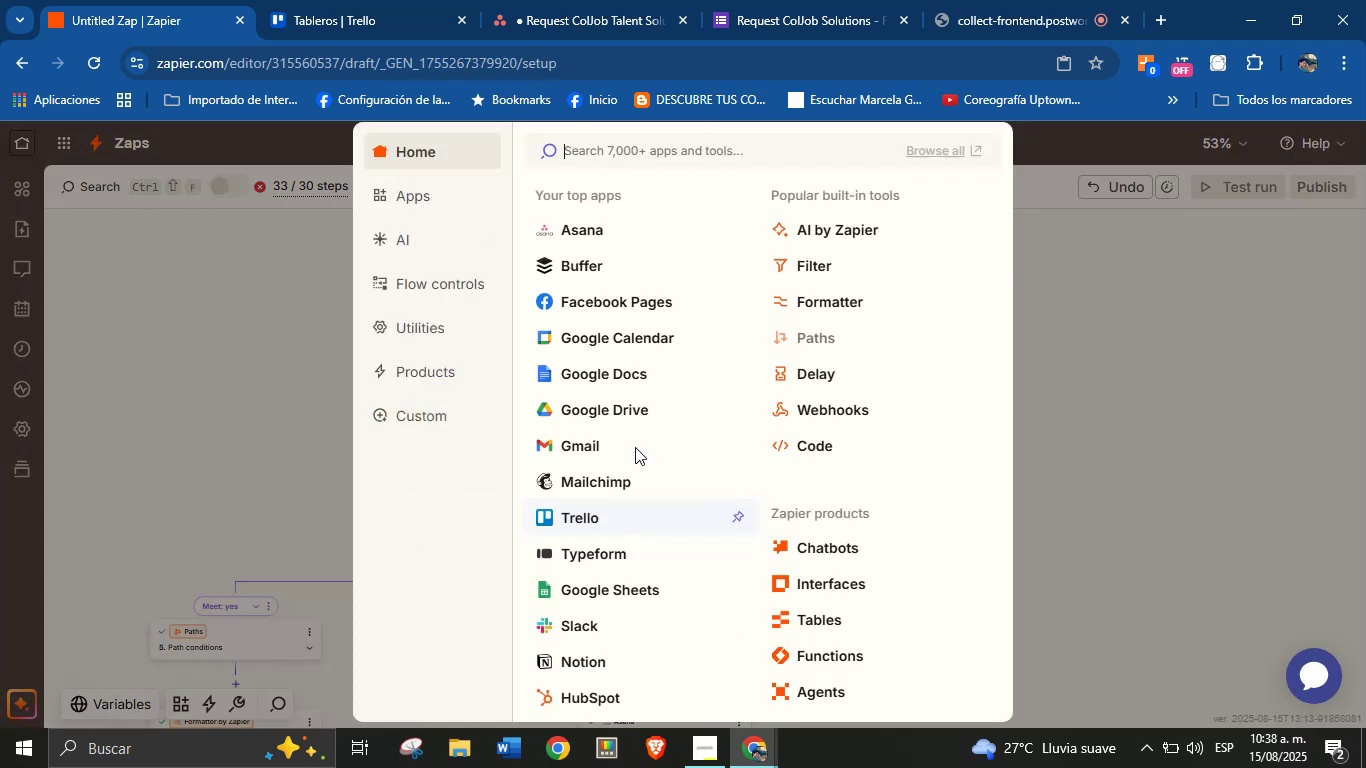 
left_click([1072, 393])
 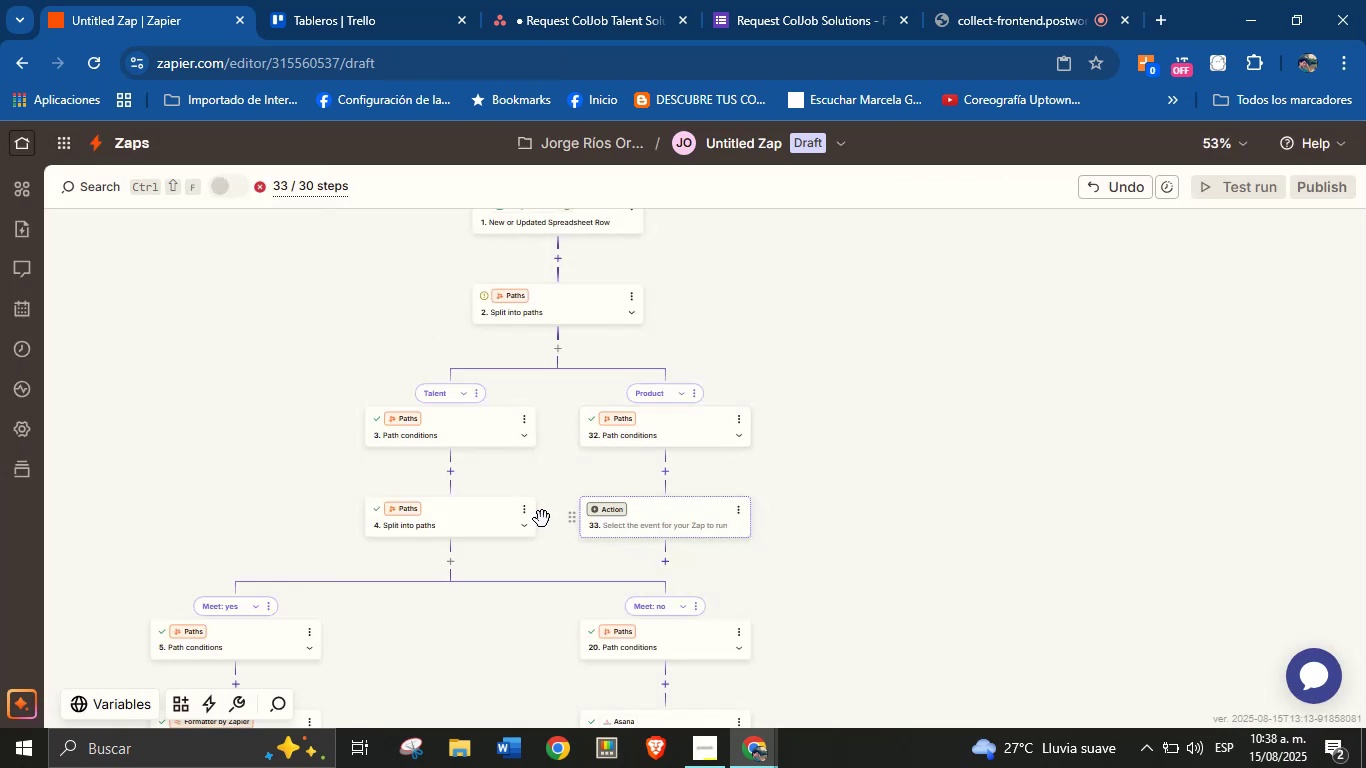 
left_click_drag(start_coordinate=[450, 660], to_coordinate=[435, 498])
 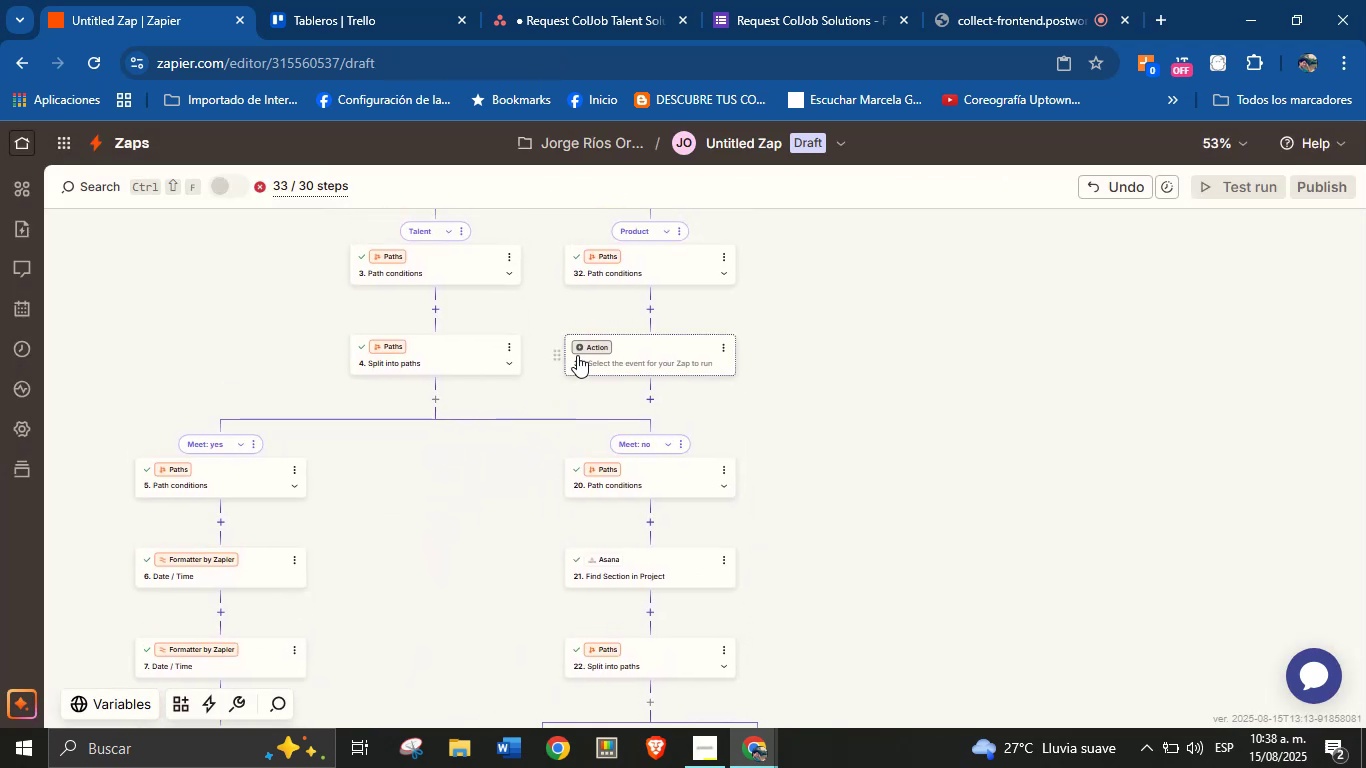 
left_click([585, 347])
 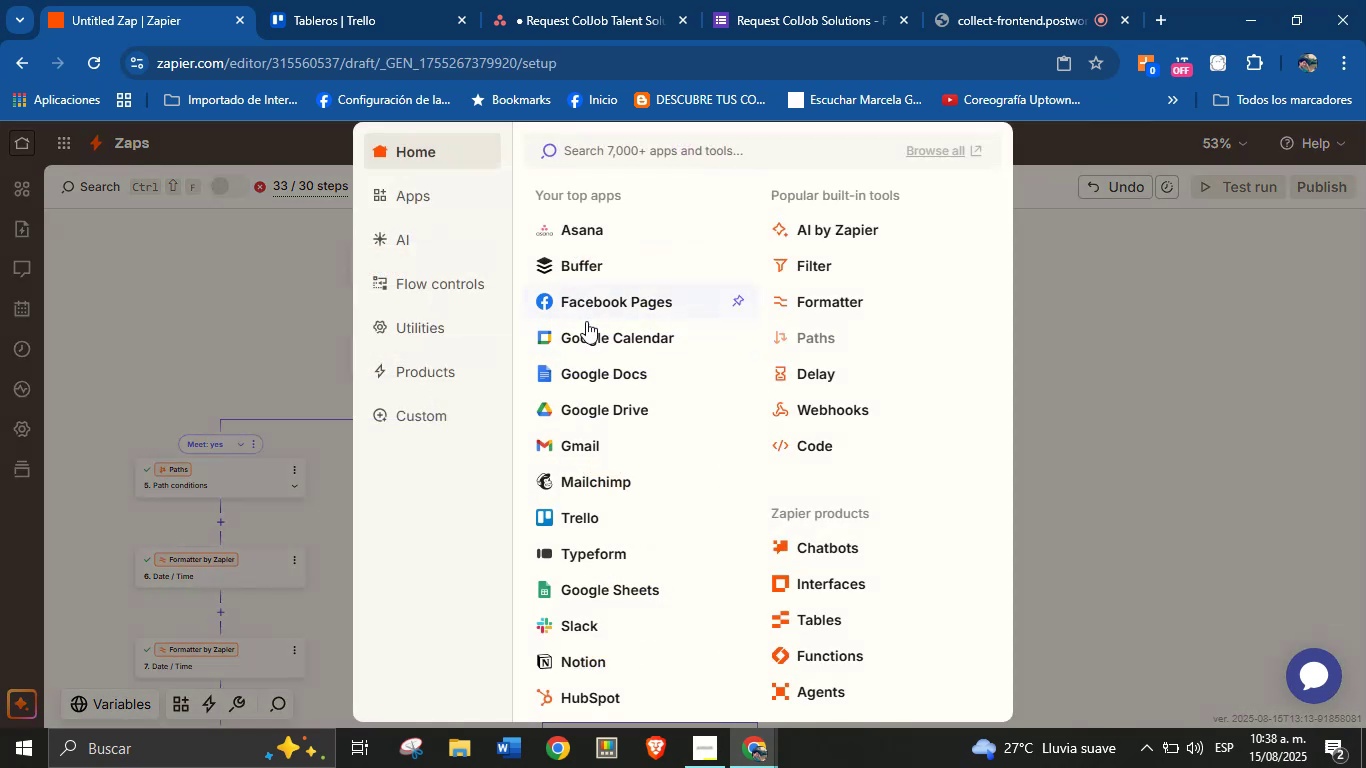 
left_click([565, 505])
 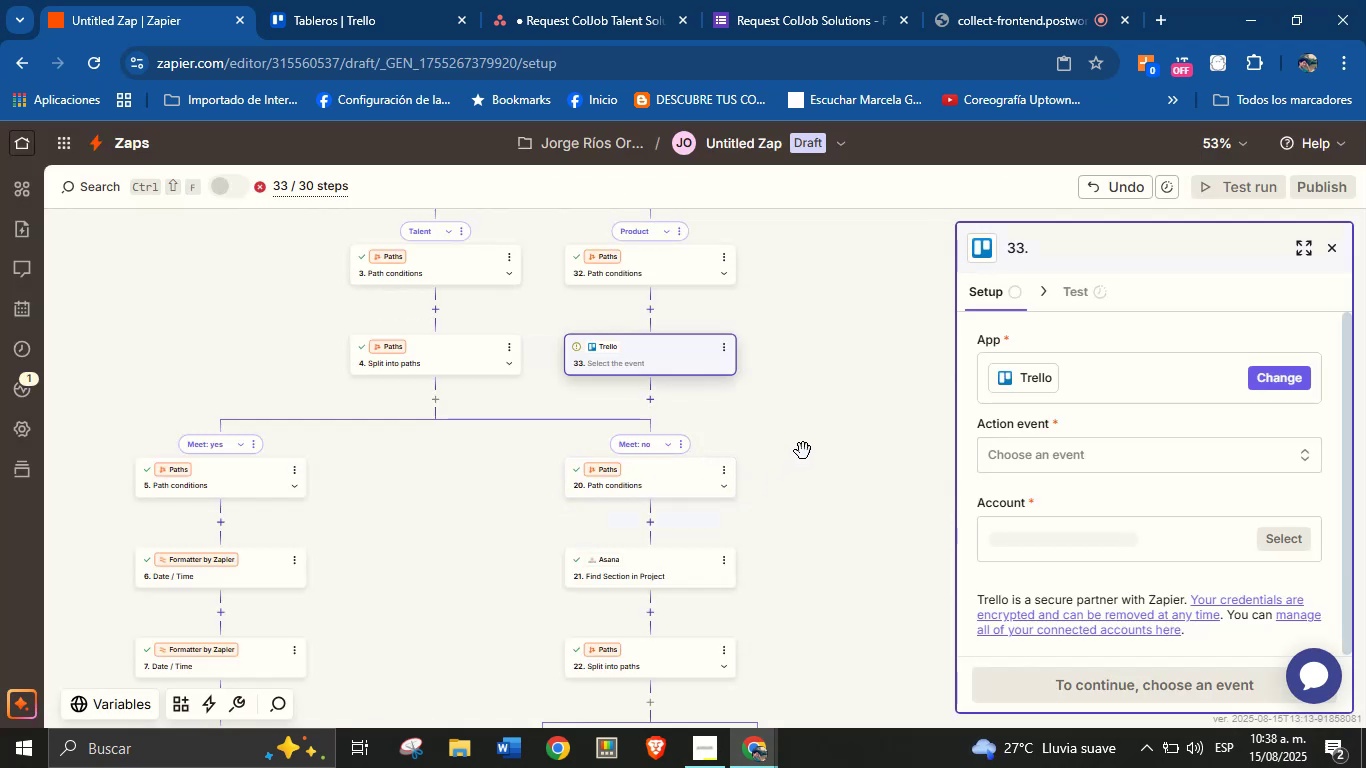 
left_click([1048, 460])
 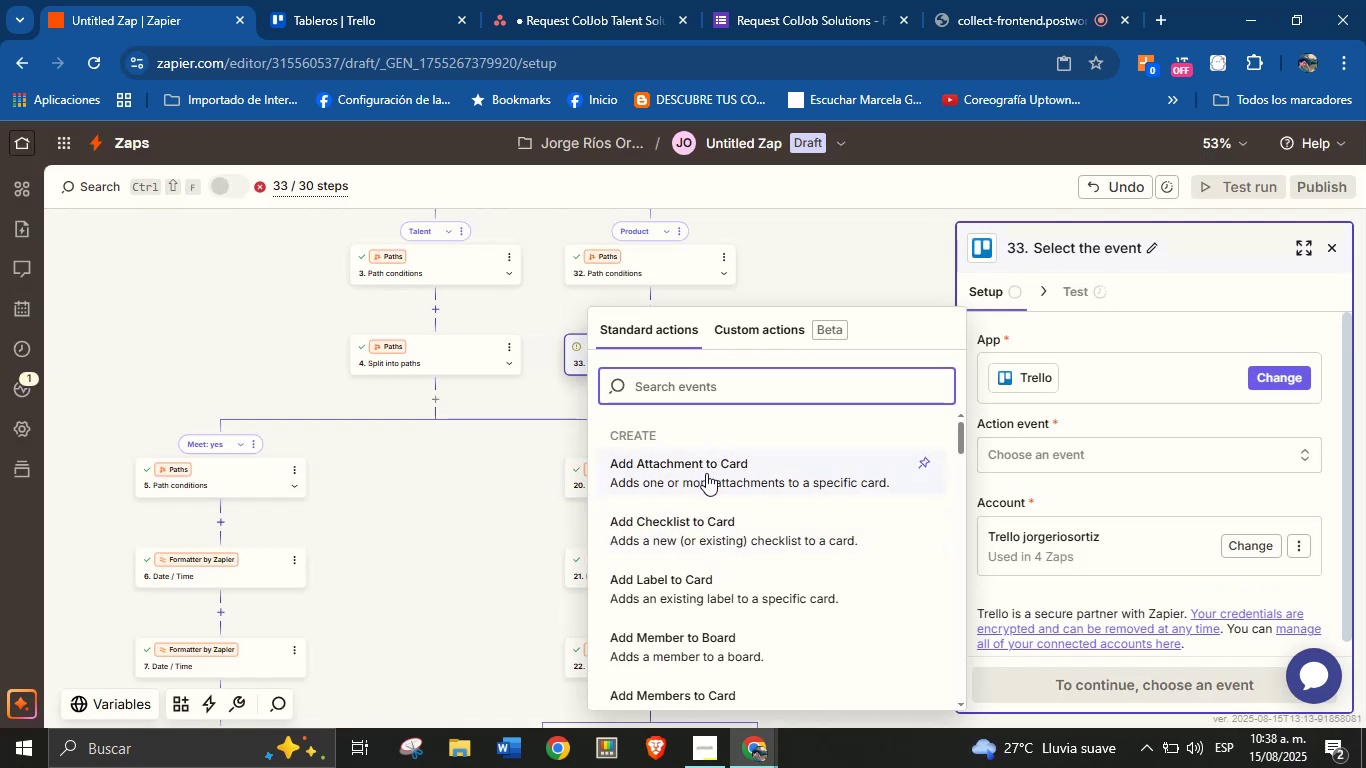 
wait(9.77)
 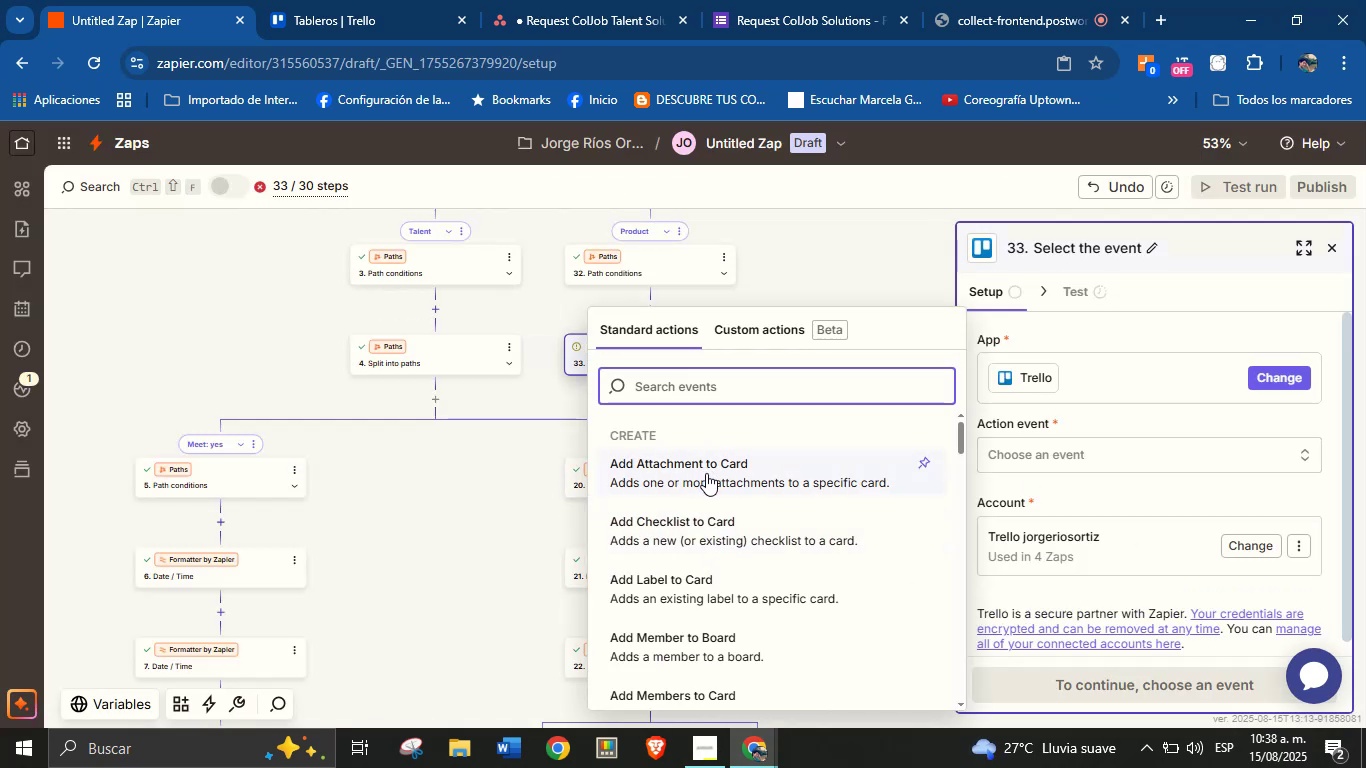 
type(card)
 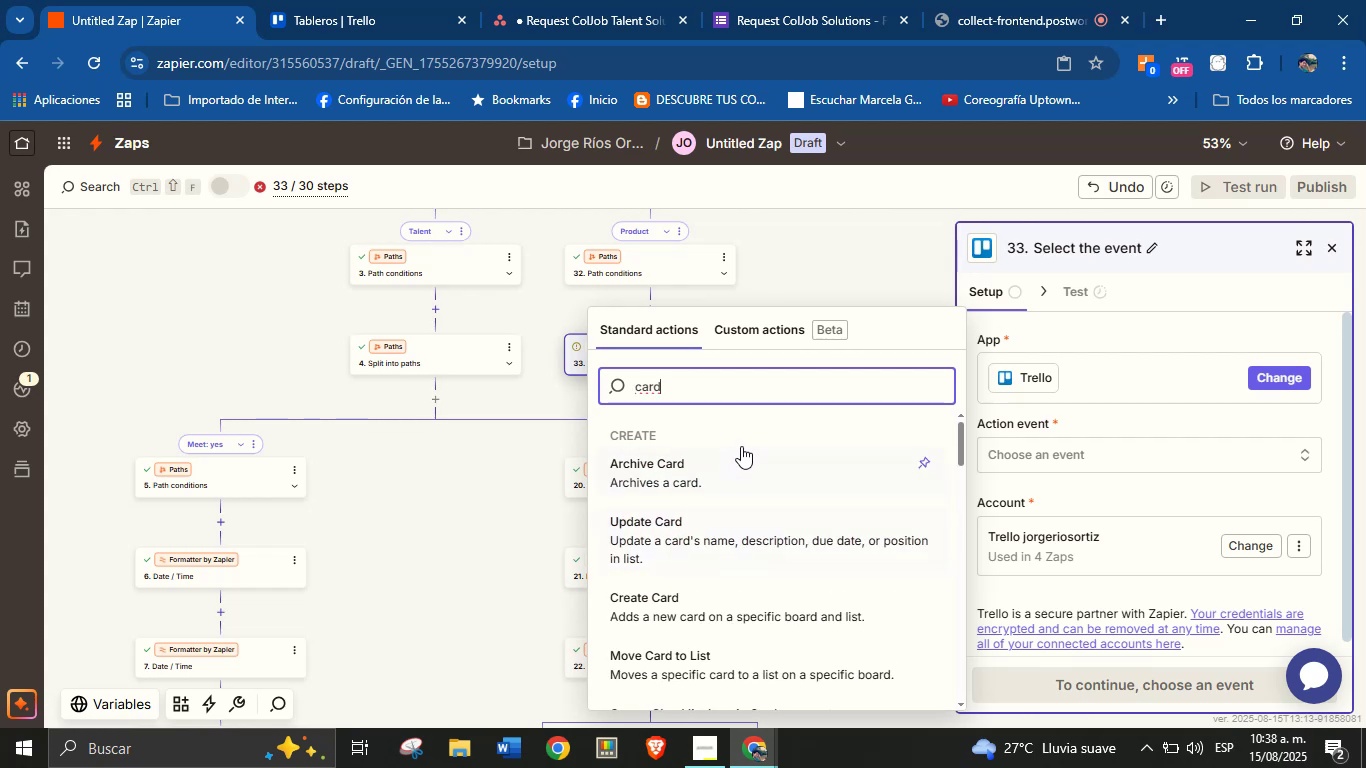 
scroll: coordinate [726, 537], scroll_direction: down, amount: 1.0
 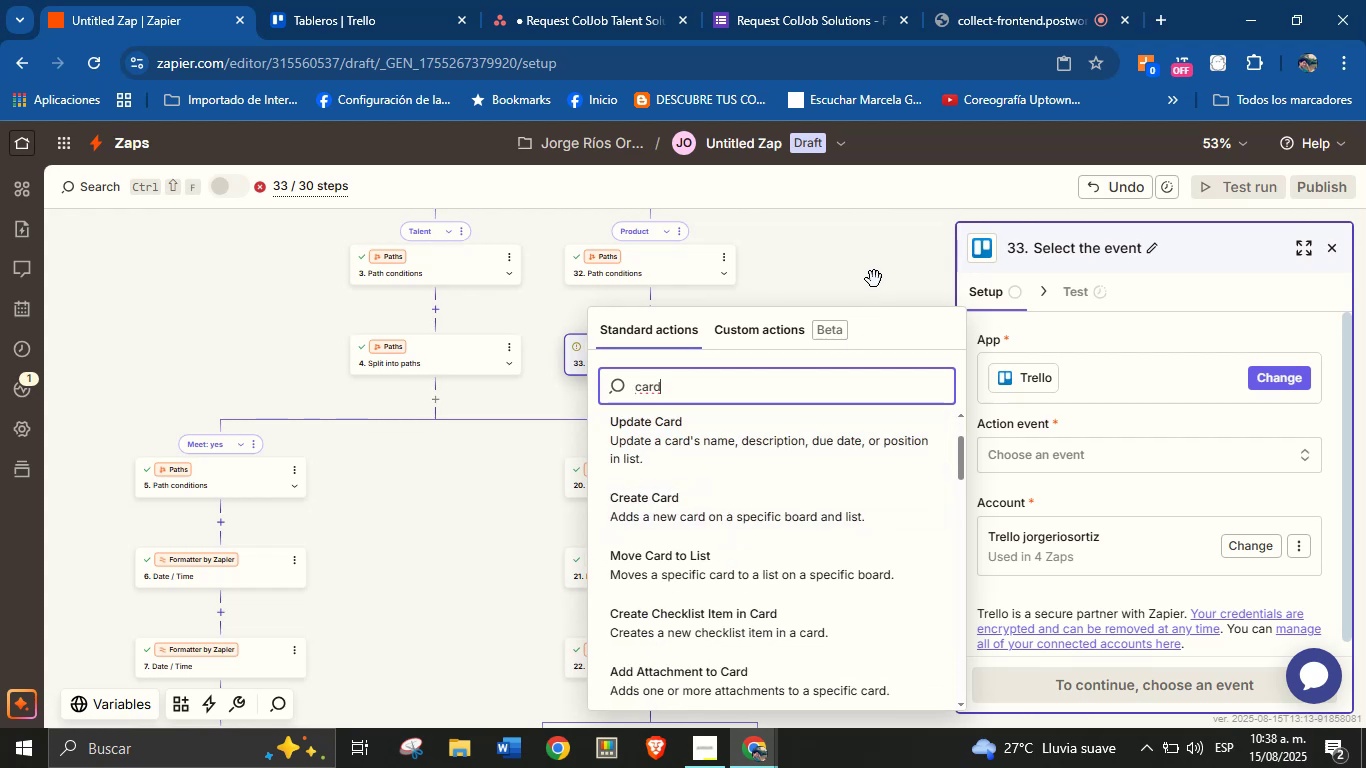 
double_click([843, 378])
 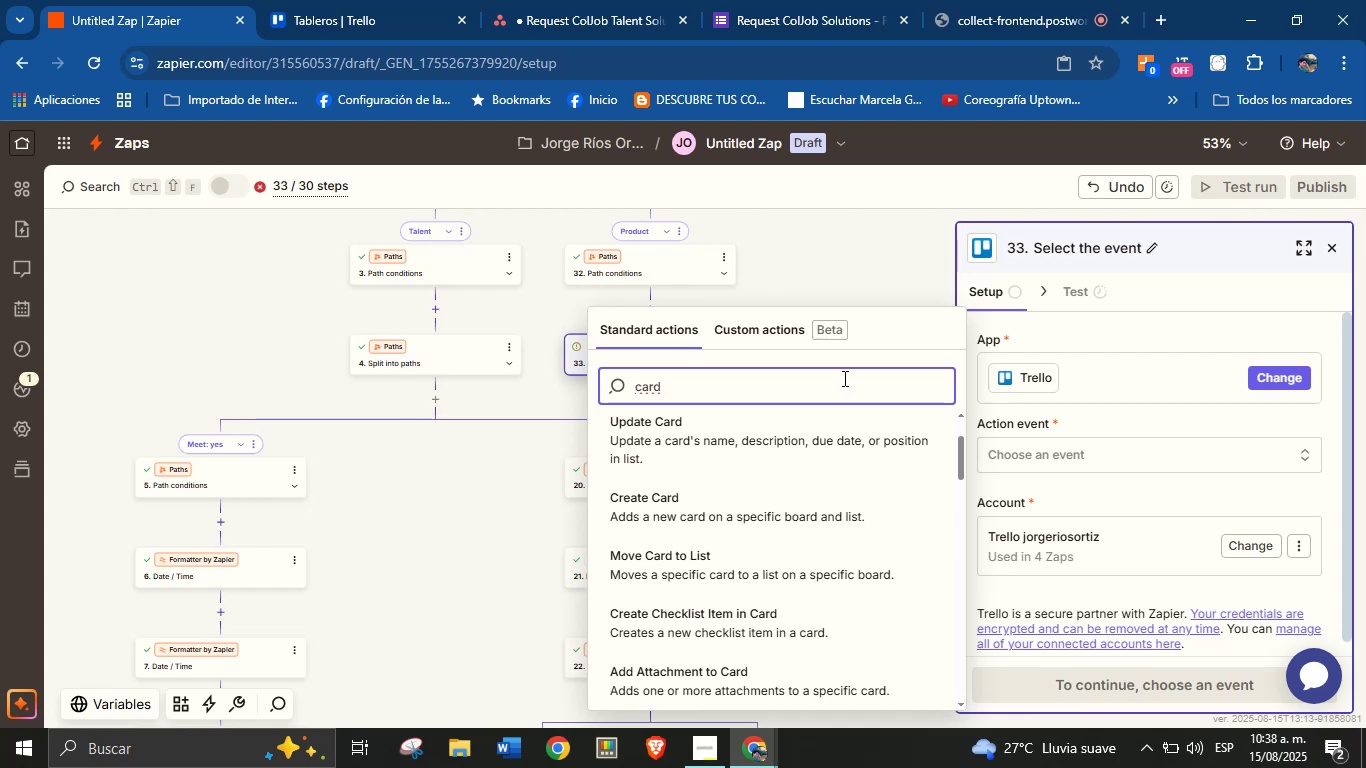 
triple_click([843, 378])
 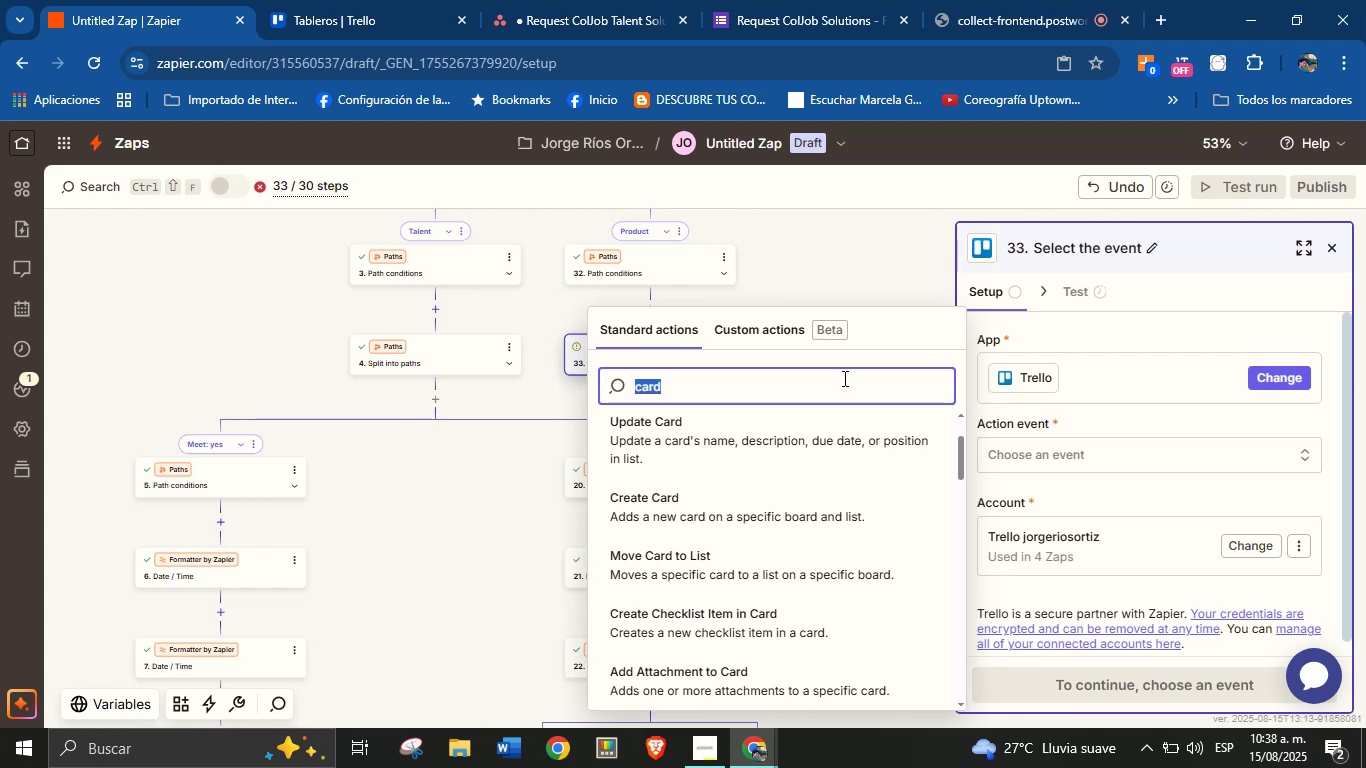 
key(Backspace)
 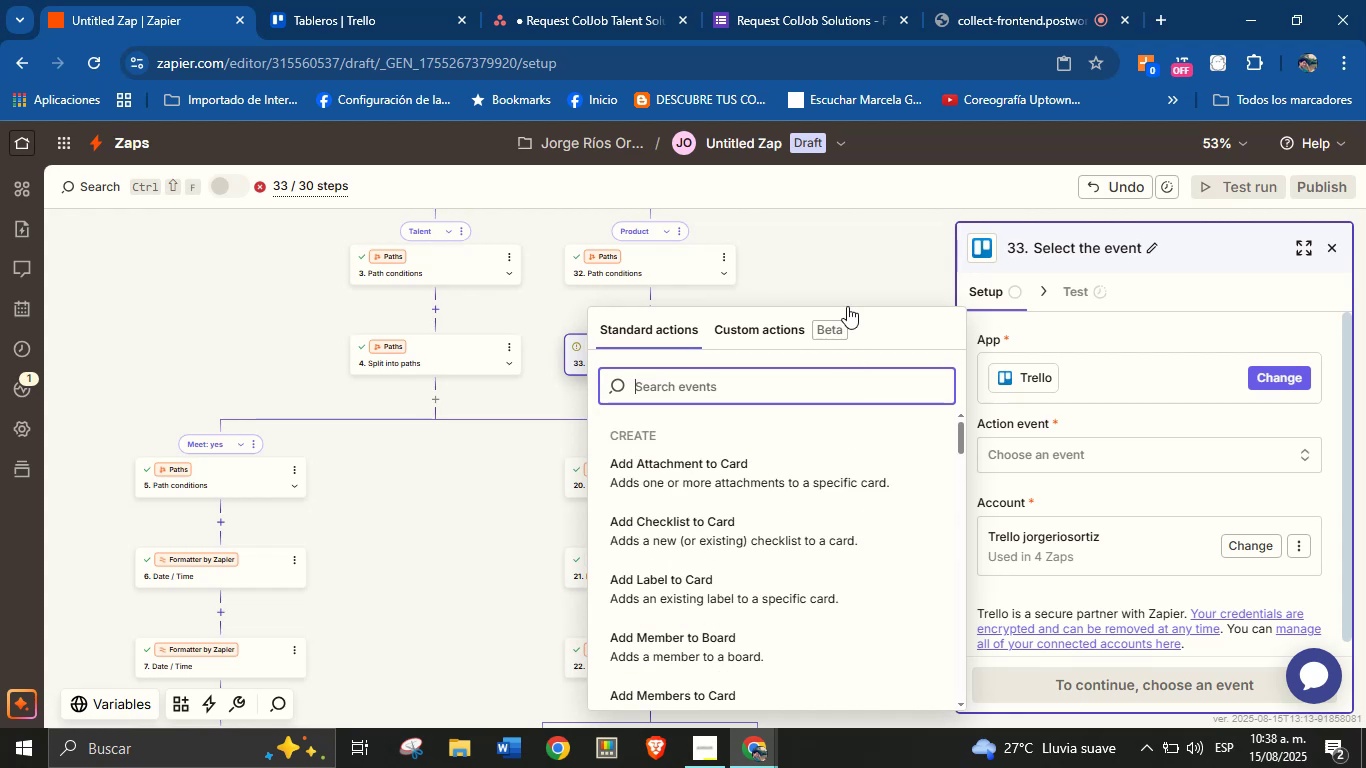 
left_click([848, 284])
 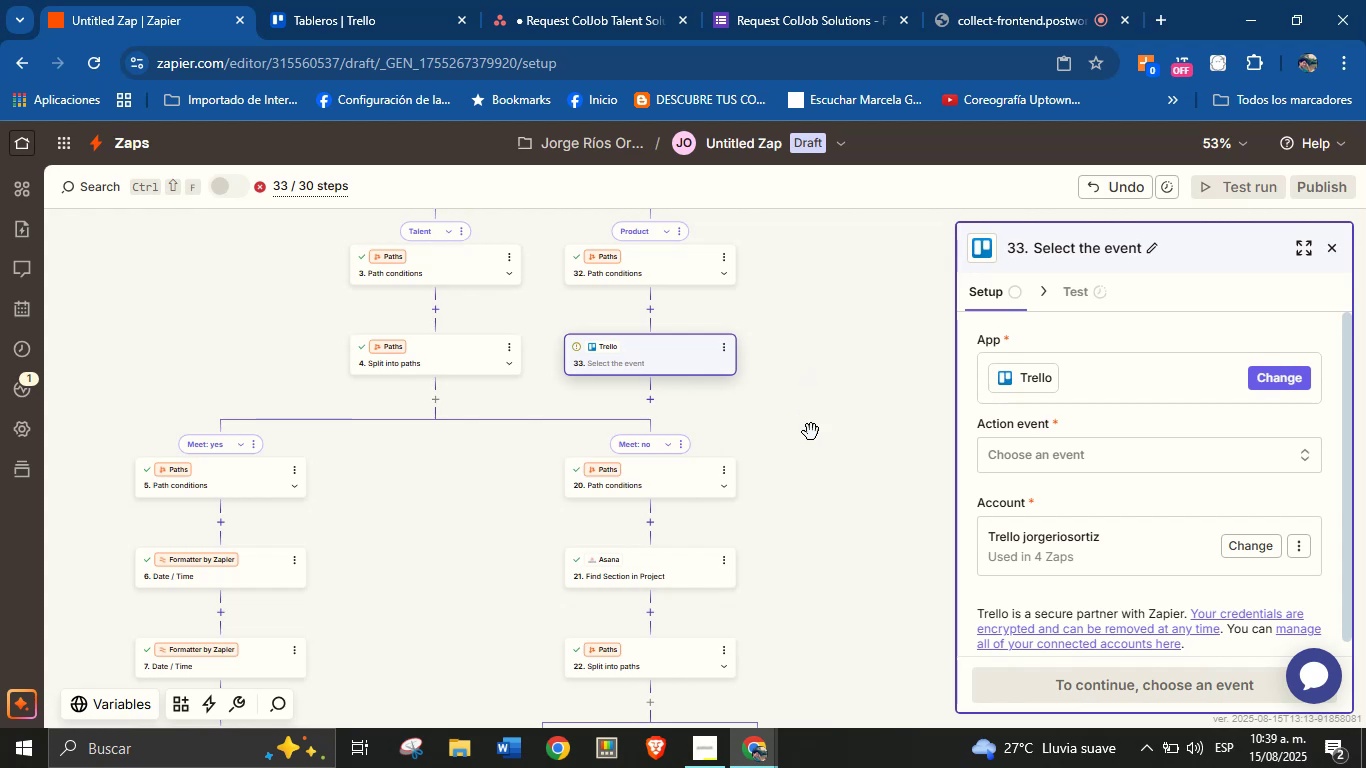 
wait(24.66)
 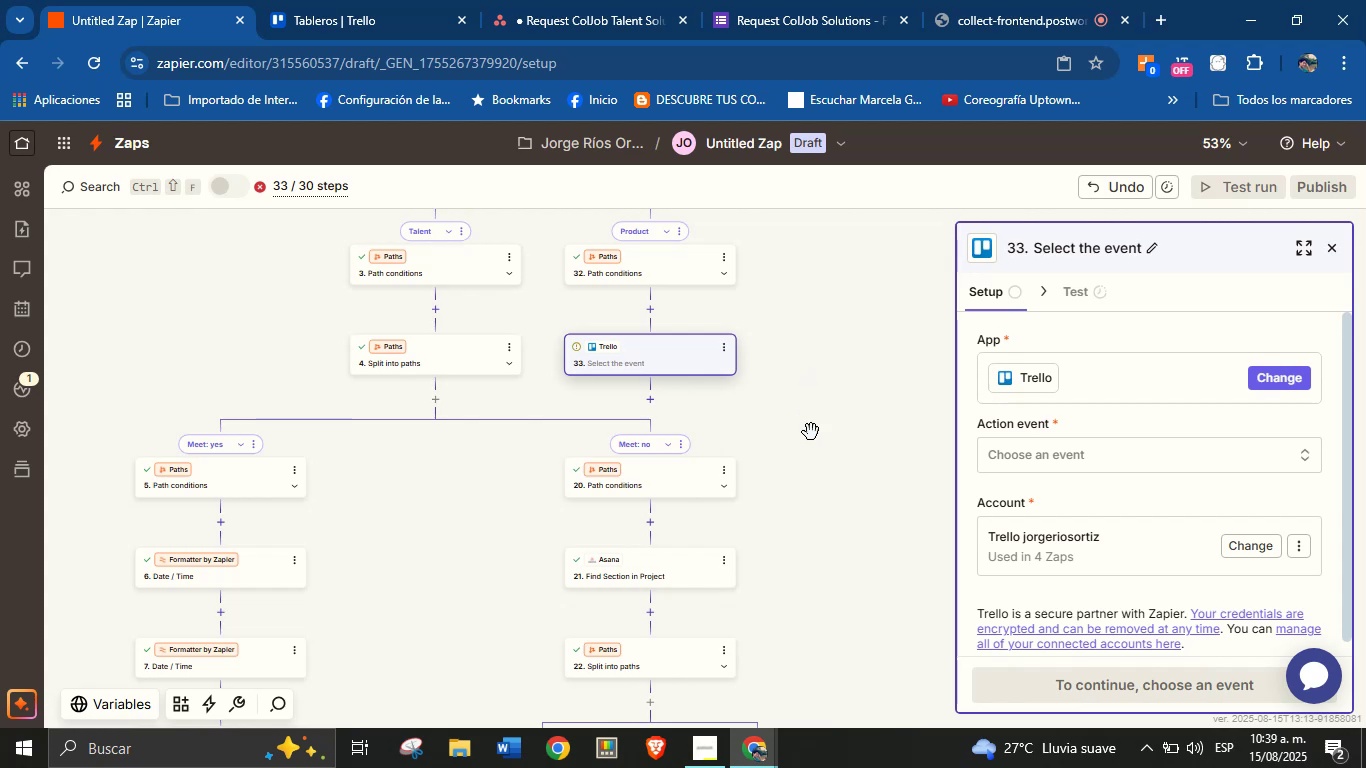 
left_click_drag(start_coordinate=[814, 483], to_coordinate=[811, 458])
 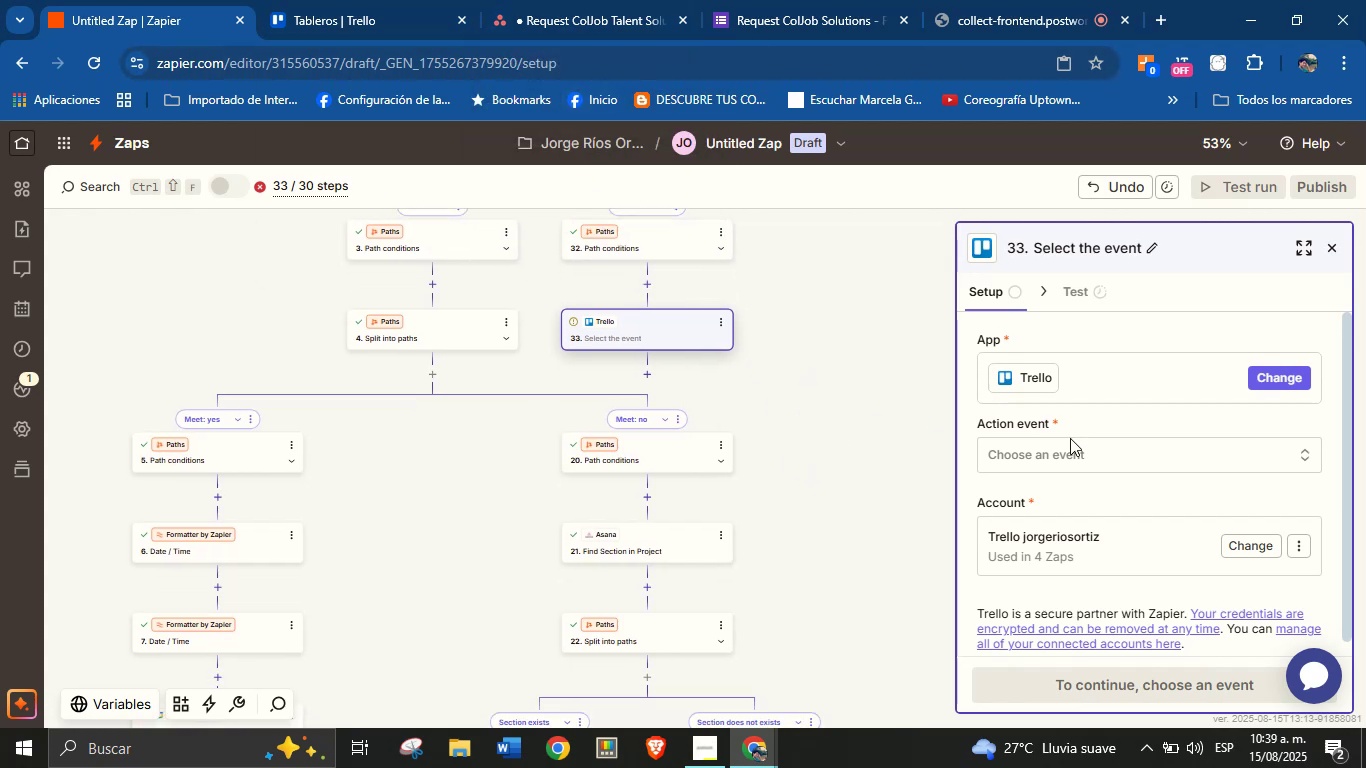 
left_click([1078, 447])
 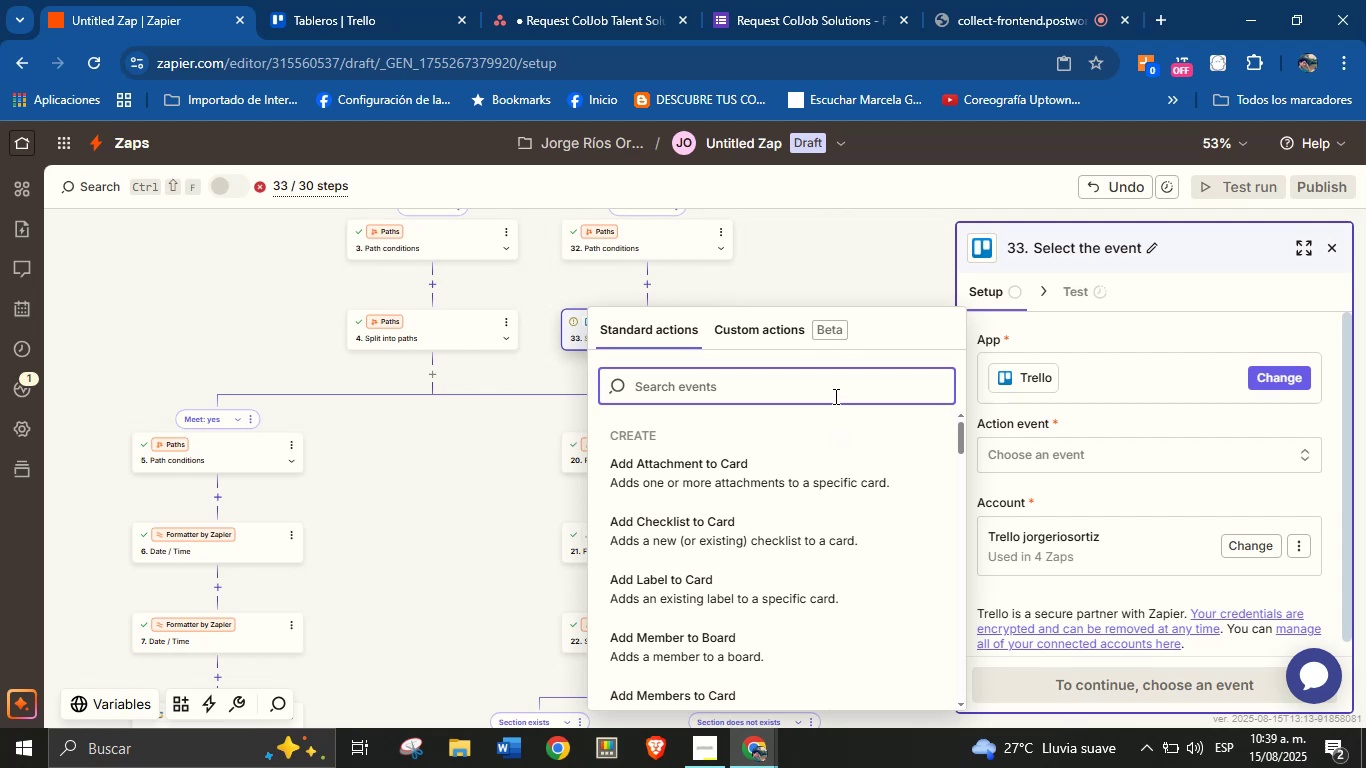 
scroll: coordinate [822, 475], scroll_direction: up, amount: 1.0
 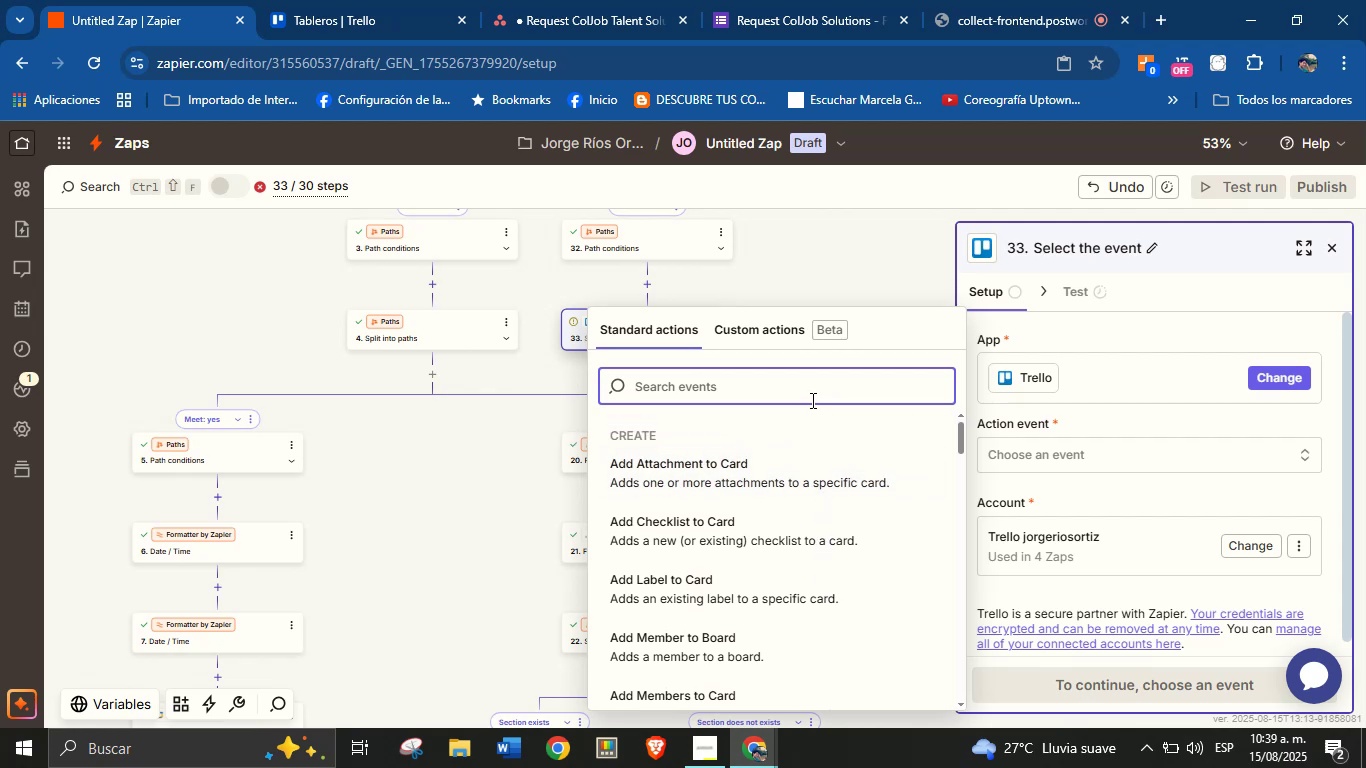 
type(cre)
 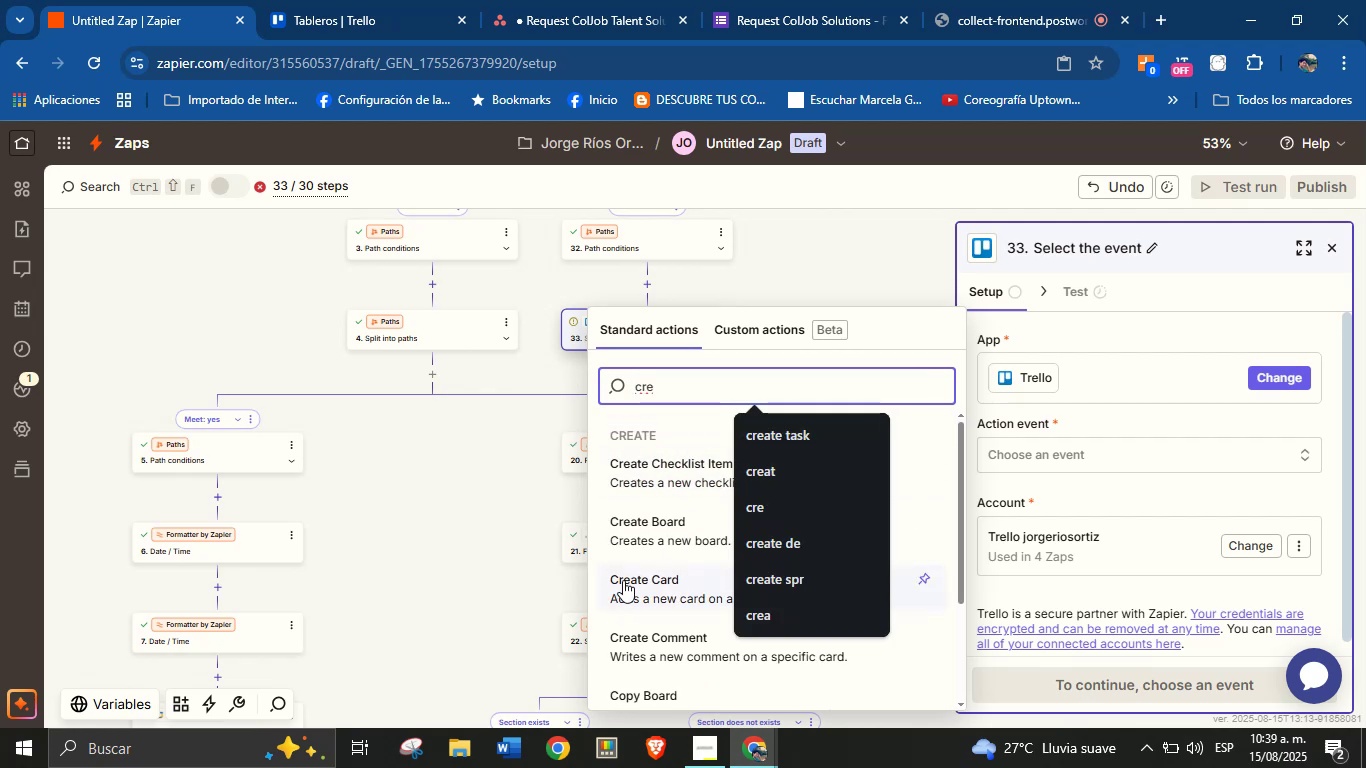 
left_click([623, 580])
 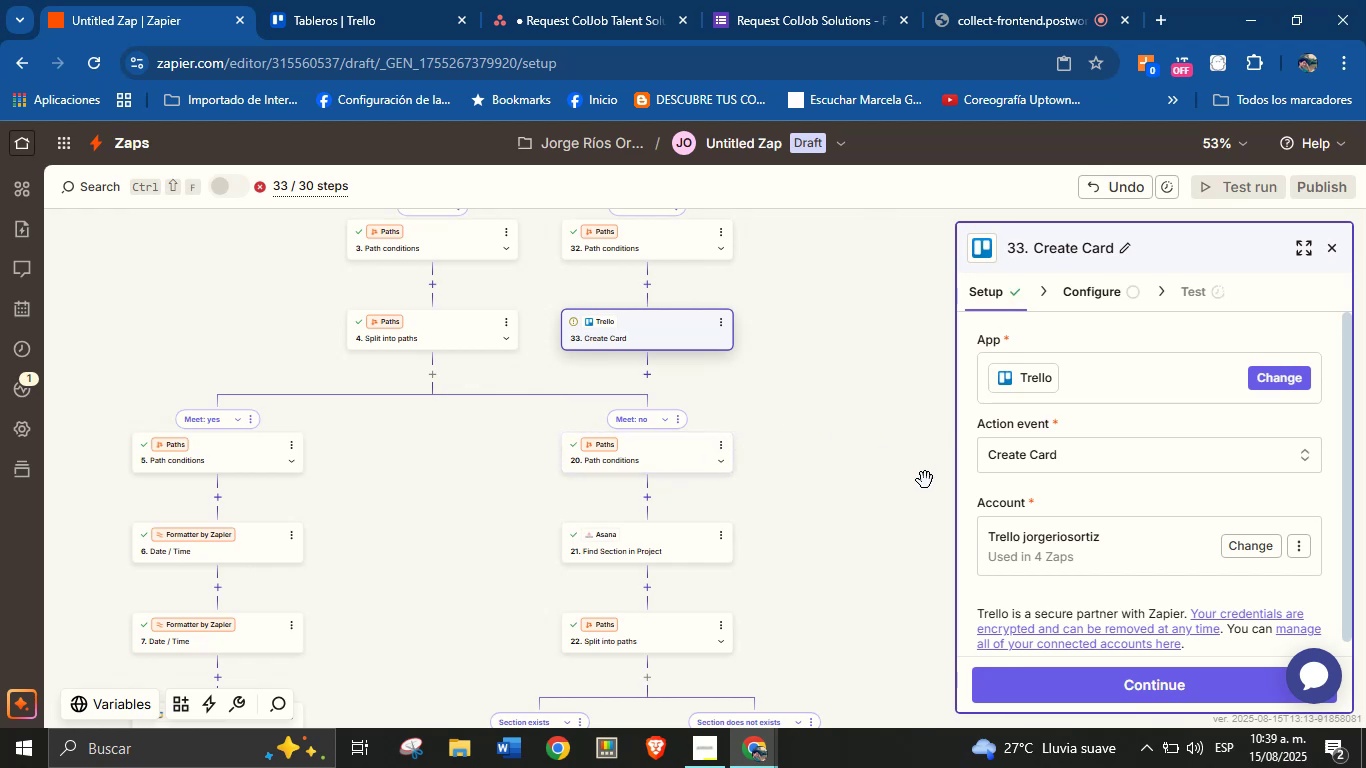 
left_click([1068, 678])
 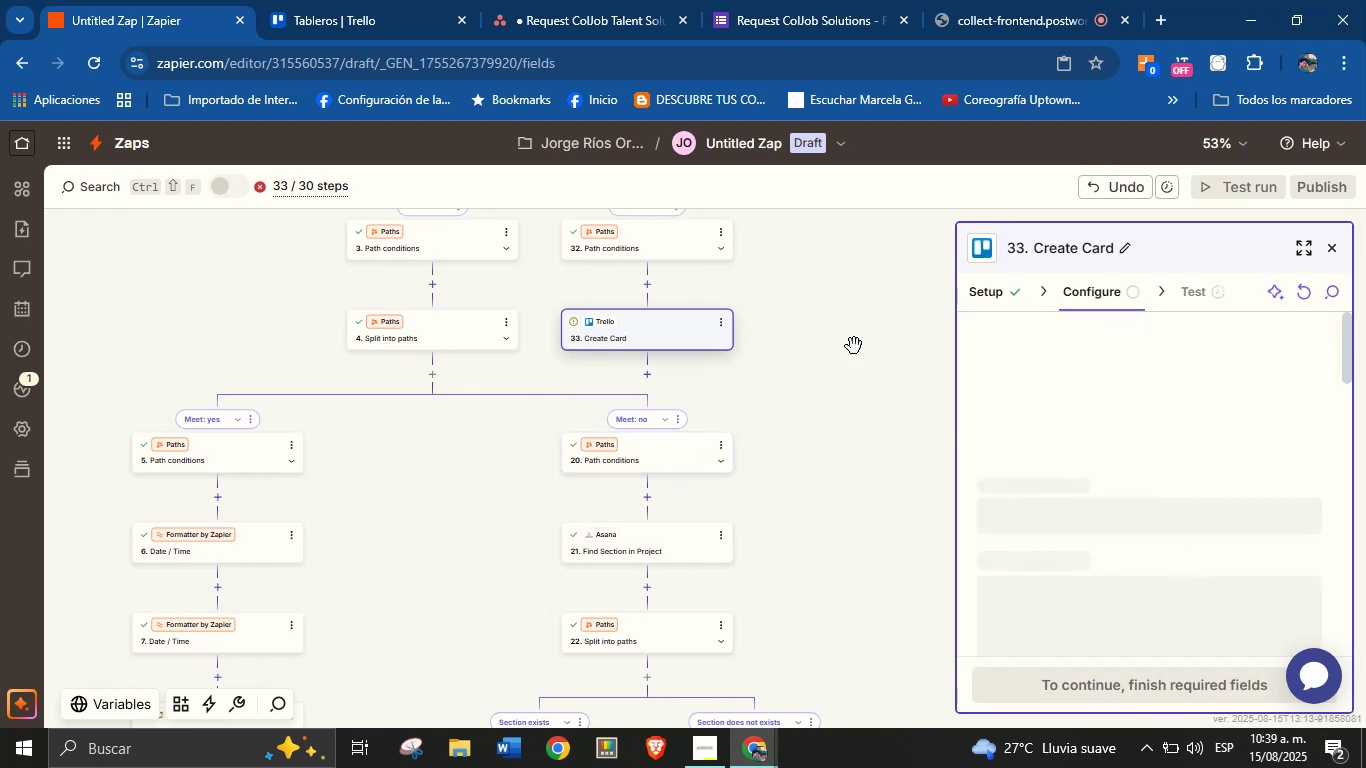 
left_click_drag(start_coordinate=[854, 345], to_coordinate=[850, 427])
 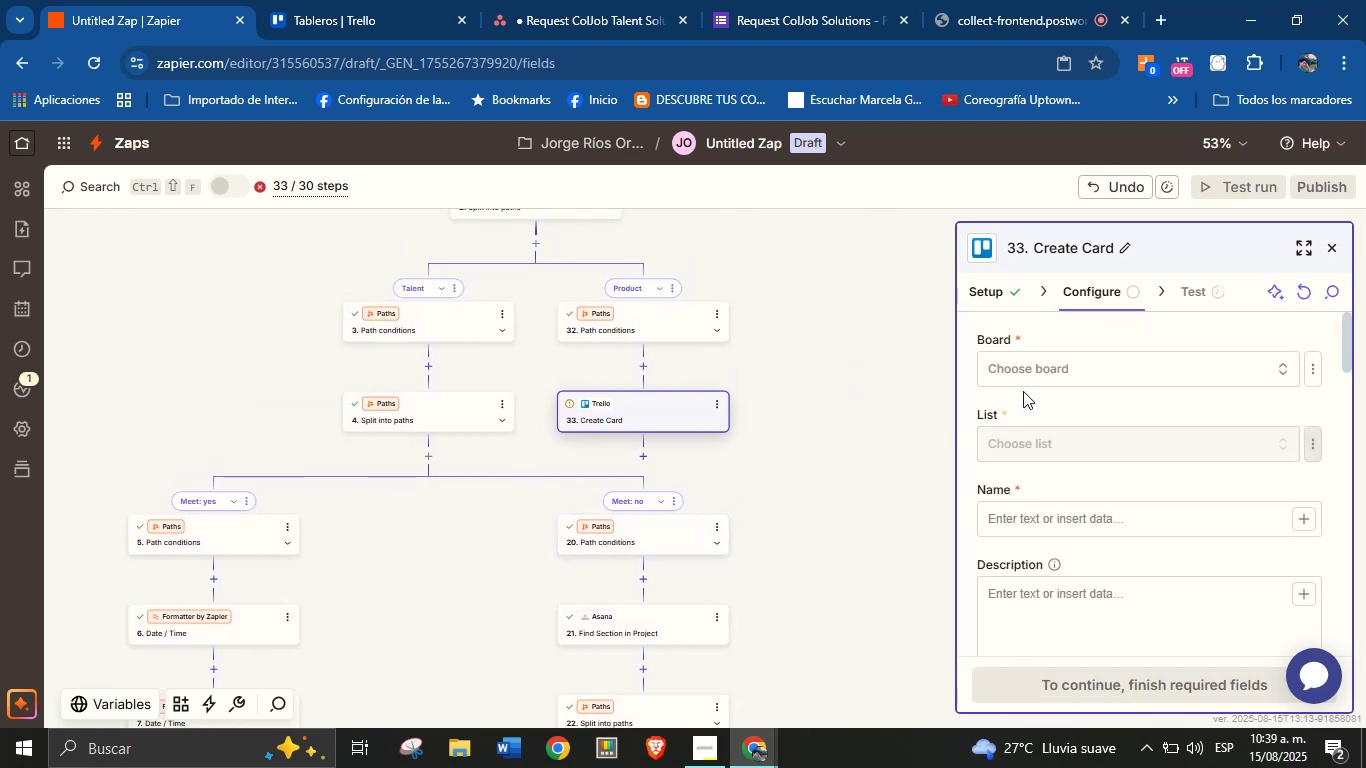 
left_click([1051, 365])
 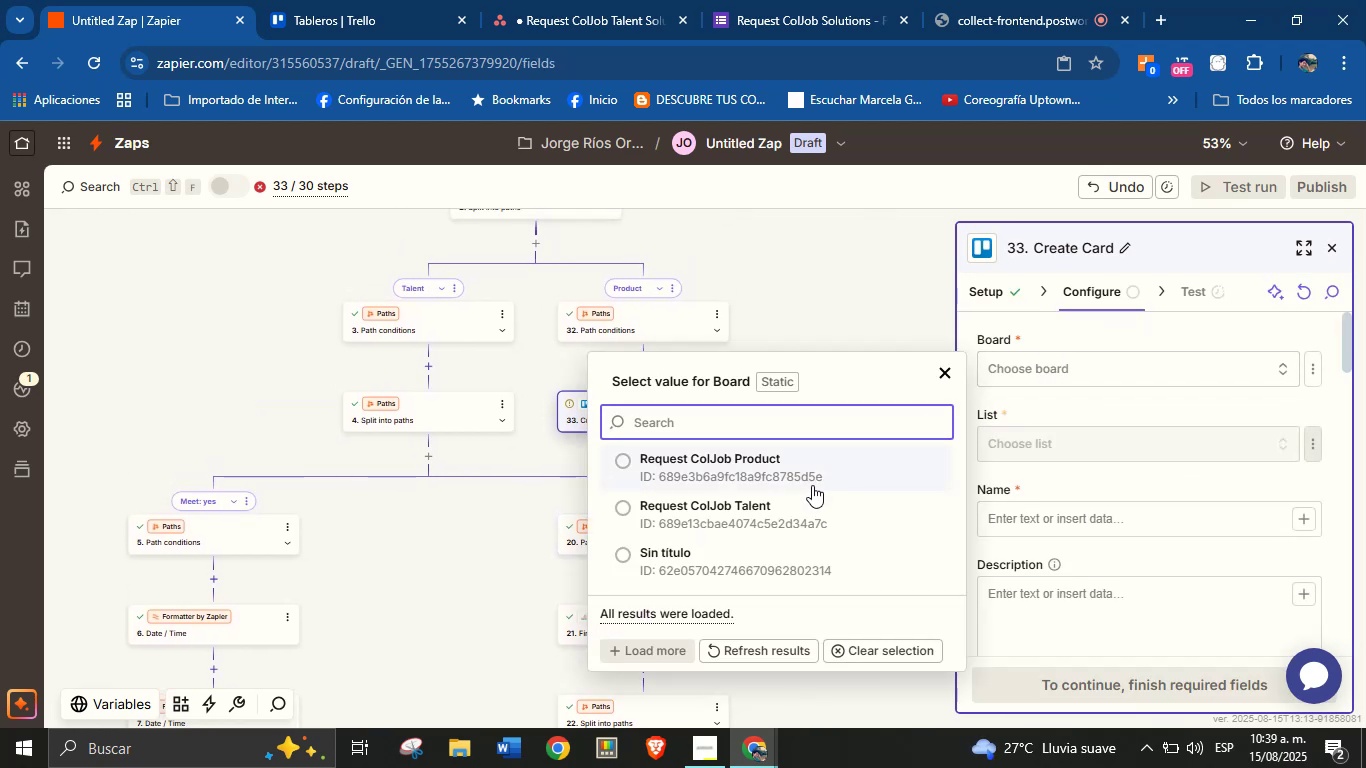 
left_click([808, 479])
 